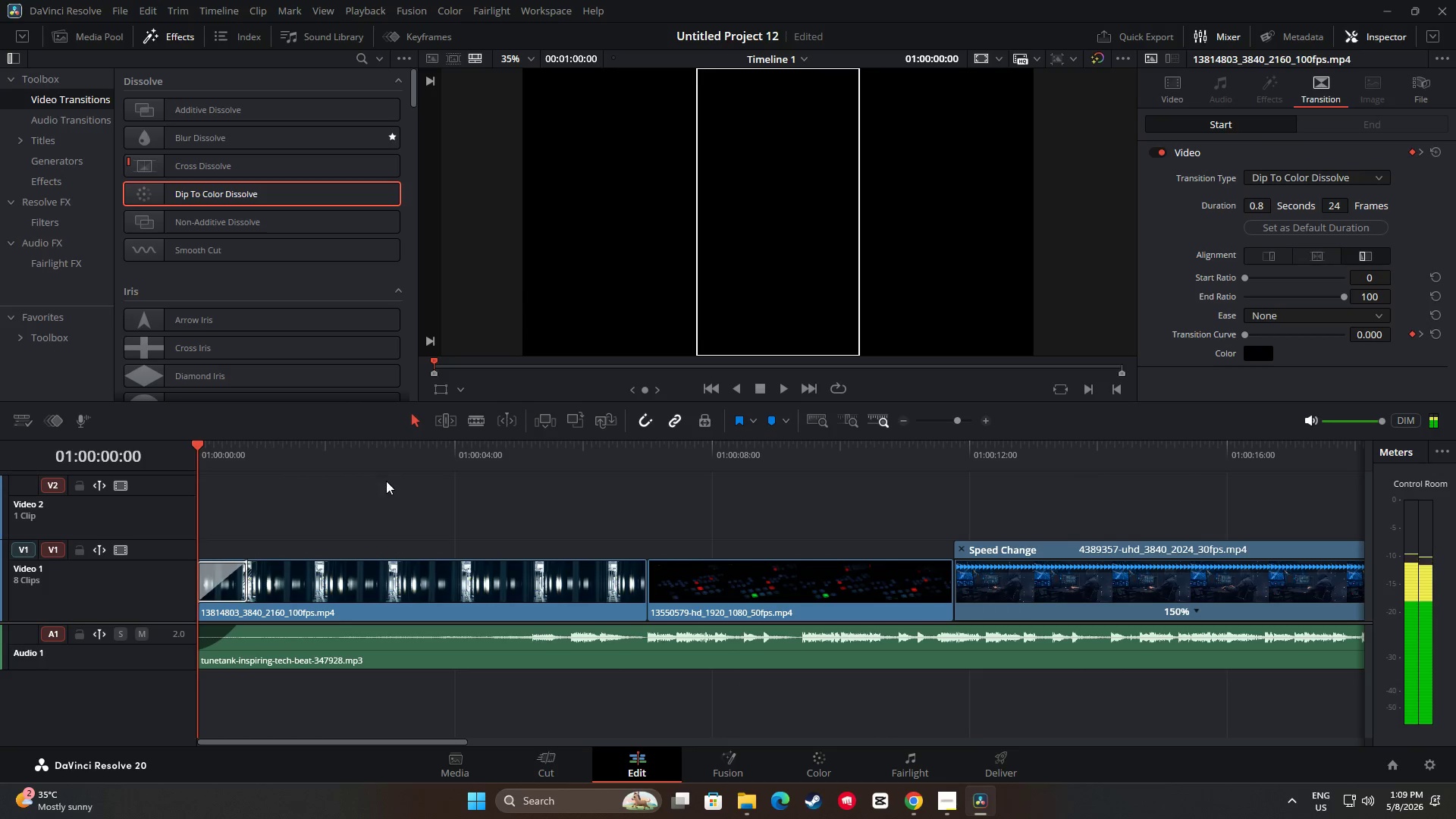 
key(B)
 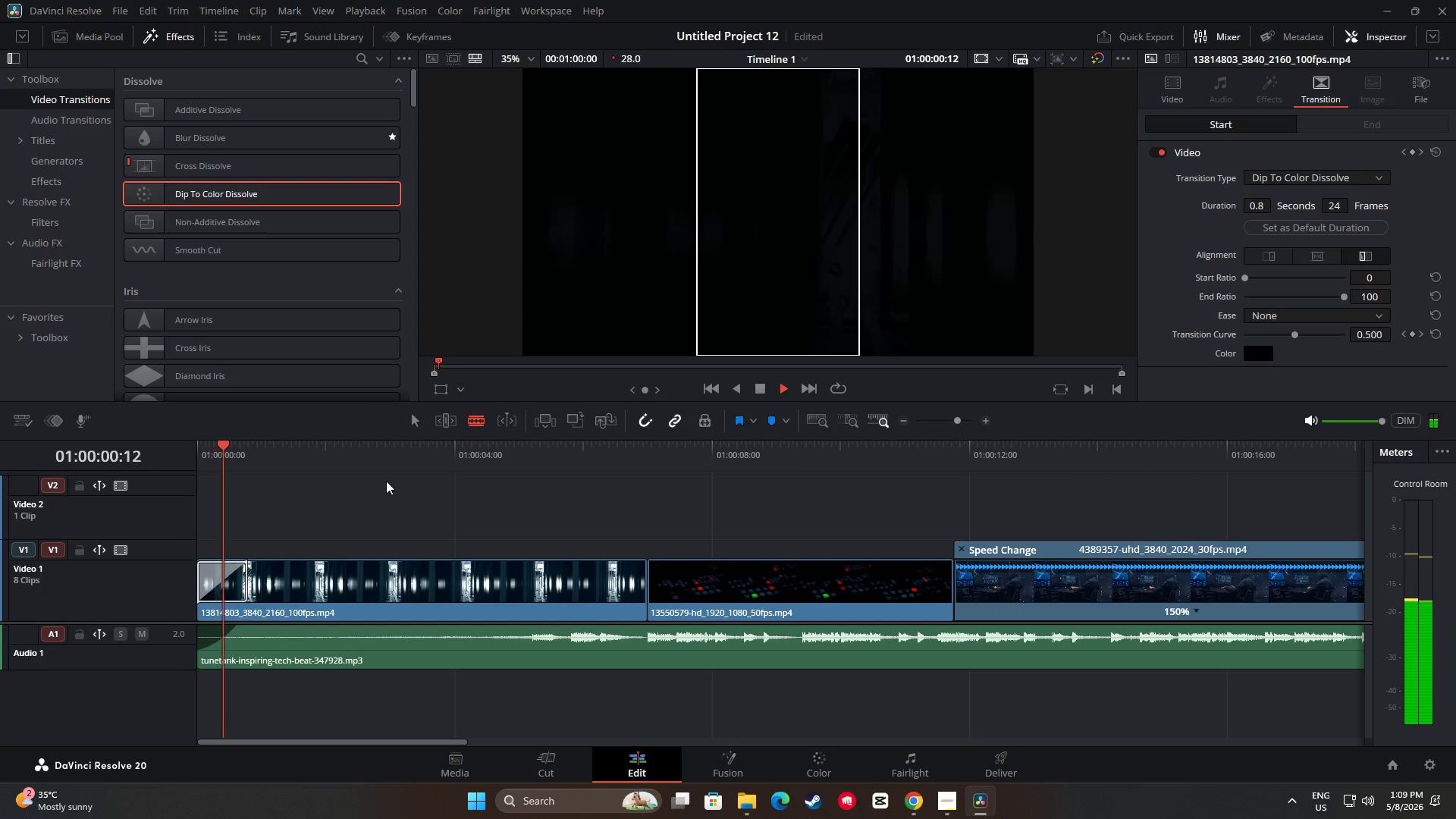 
key(Space)
 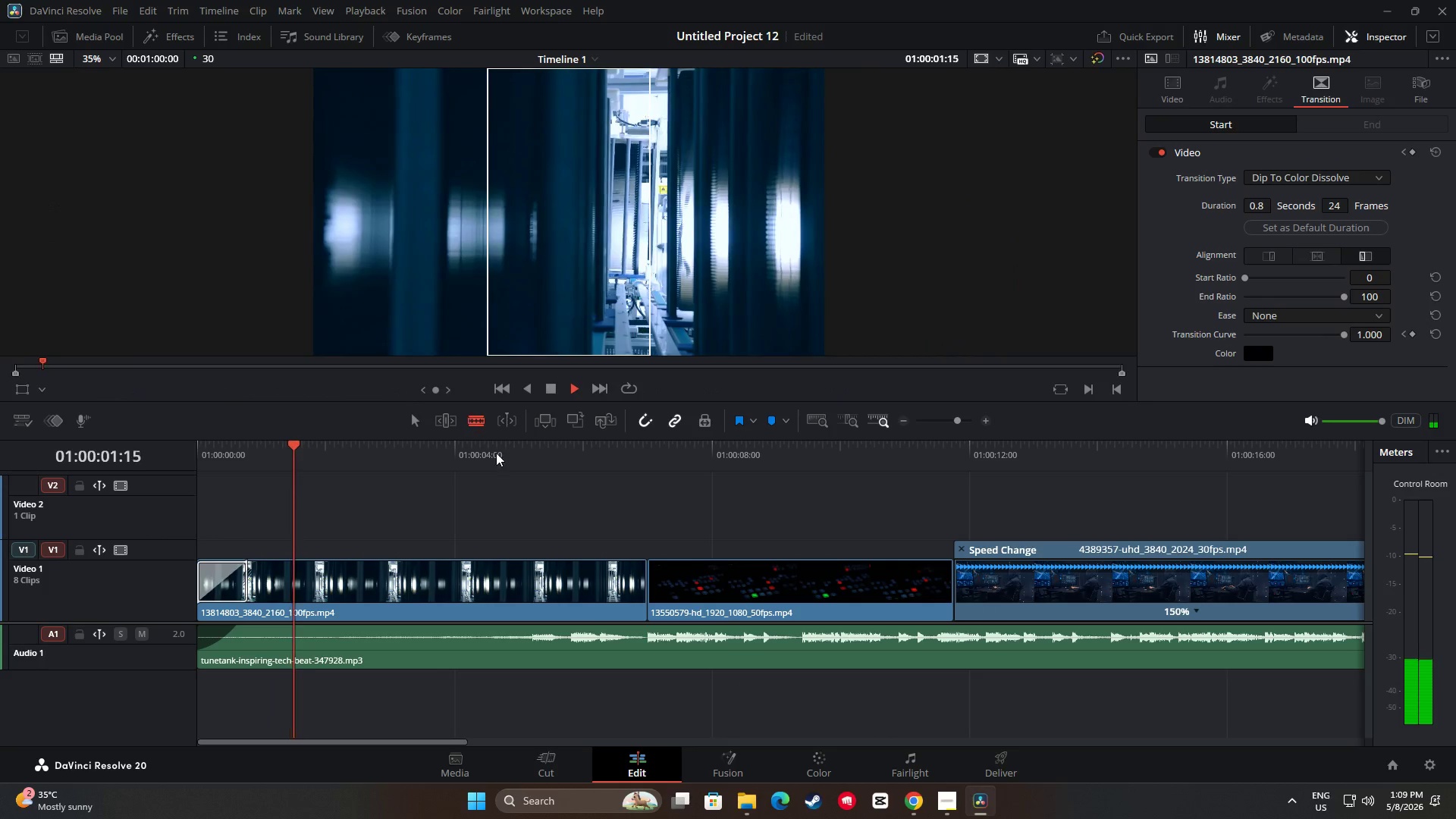 
mouse_move([1365, 786])
 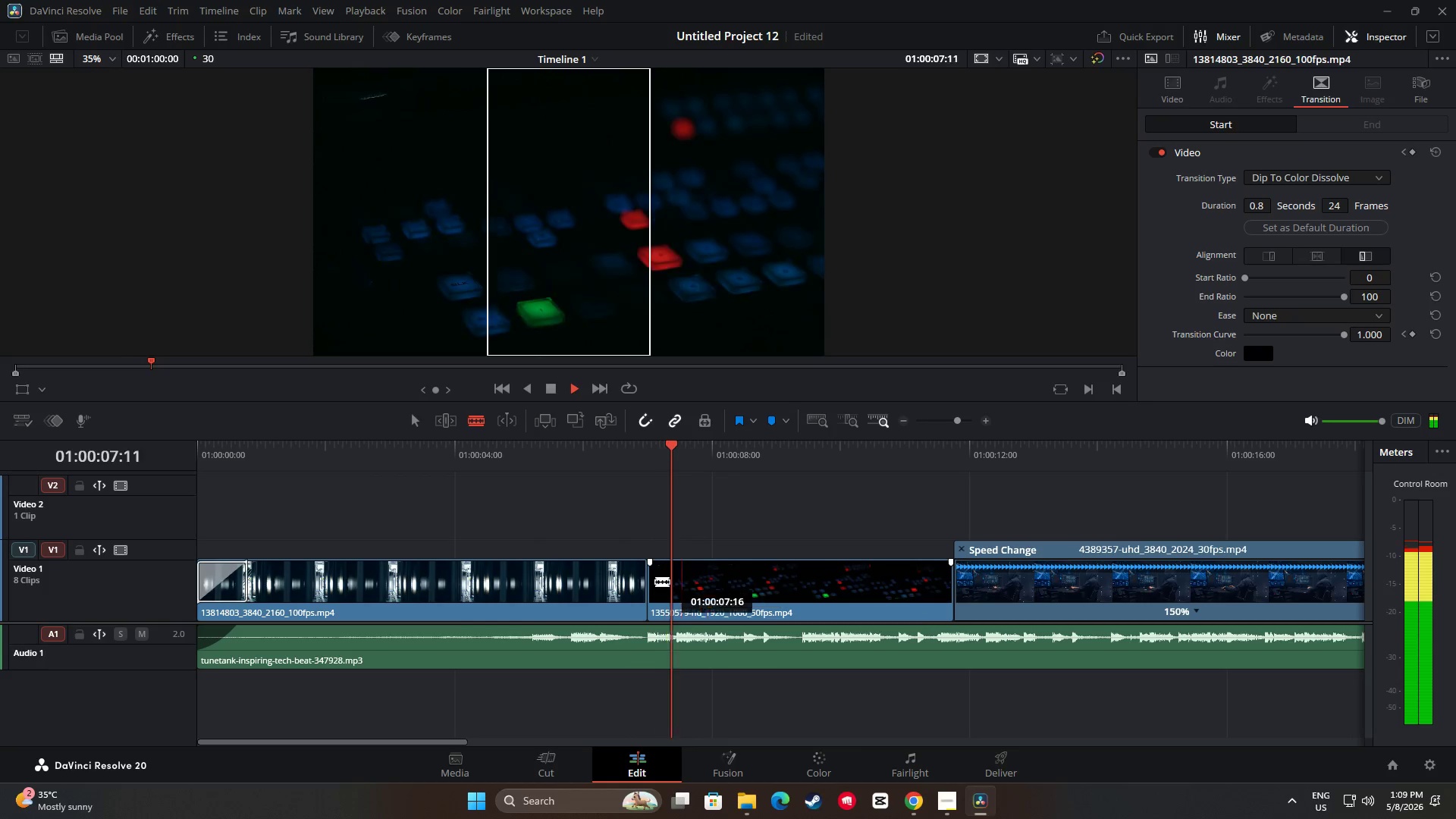 
left_click([573, 519])
 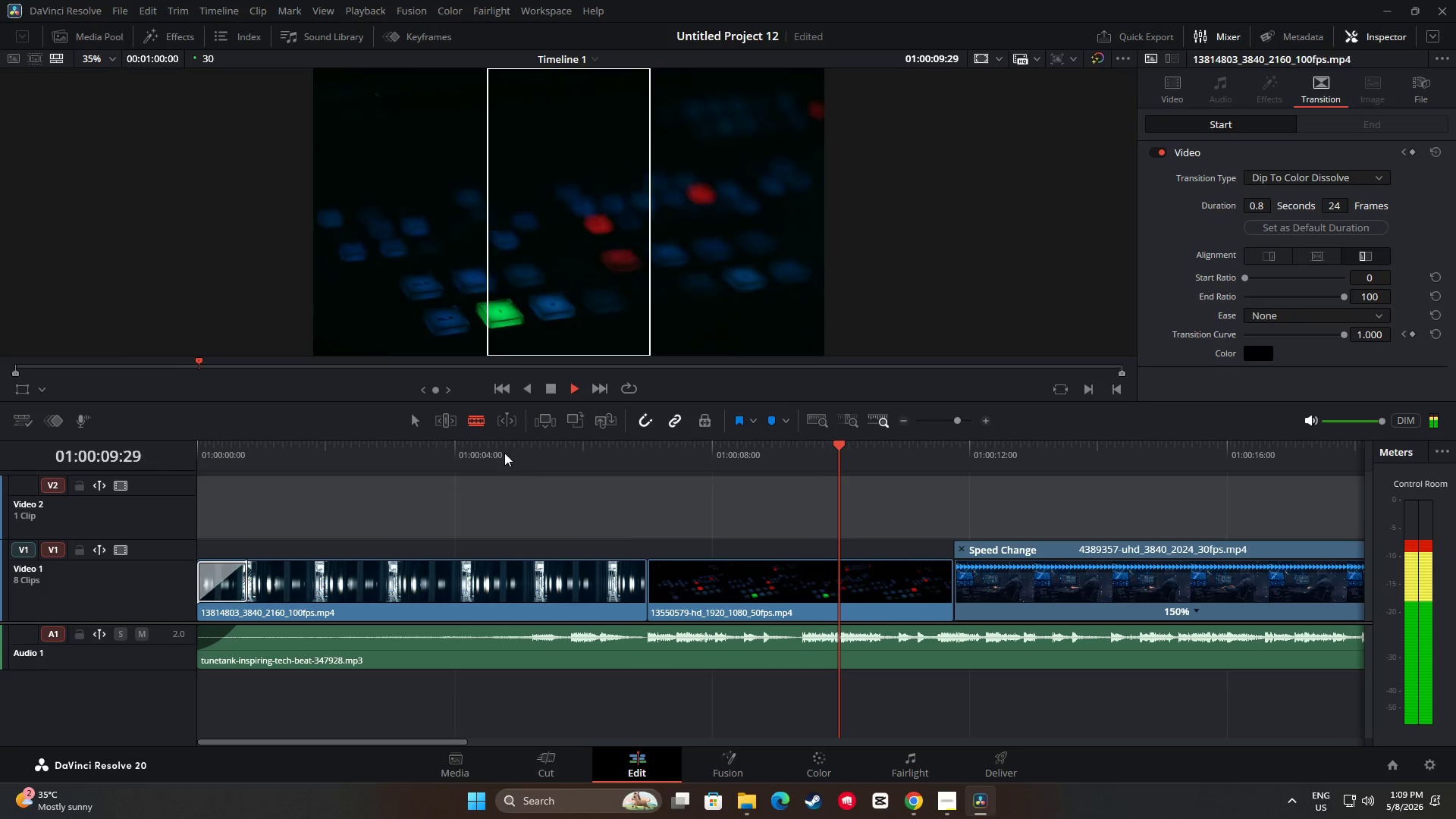 
left_click([482, 422])
 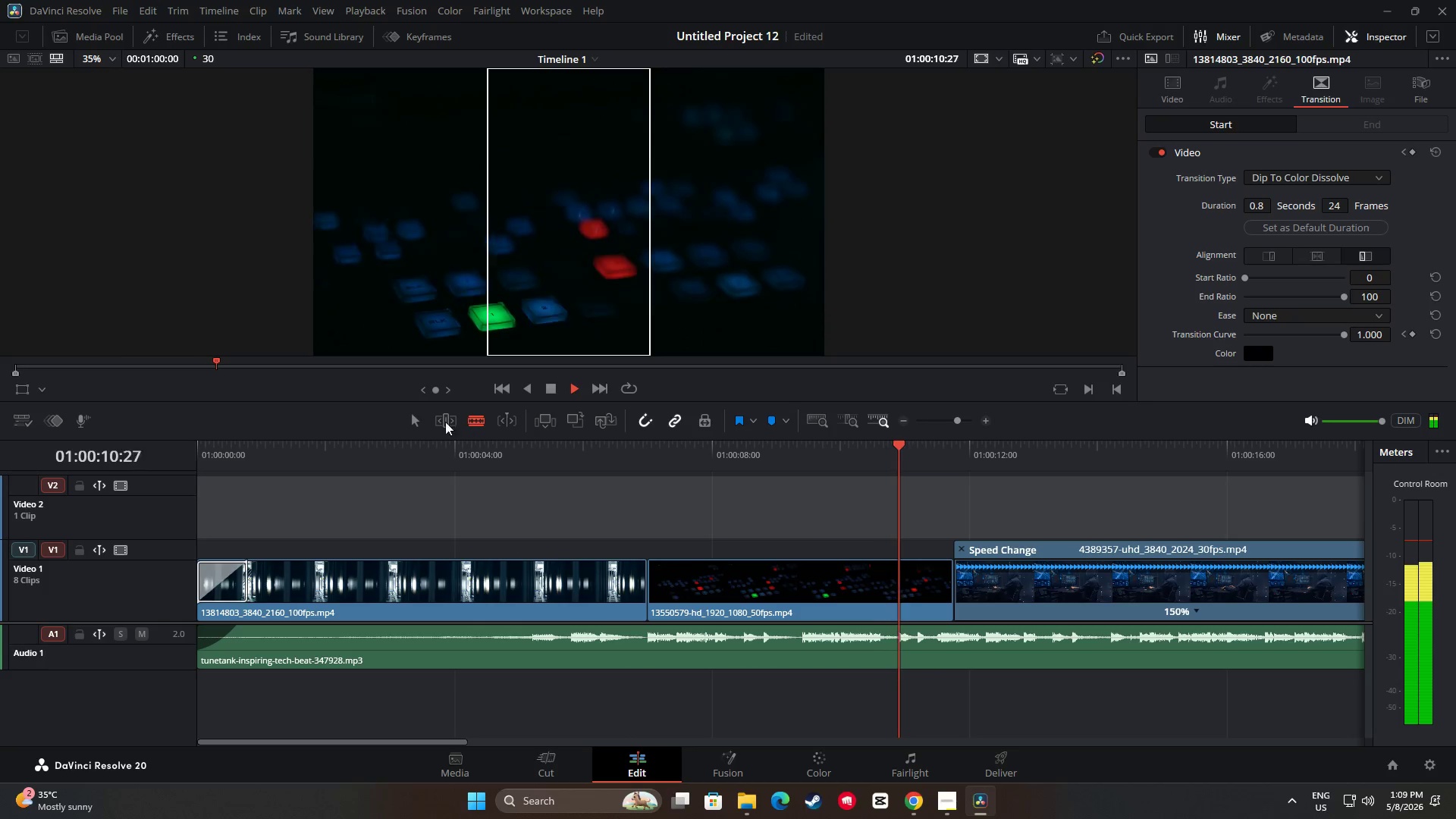 
left_click([410, 422])
 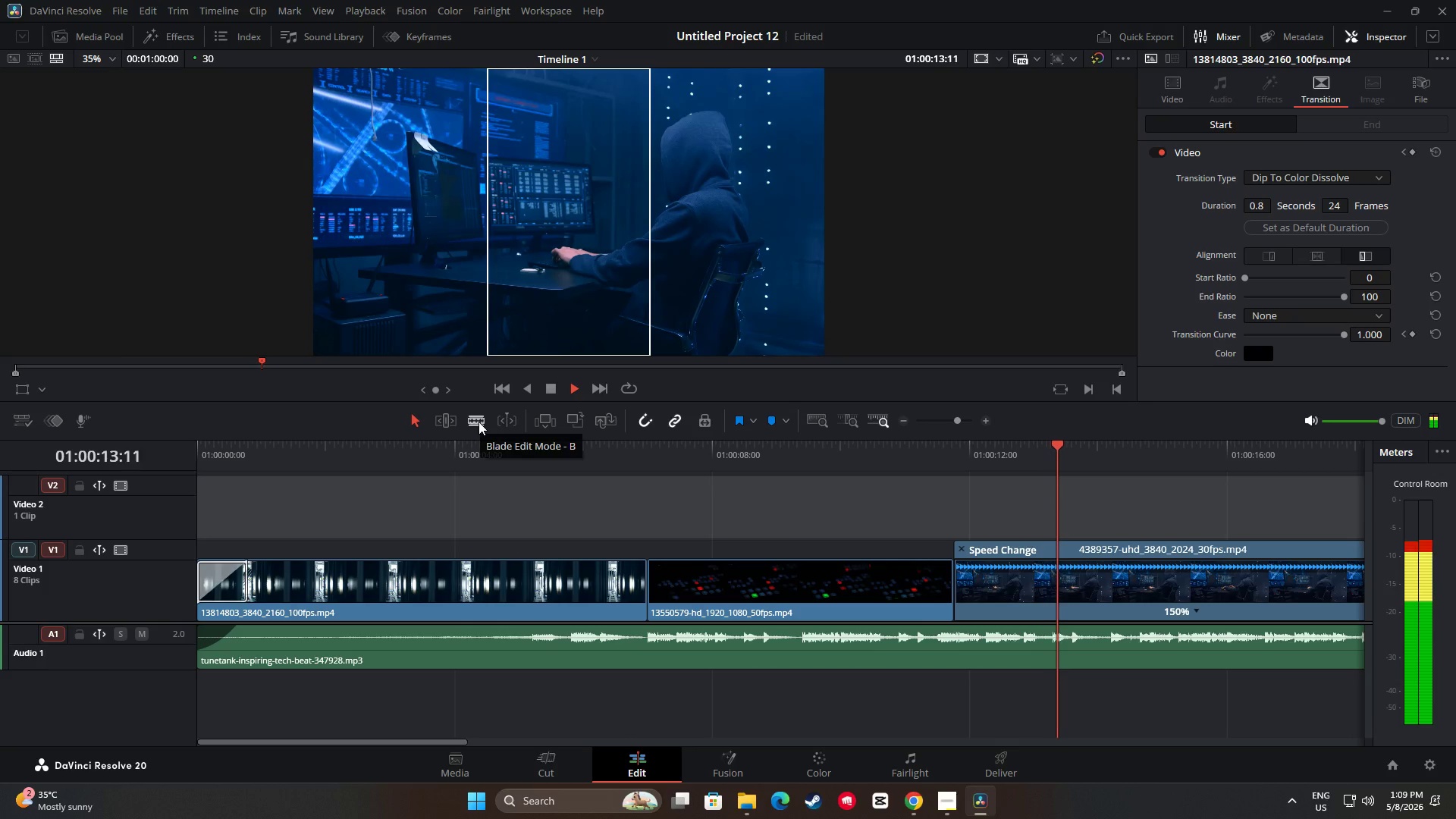 
key(Space)
 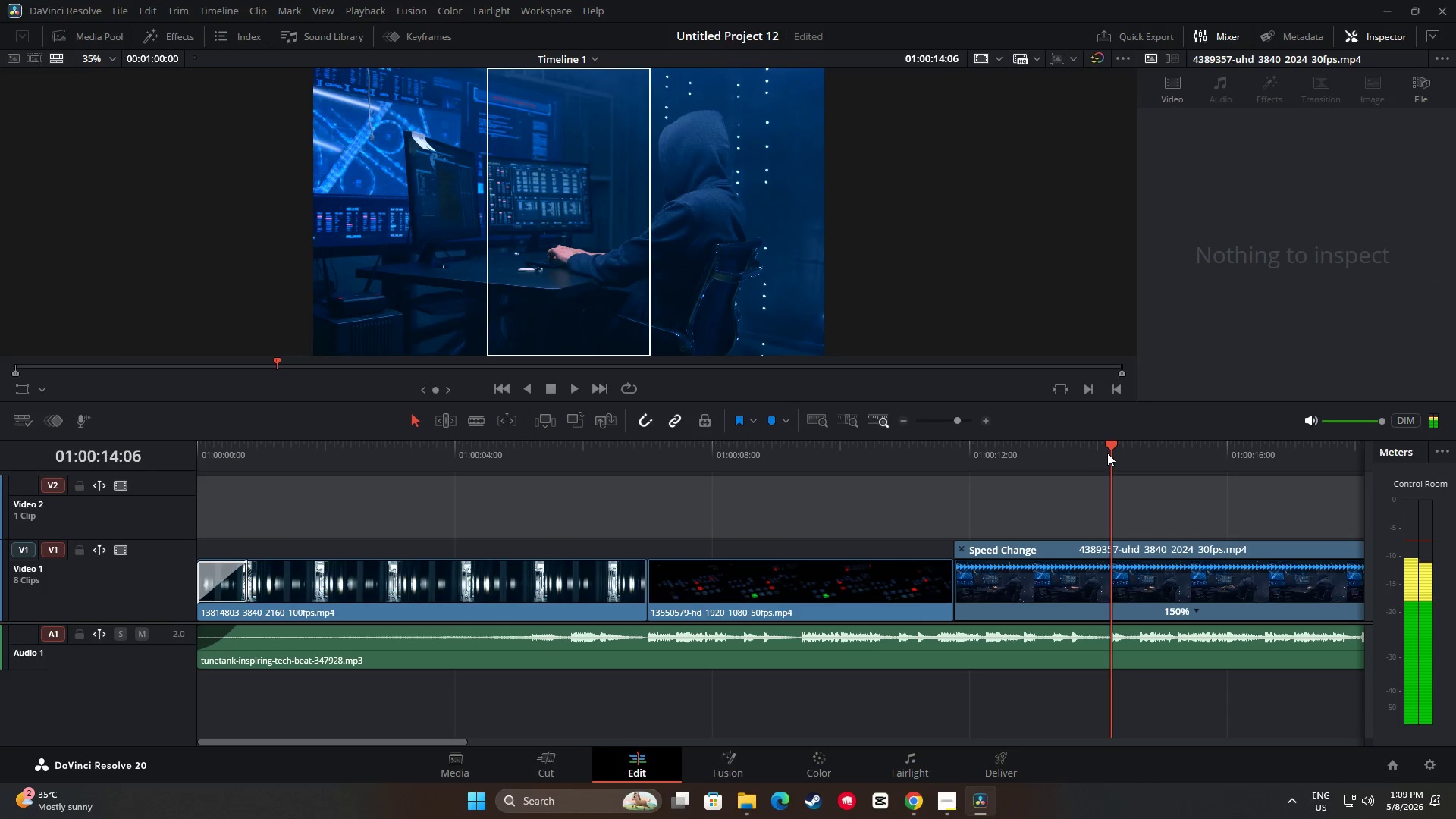 
left_click_drag(start_coordinate=[1107, 453], to_coordinate=[601, 475])
 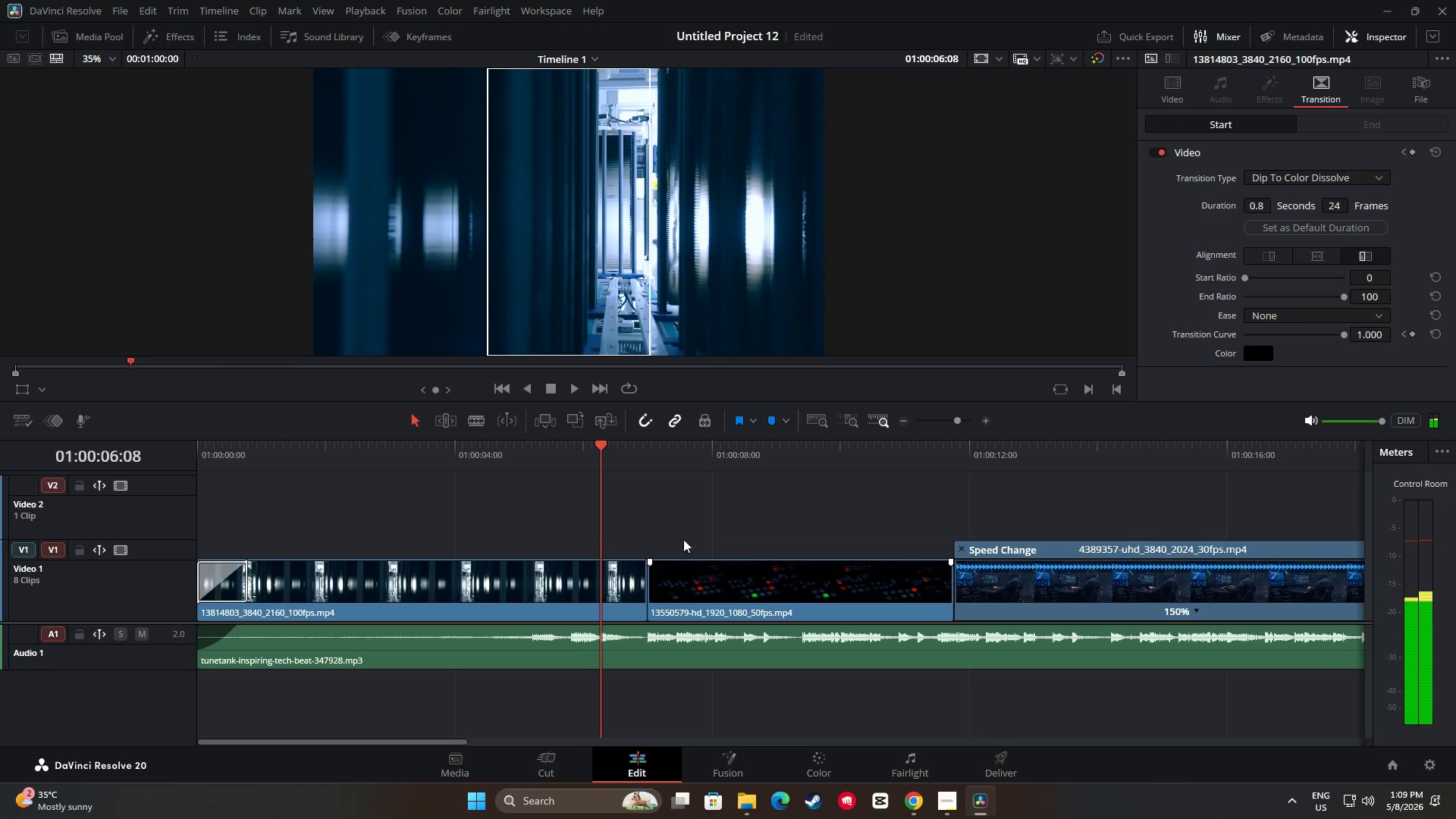 
left_click_drag(start_coordinate=[585, 446], to_coordinate=[169, 456])
 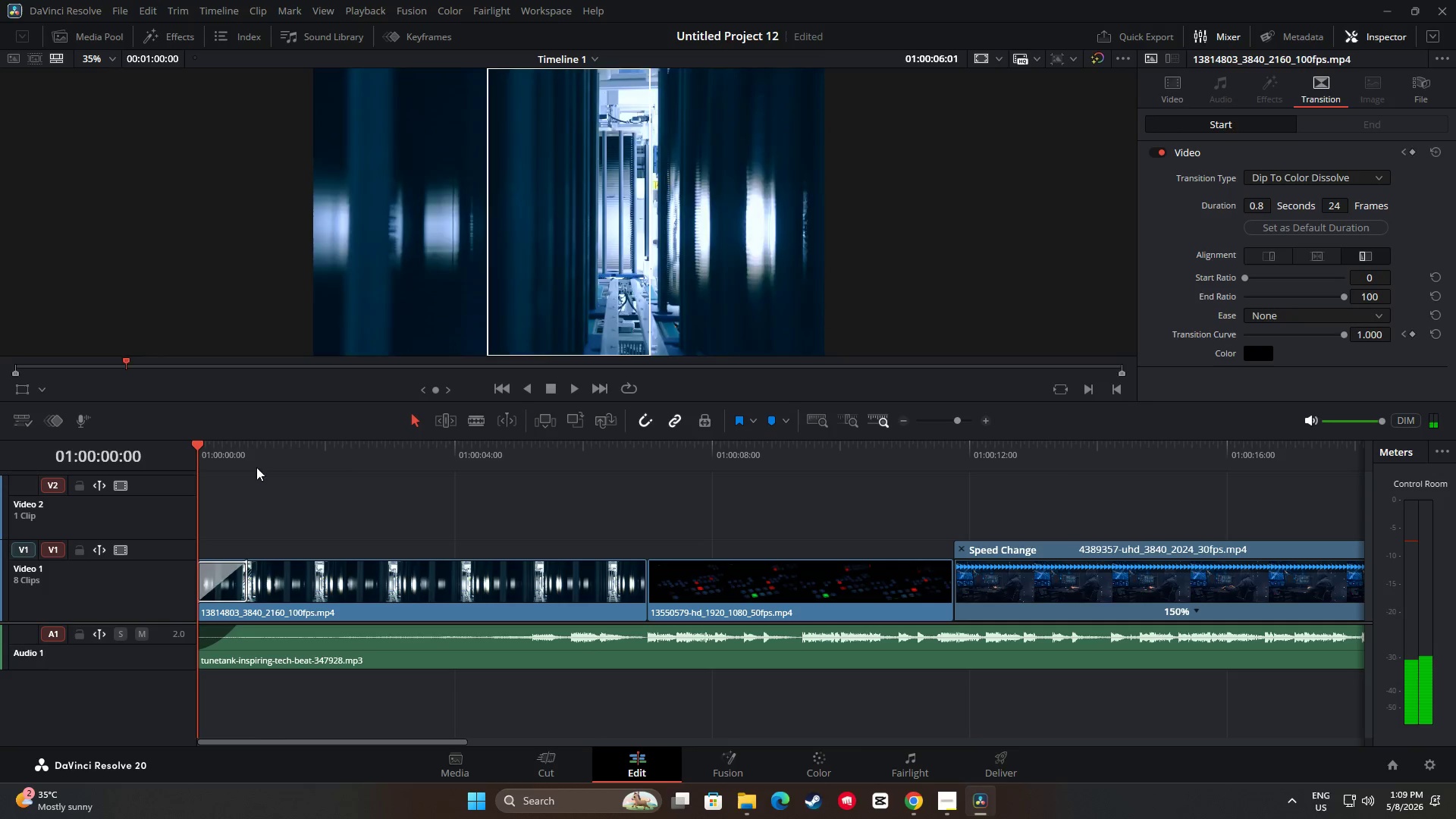 
key(Space)
 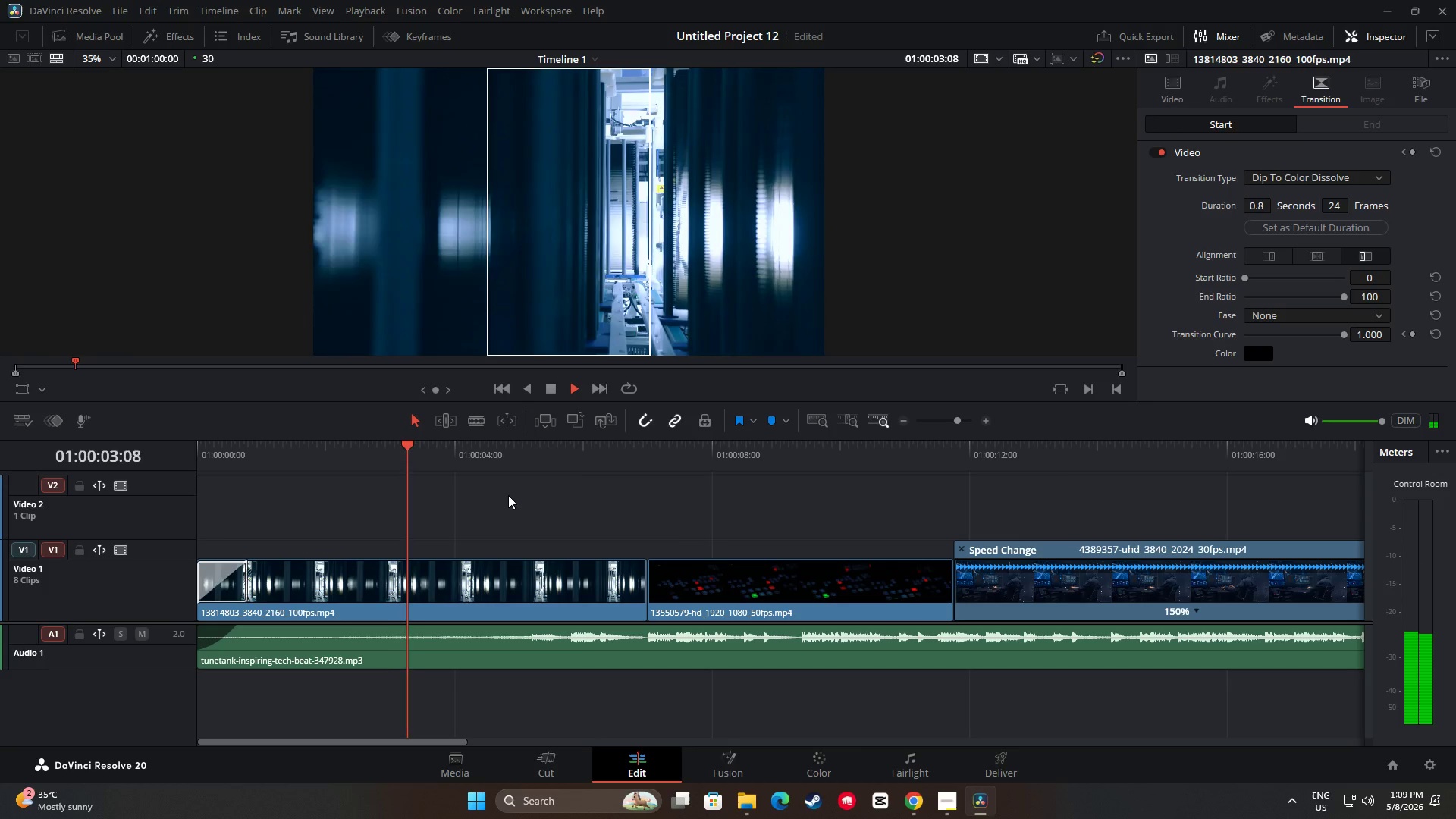 
wait(8.38)
 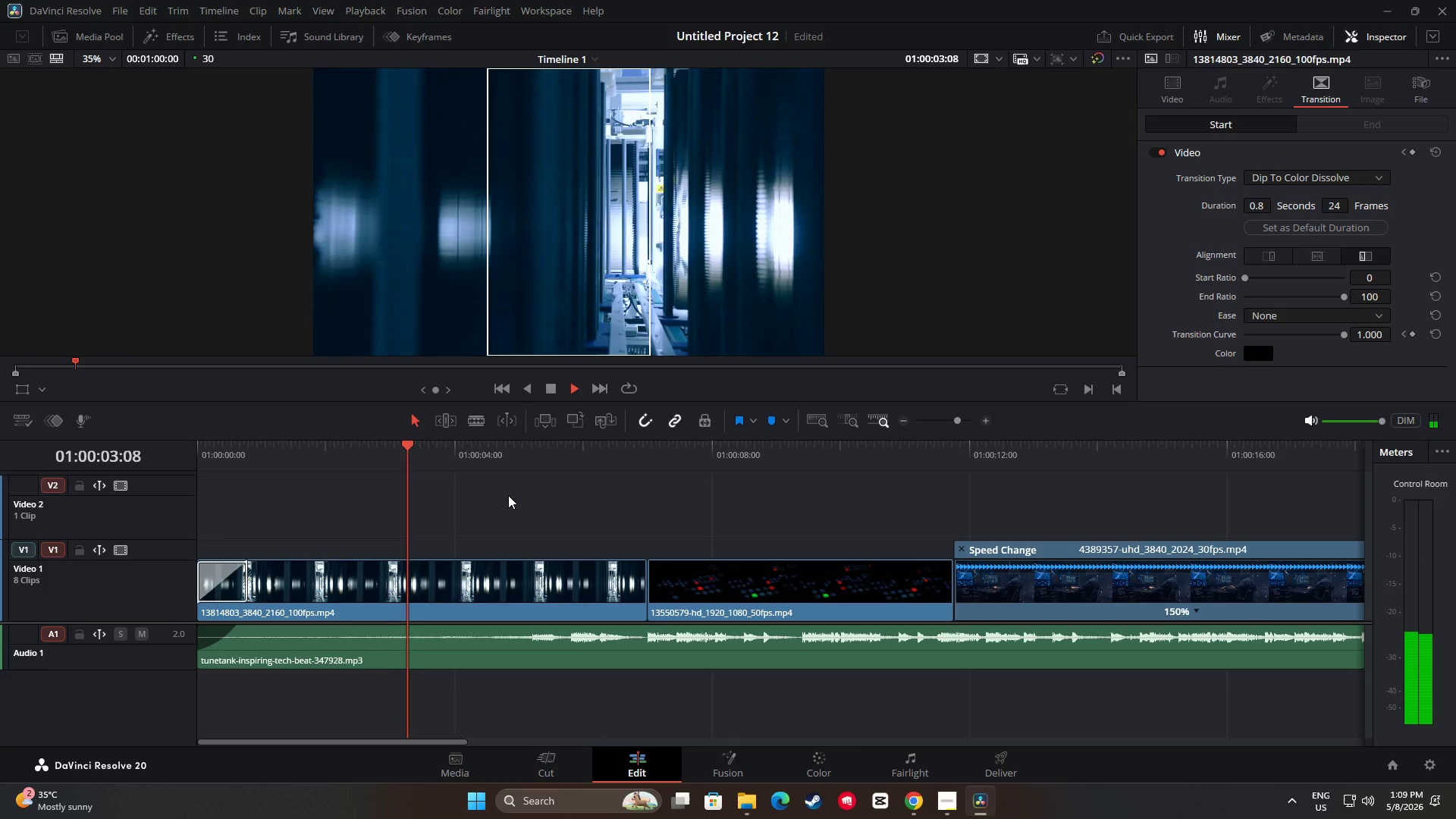 
left_click_drag(start_coordinate=[460, 741], to_coordinate=[606, 730])
 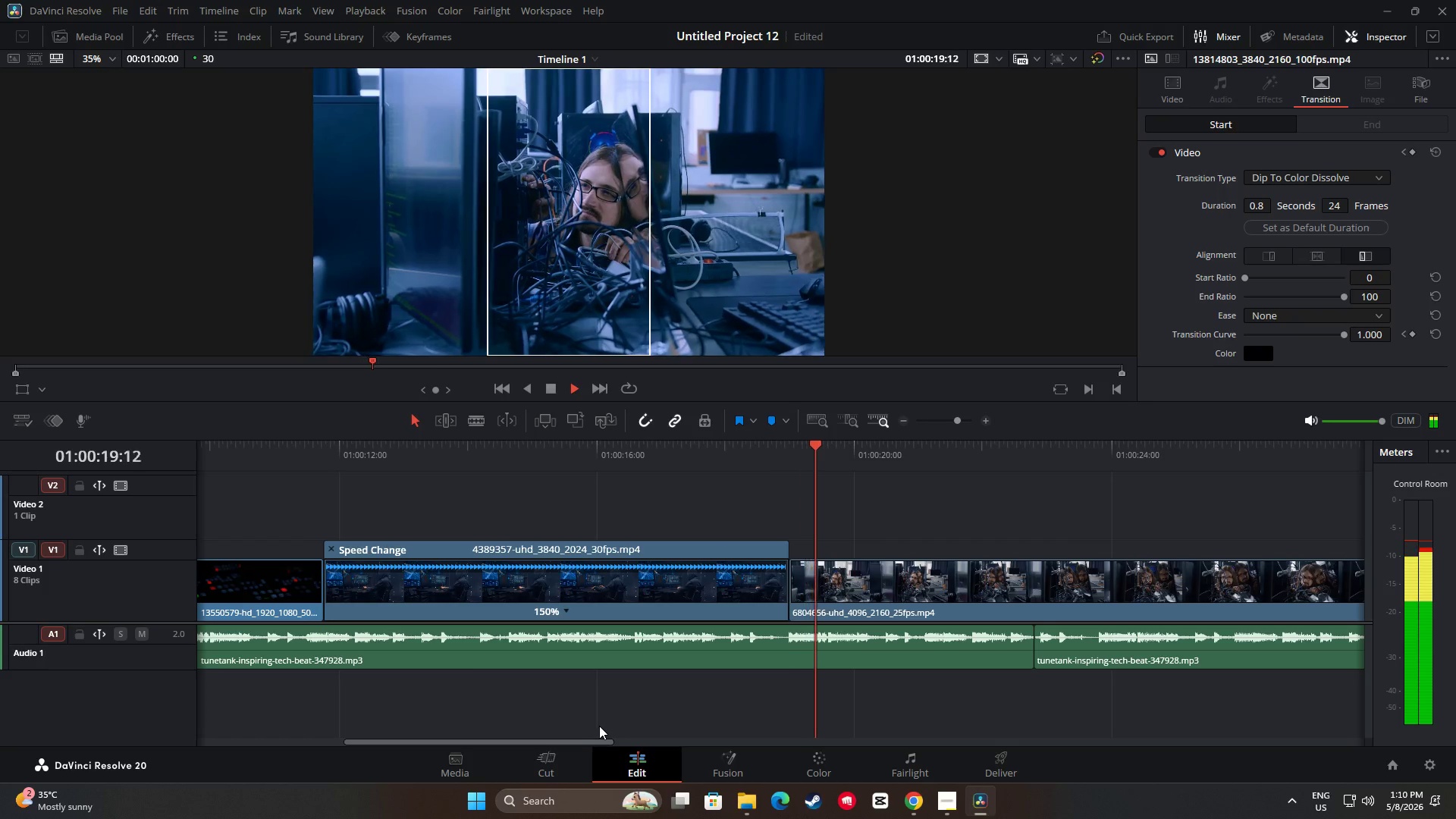 
wait(7.84)
 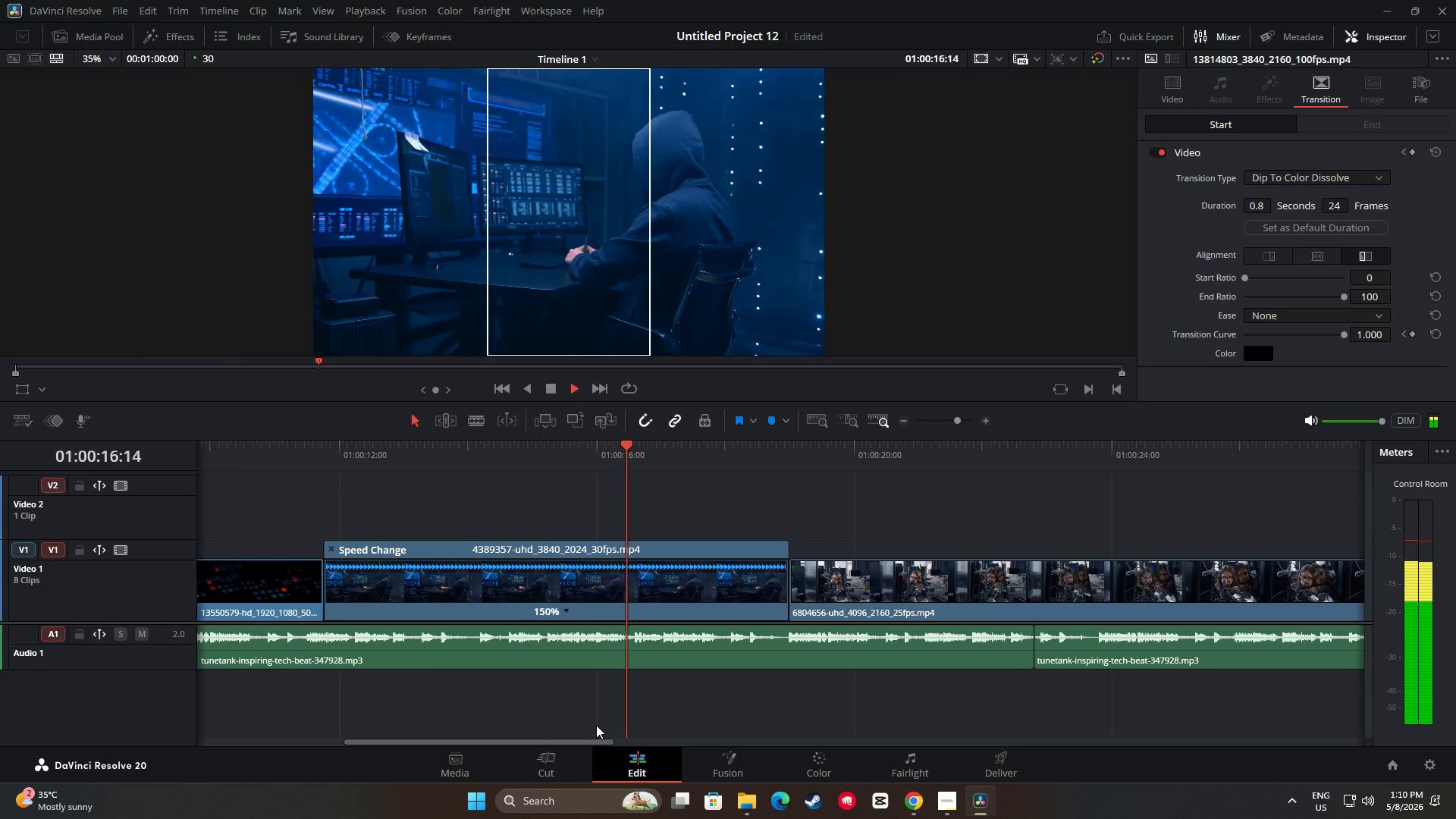 
left_click_drag(start_coordinate=[585, 739], to_coordinate=[698, 735])
 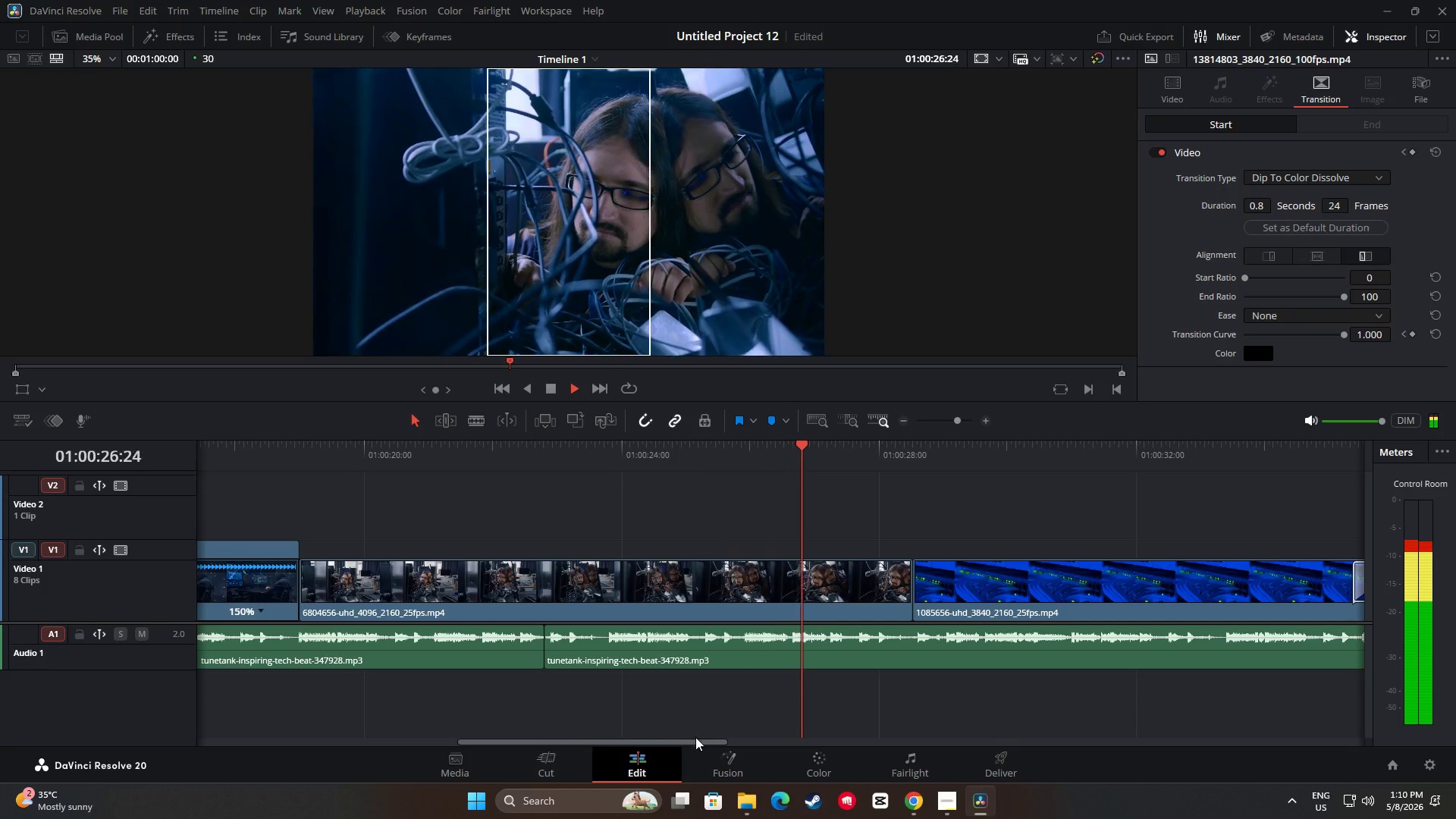 
left_click_drag(start_coordinate=[686, 741], to_coordinate=[800, 744])
 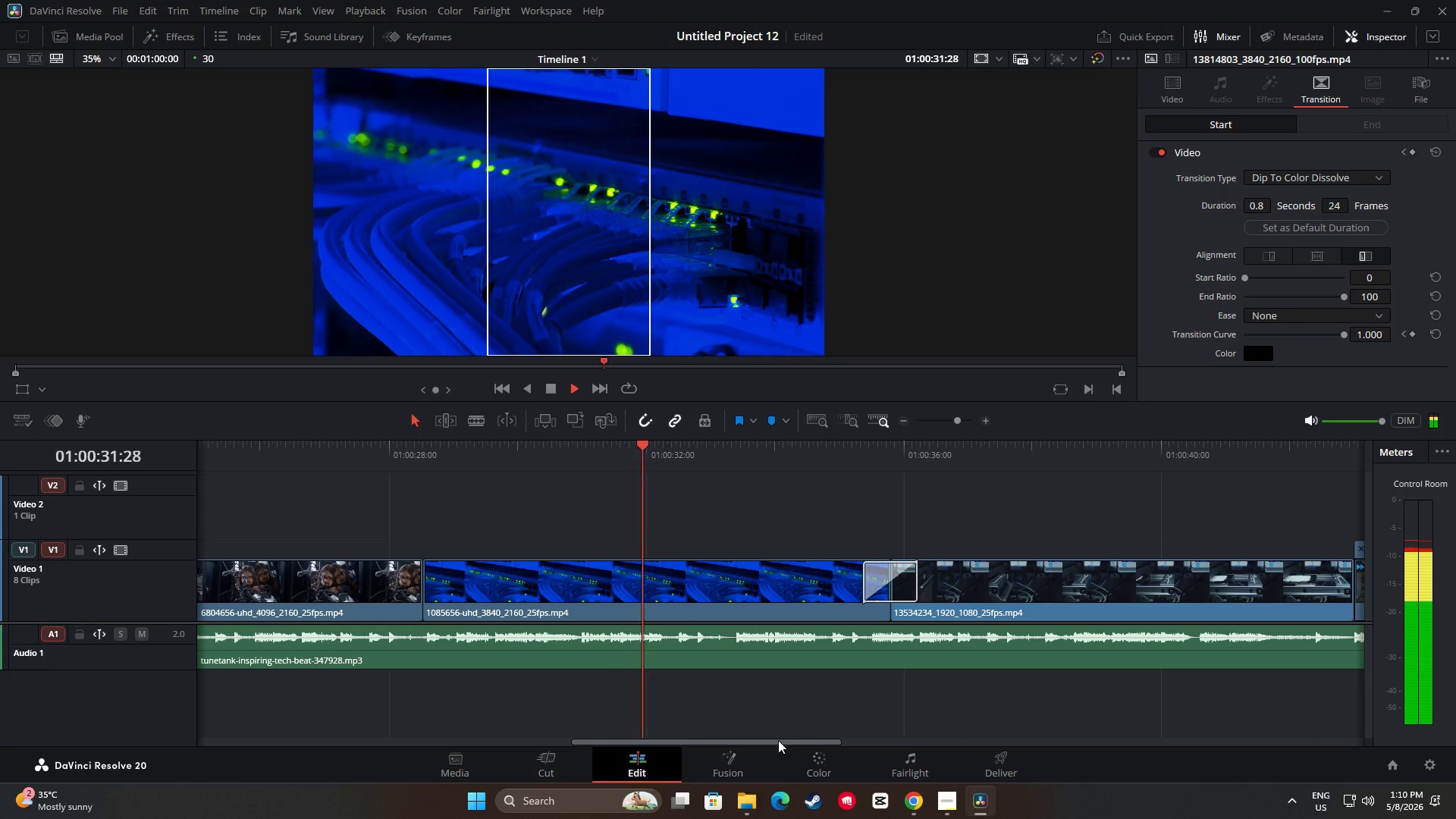 
left_click_drag(start_coordinate=[777, 740], to_coordinate=[867, 742])
 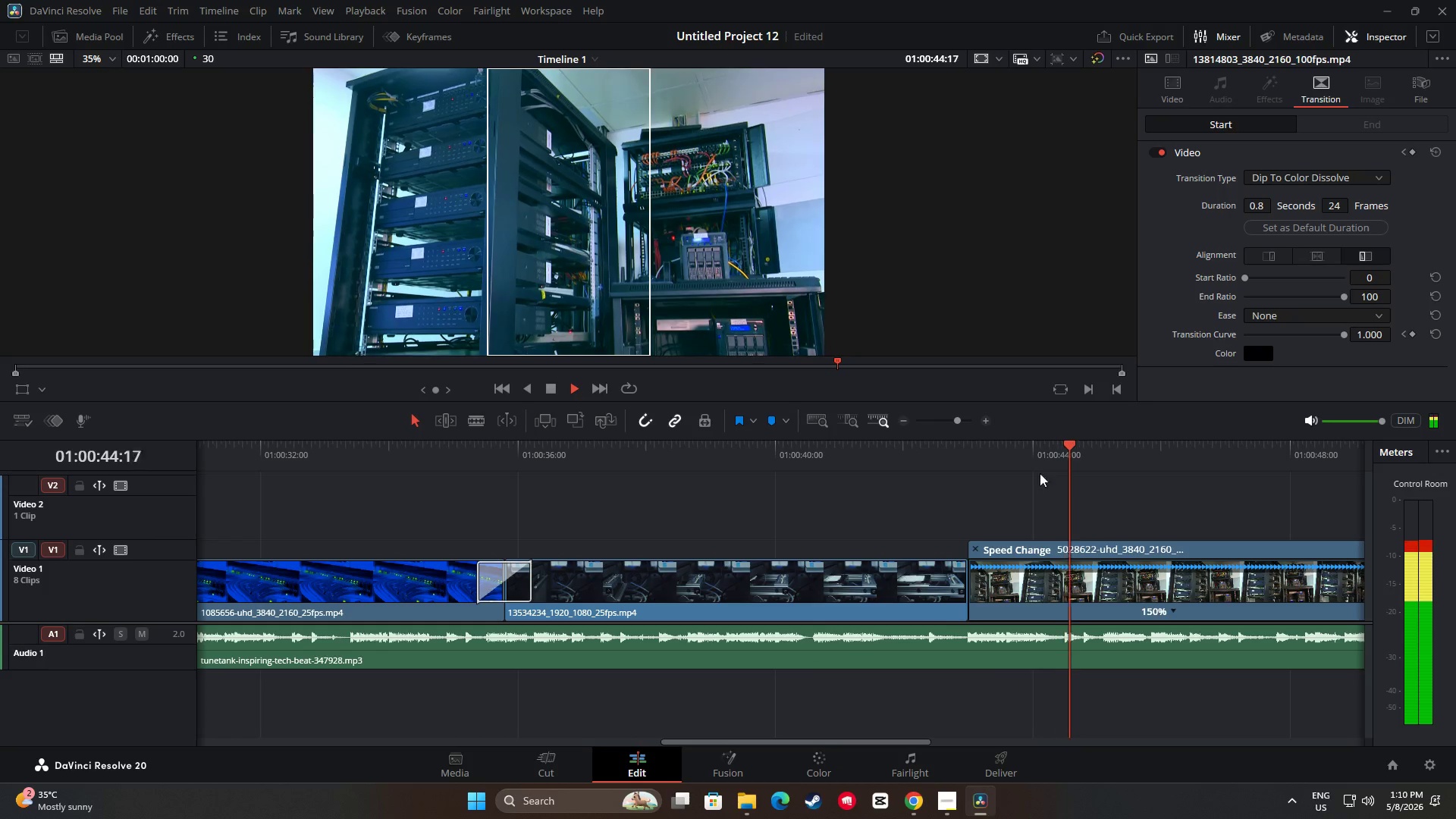 
key(Space)
 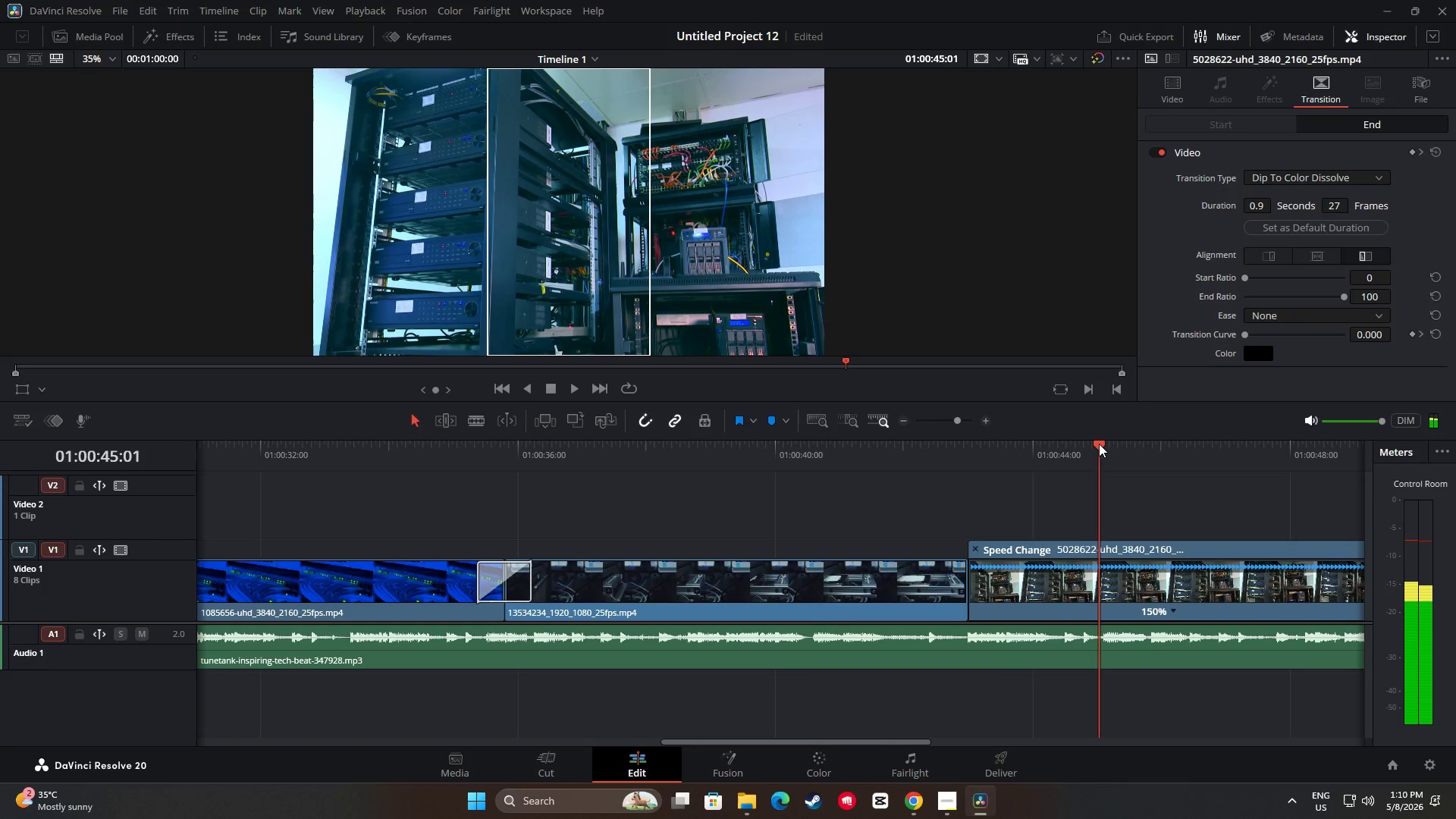 
left_click_drag(start_coordinate=[1099, 444], to_coordinate=[342, 482])
 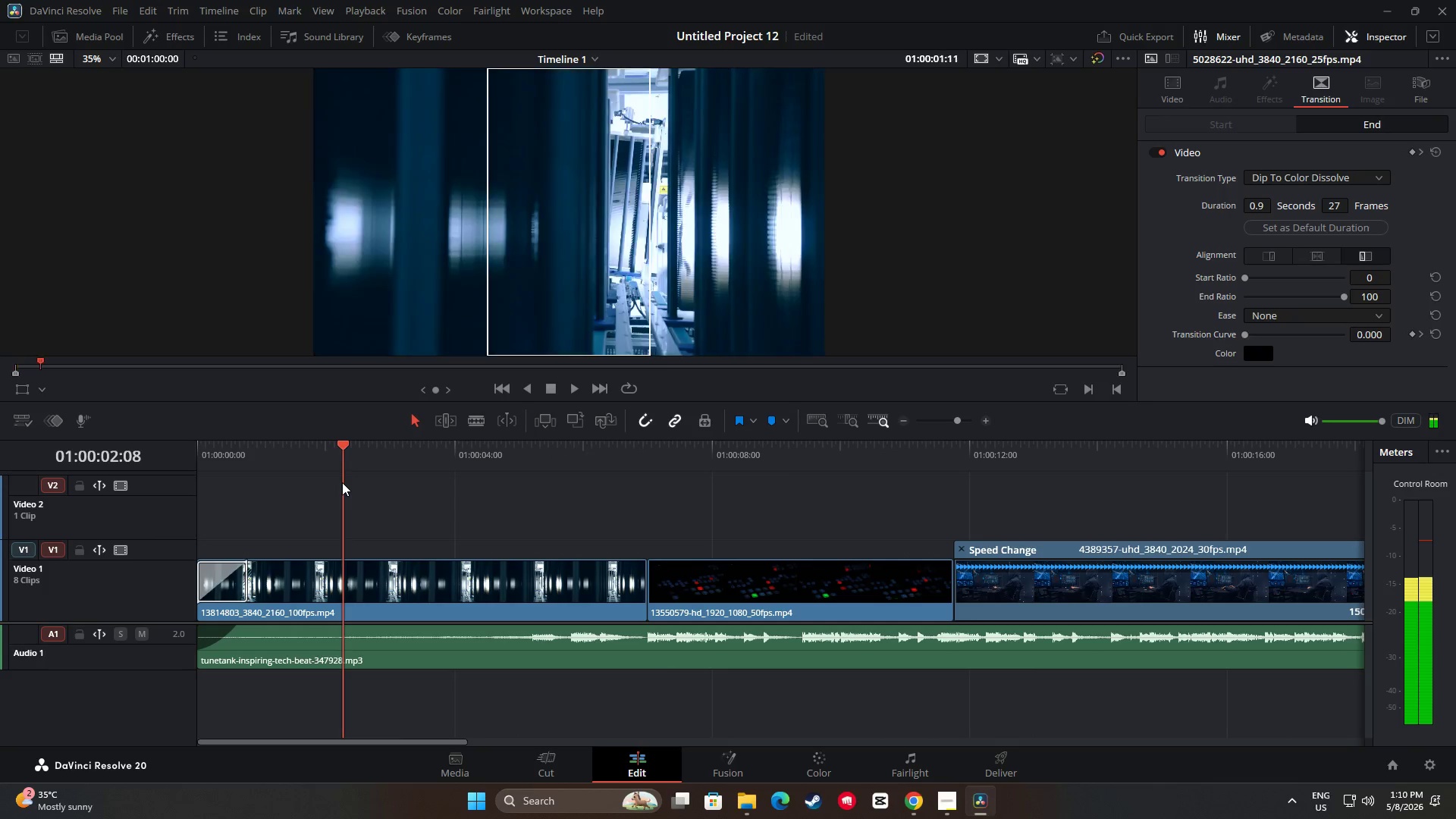 
key(Space)
 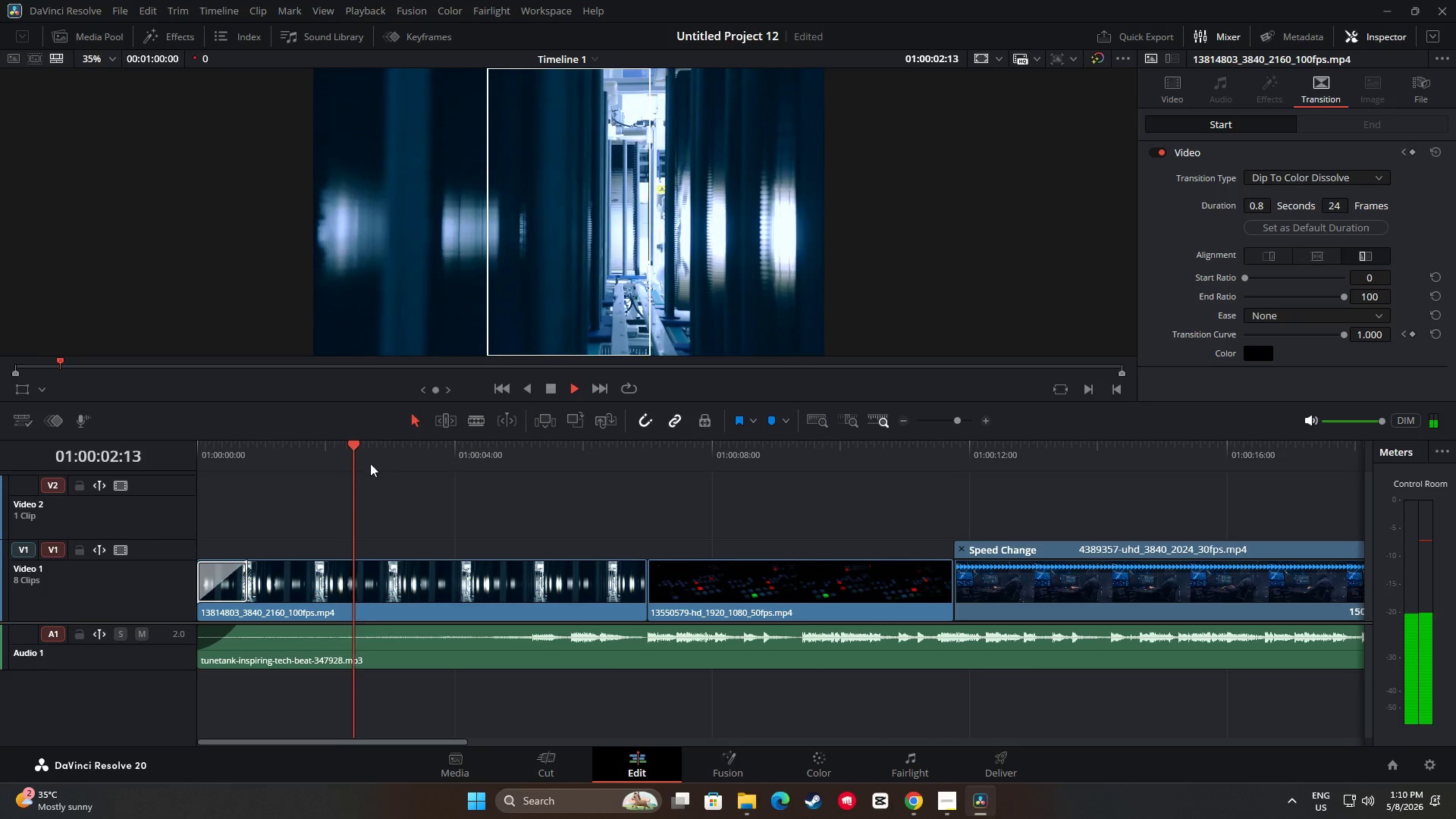 
left_click_drag(start_coordinate=[362, 448], to_coordinate=[487, 464])
 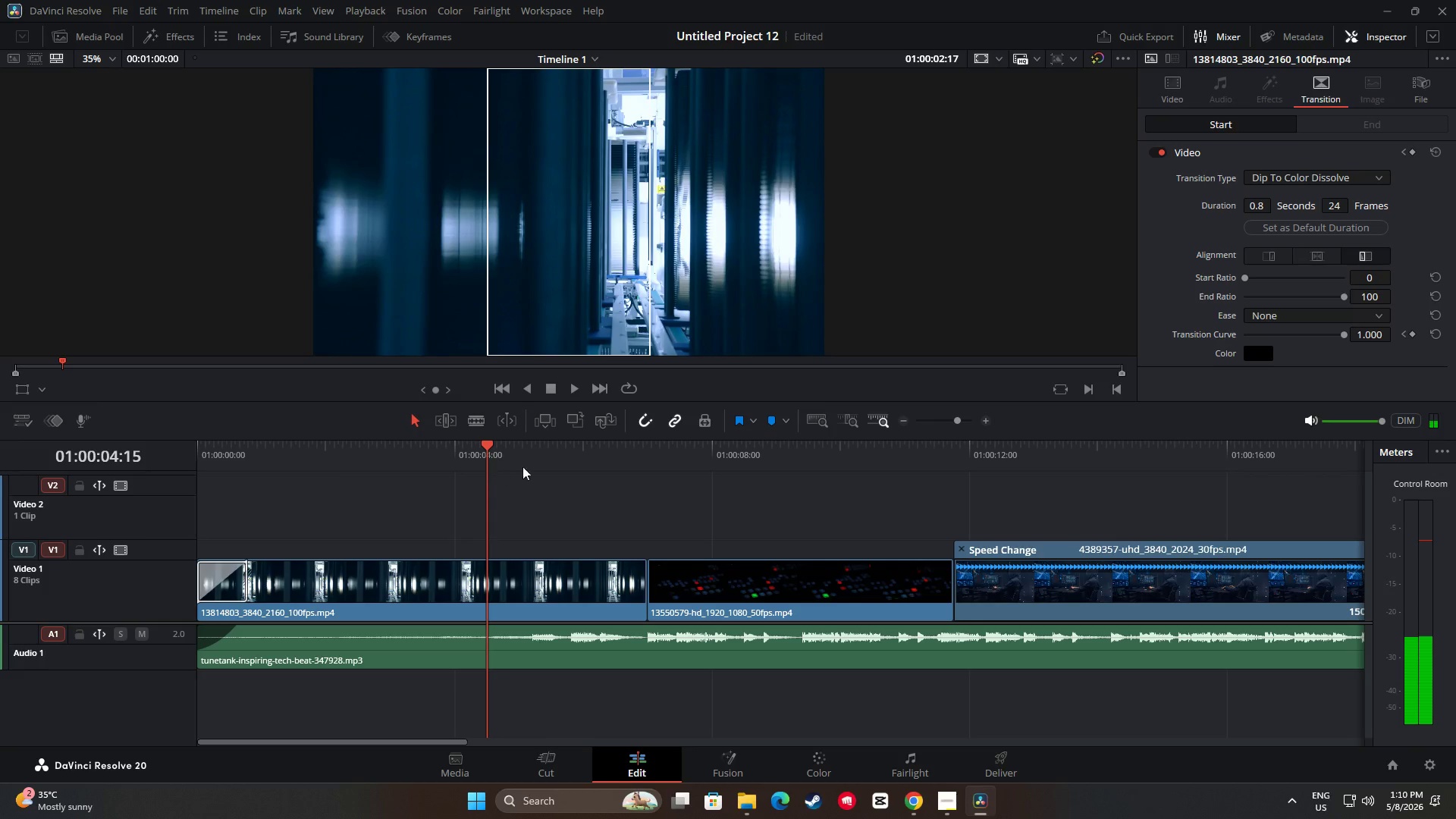 
key(Space)
 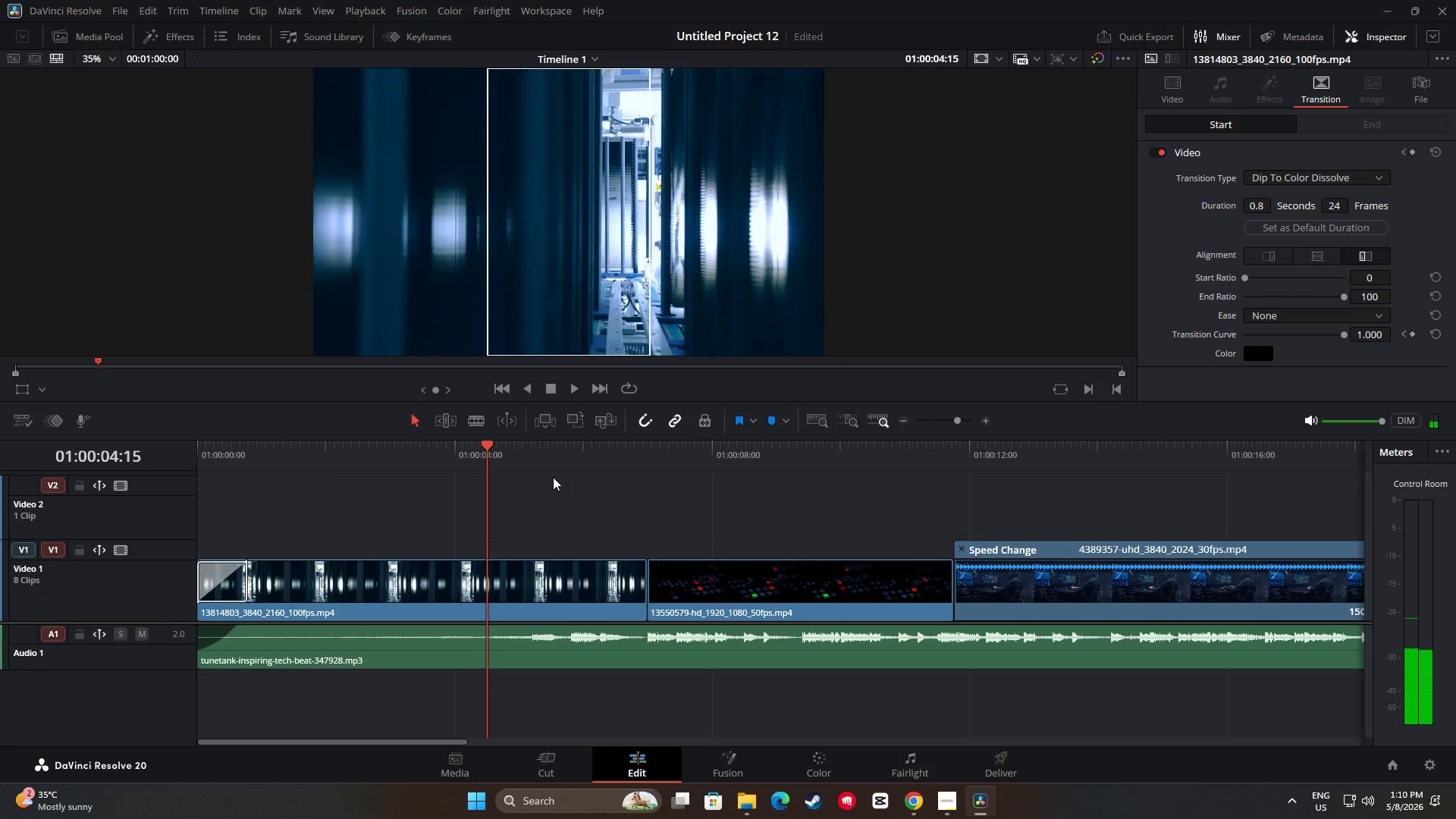 
key(Space)
 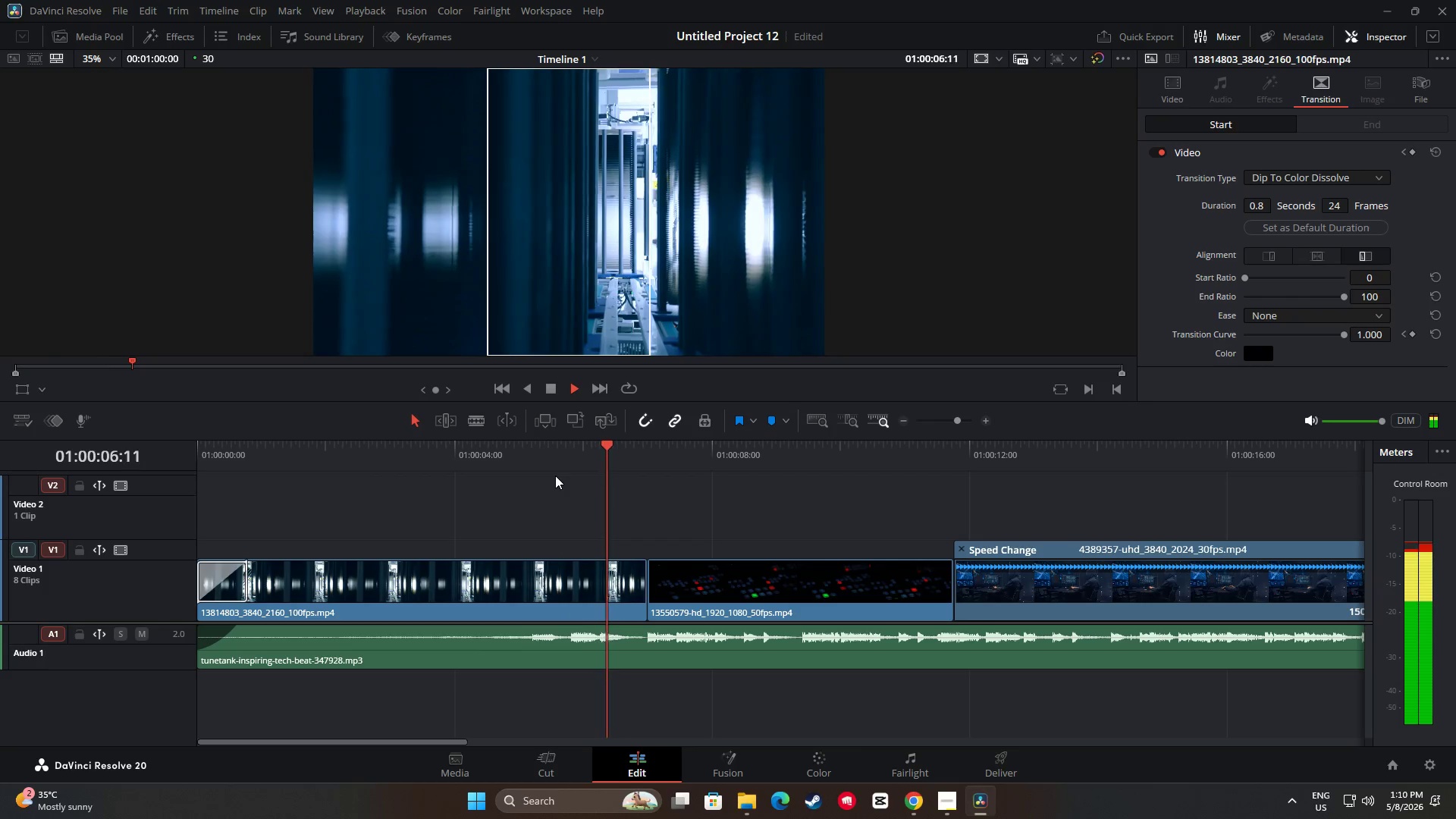 
key(Space)
 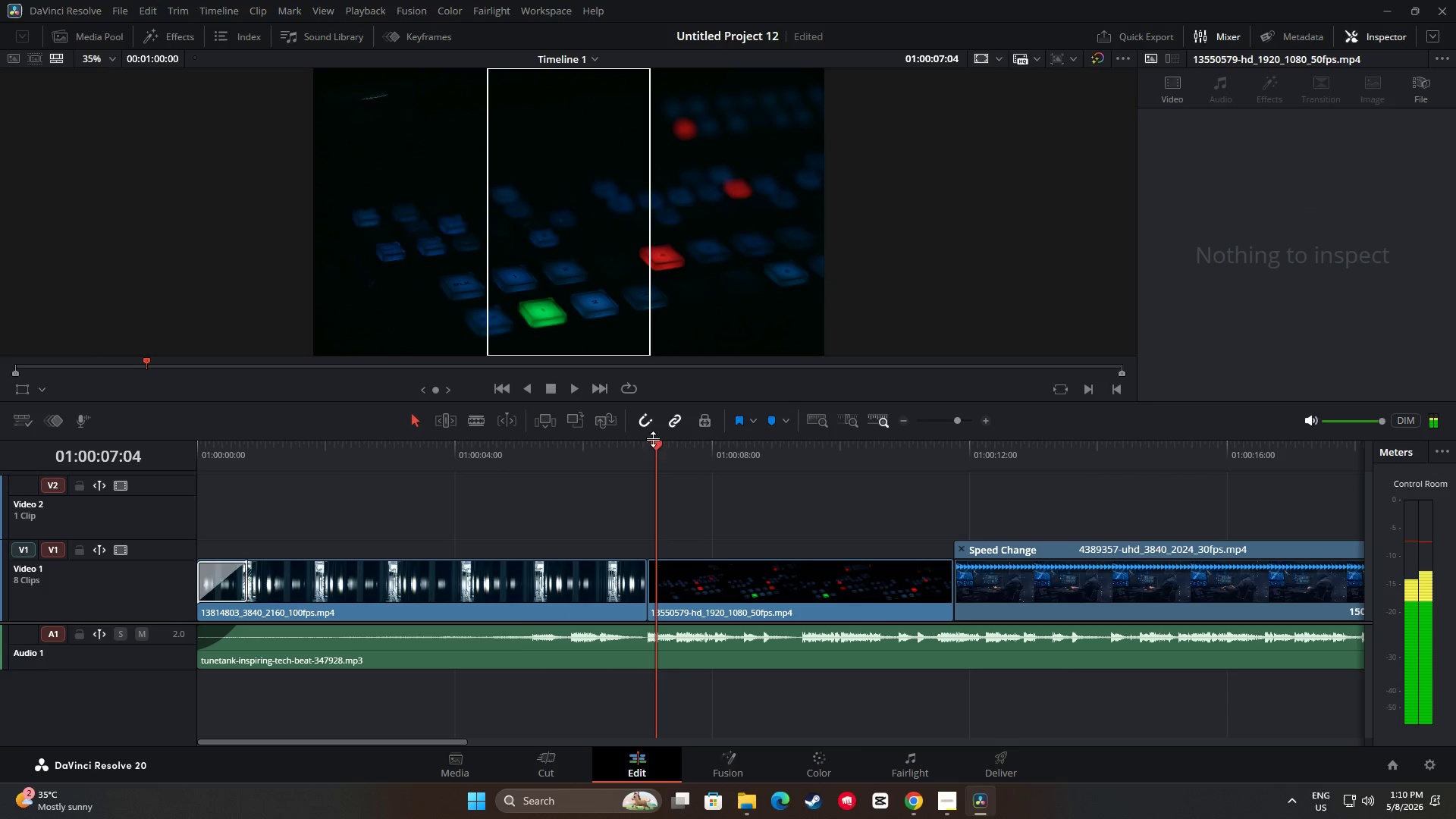 
left_click_drag(start_coordinate=[657, 445], to_coordinate=[654, 445])
 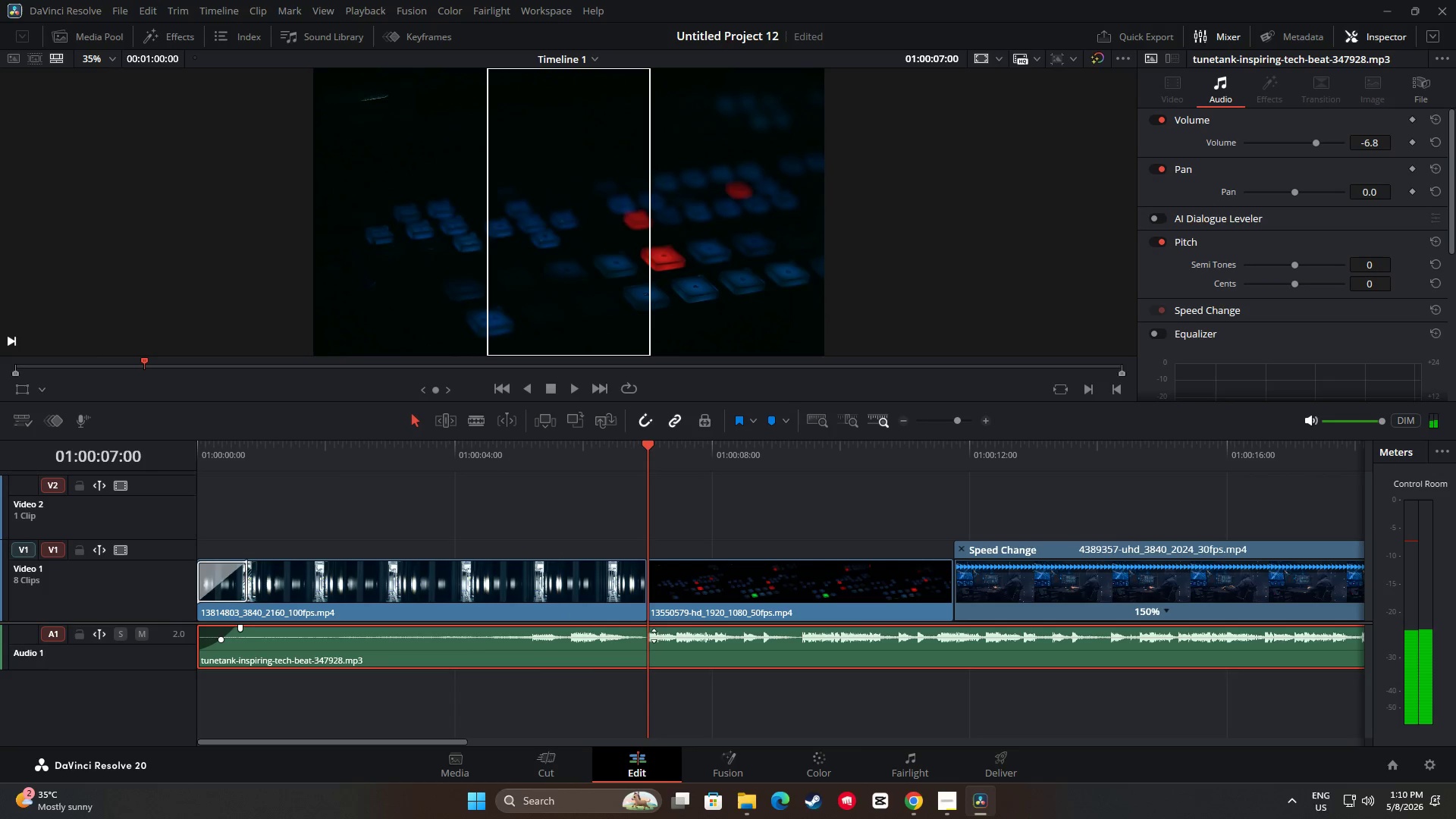 
key(M)
 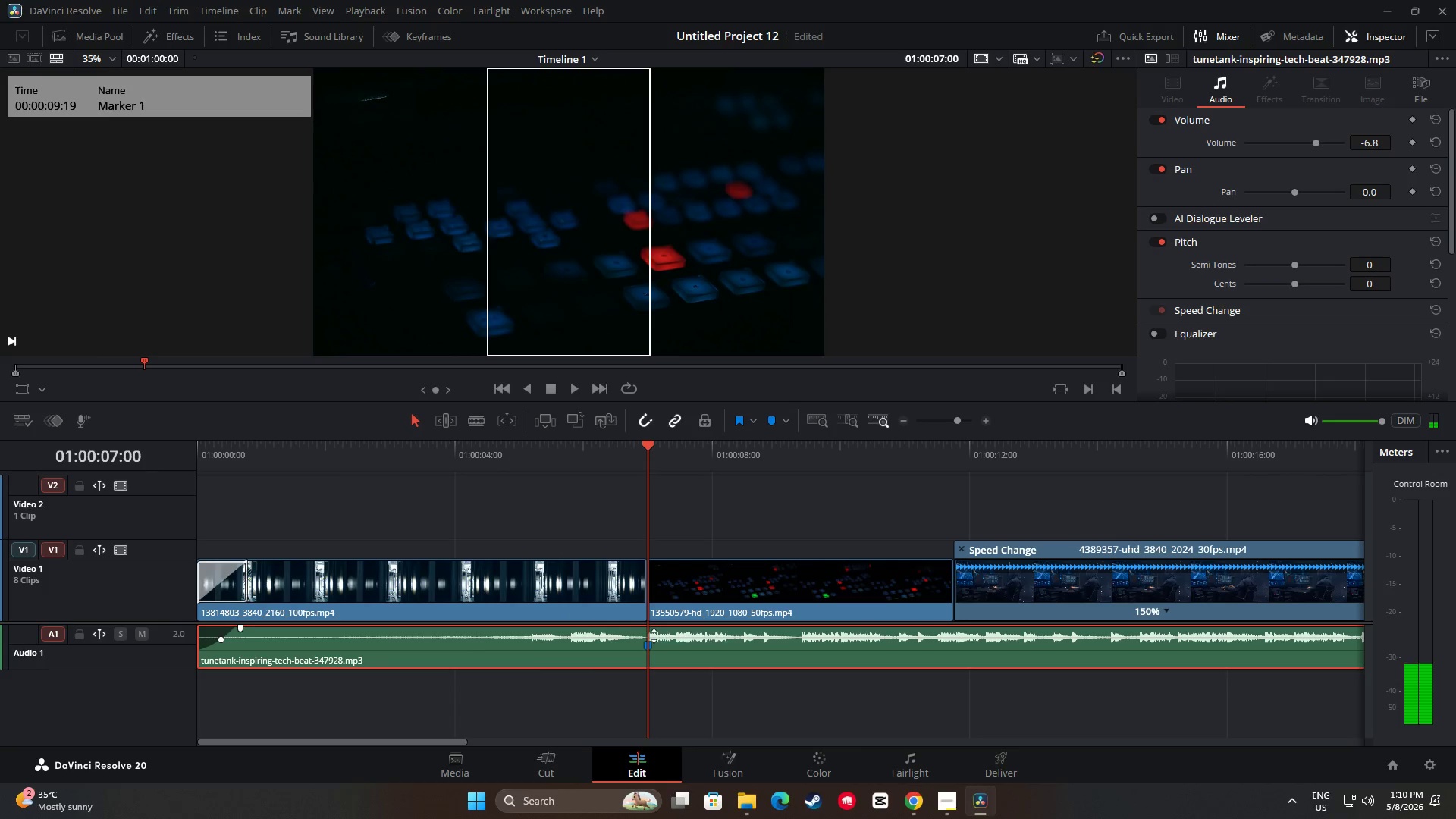 
key(Space)
 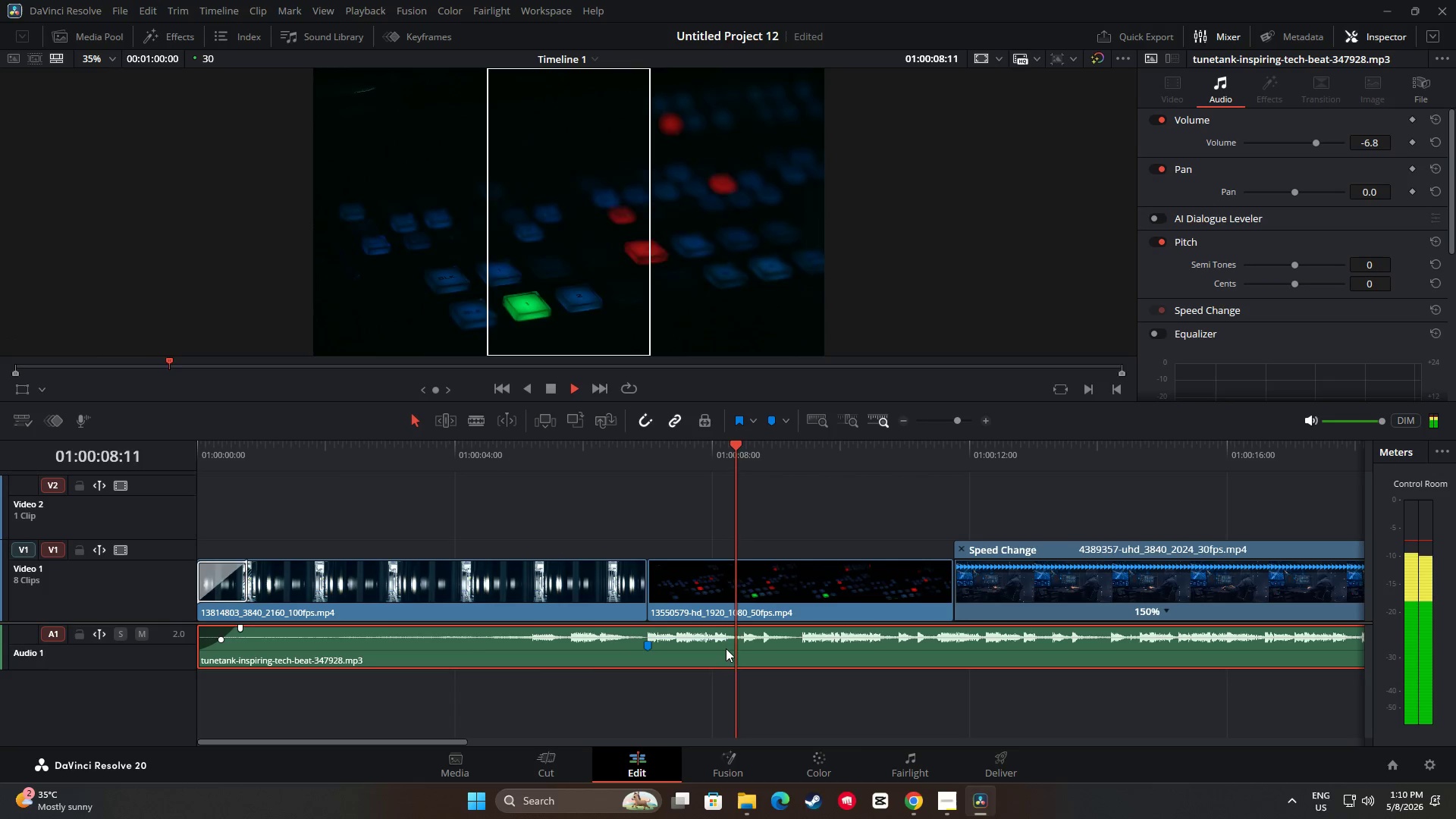 
key(Space)
 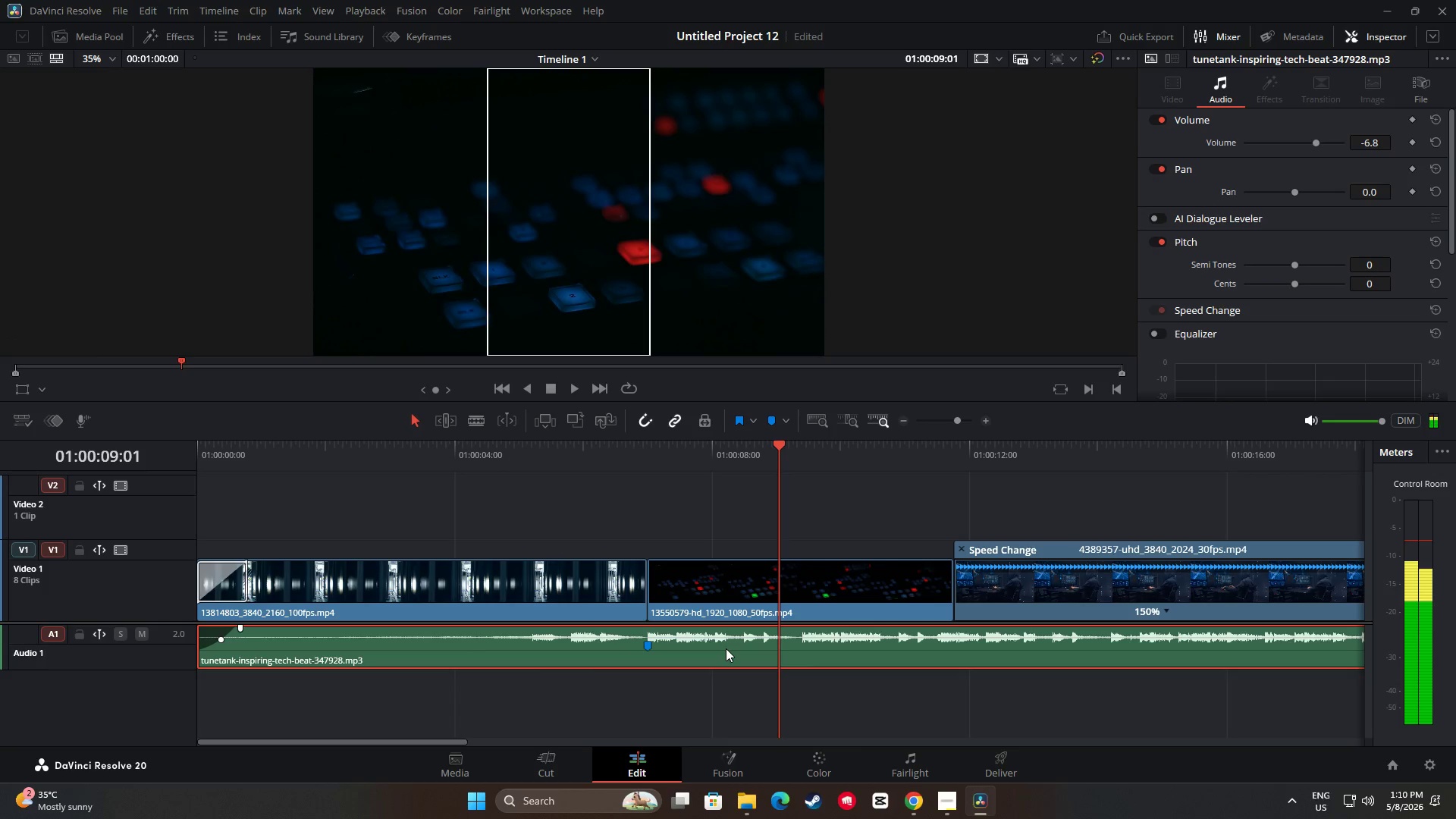 
key(Space)
 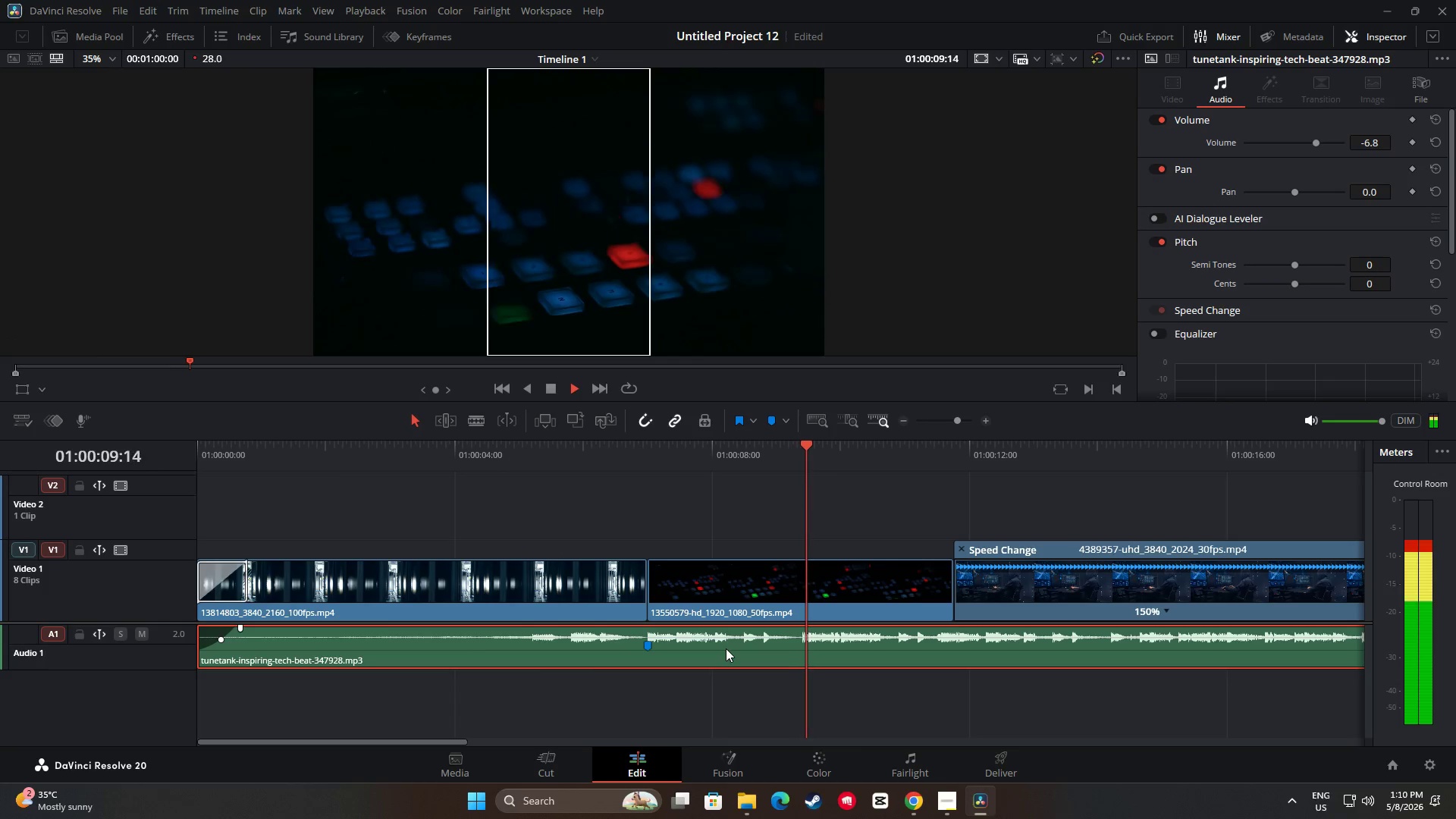 
key(Space)
 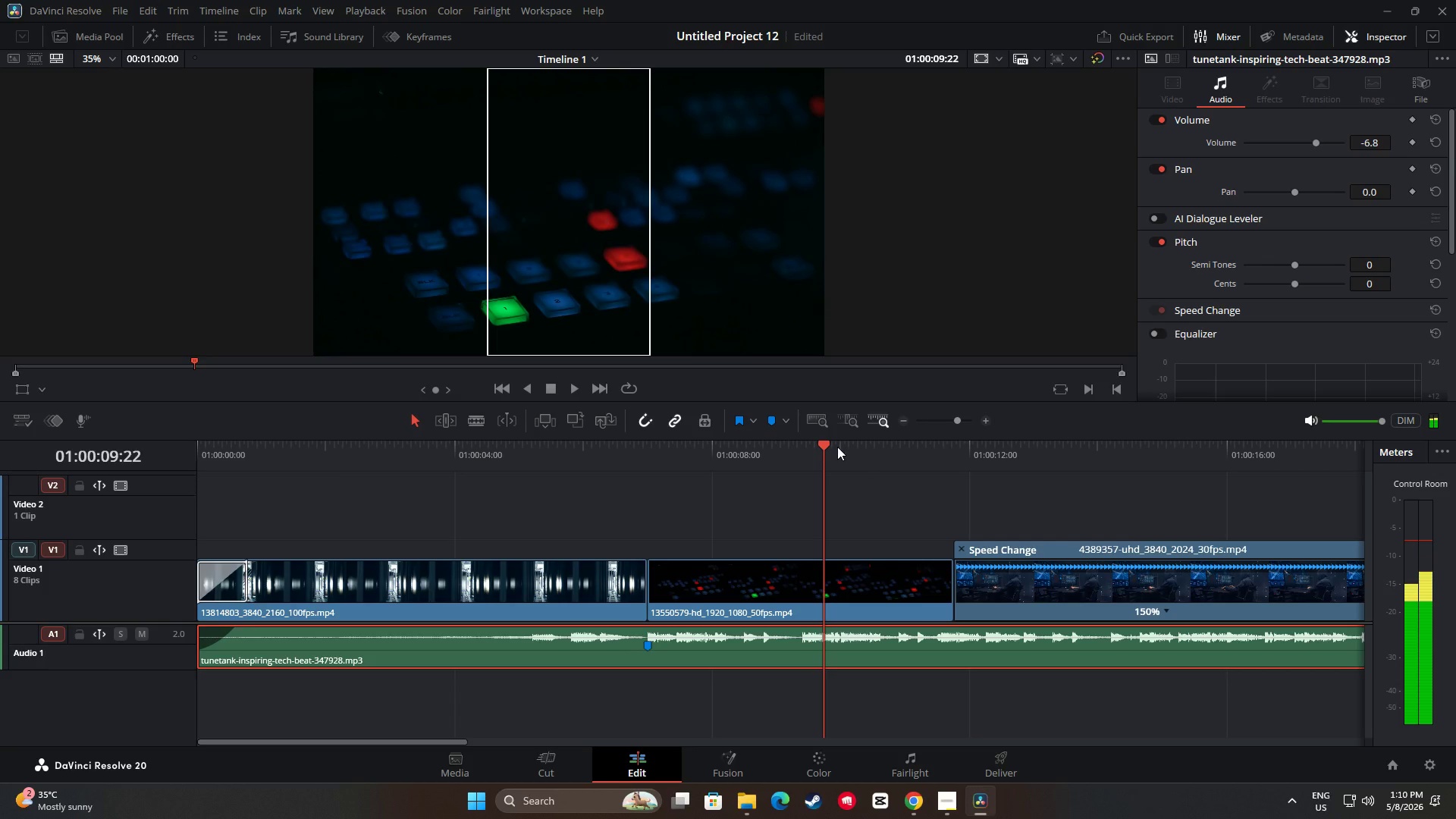 
left_click_drag(start_coordinate=[830, 446], to_coordinate=[803, 451])
 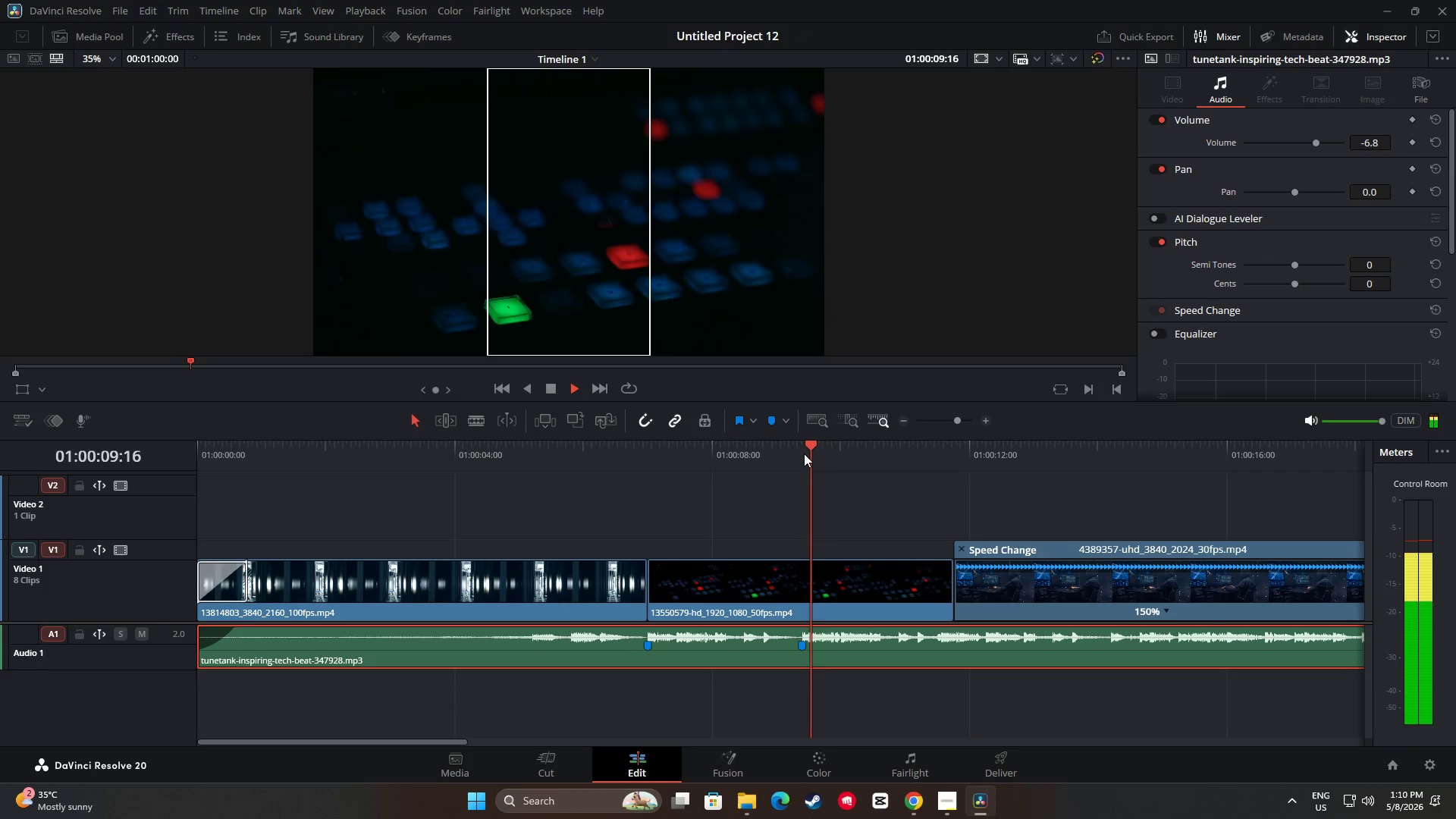 
key(M)
 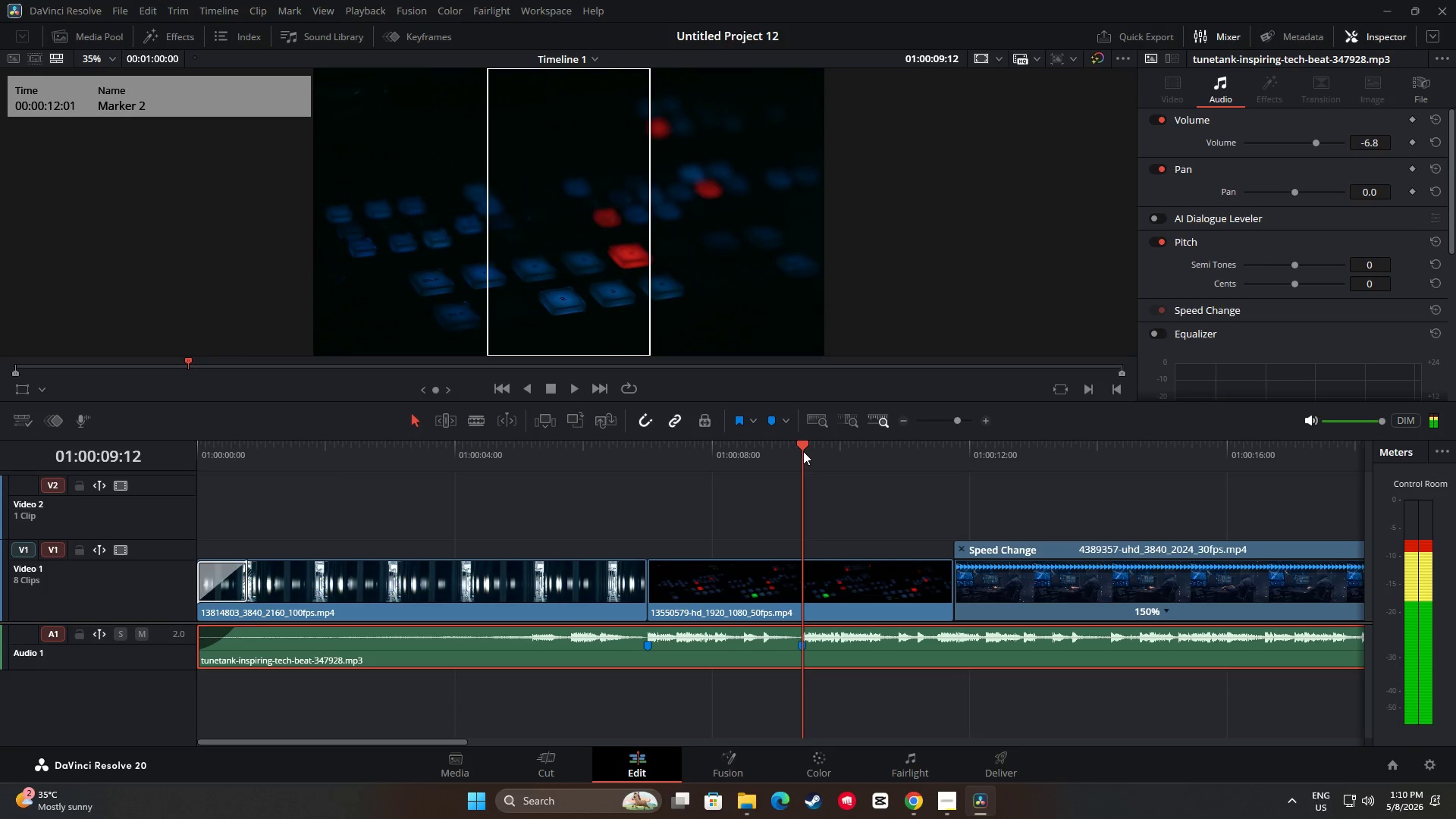 
key(Space)
 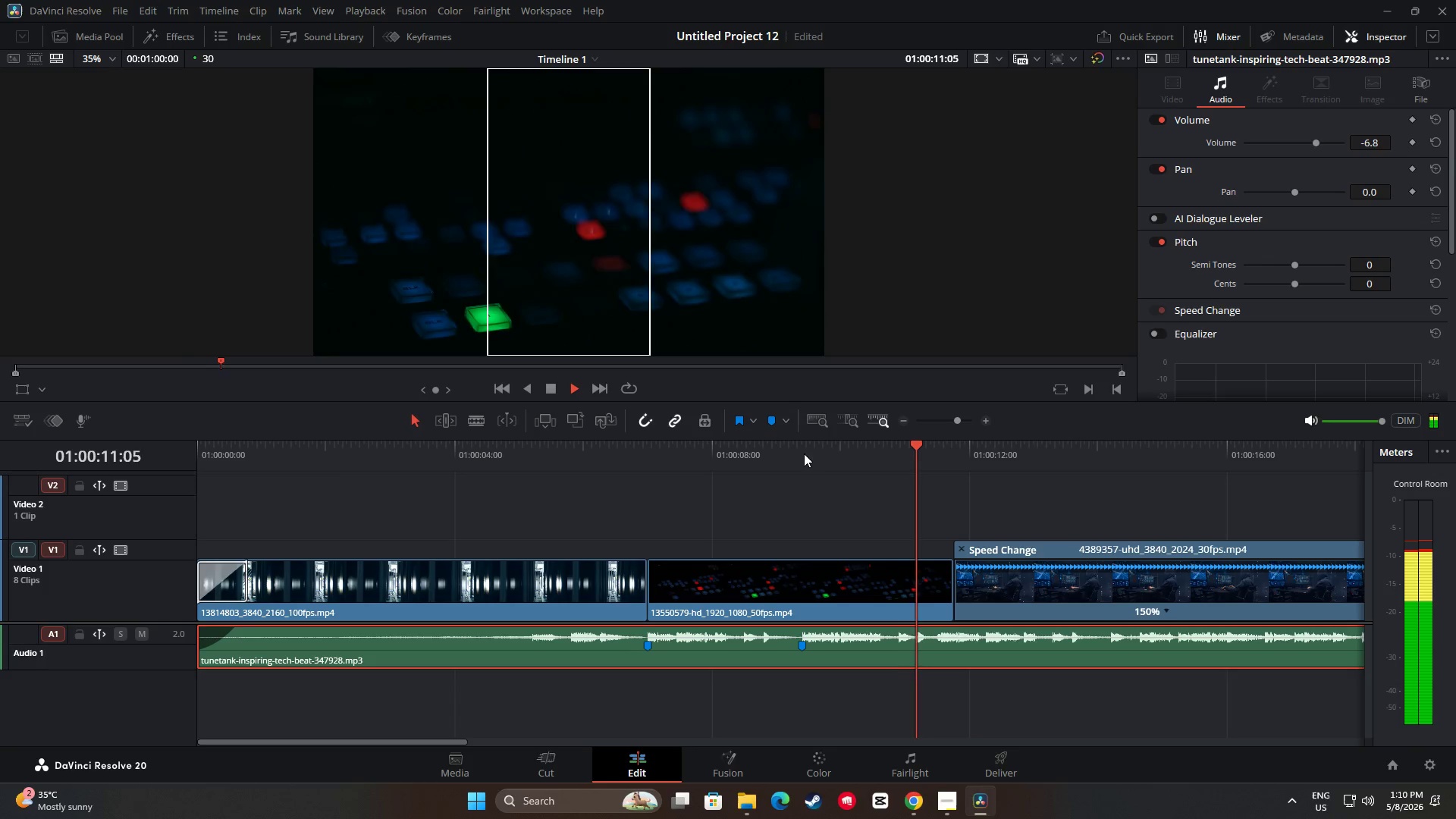 
key(Space)
 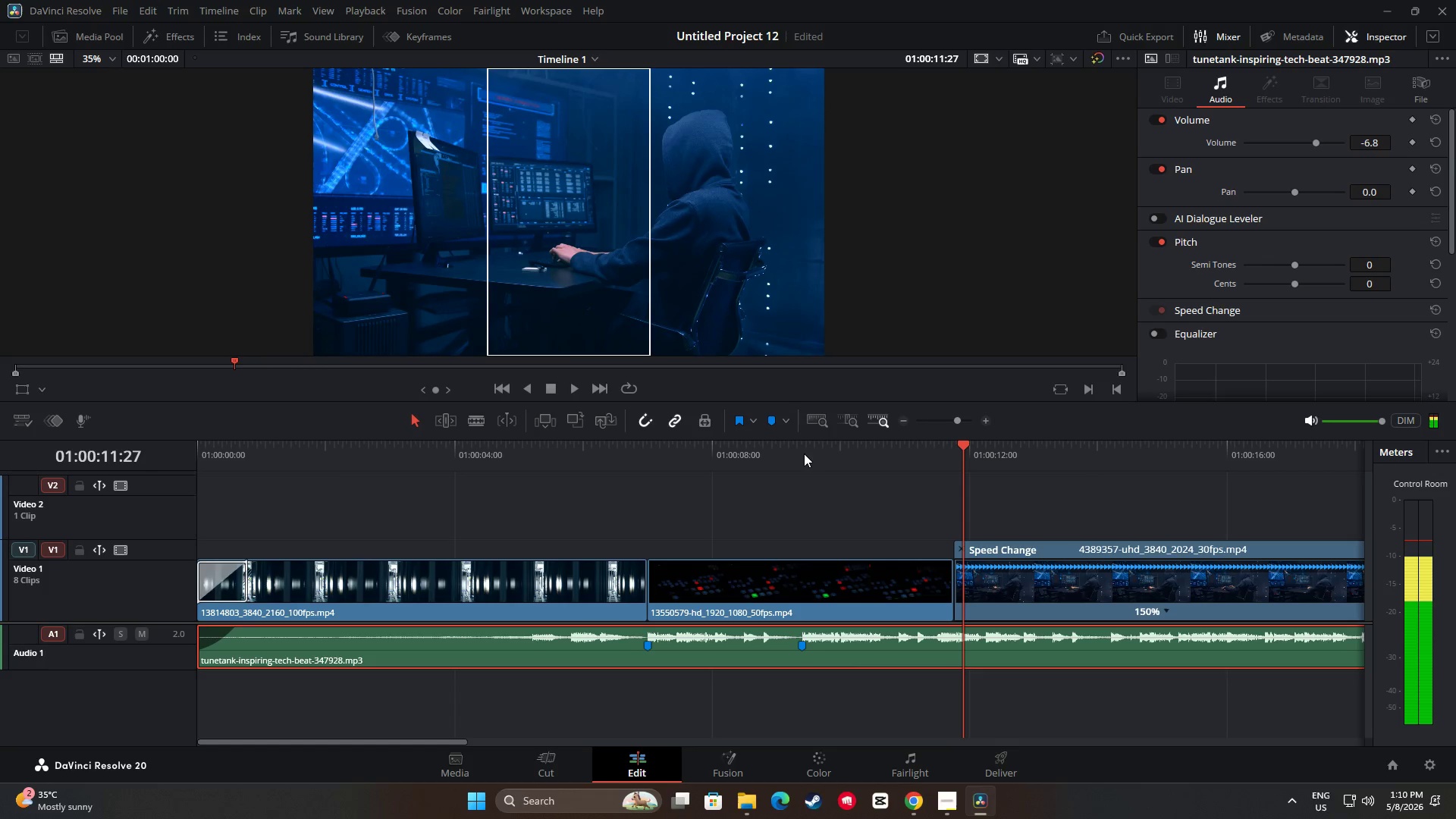 
key(Space)
 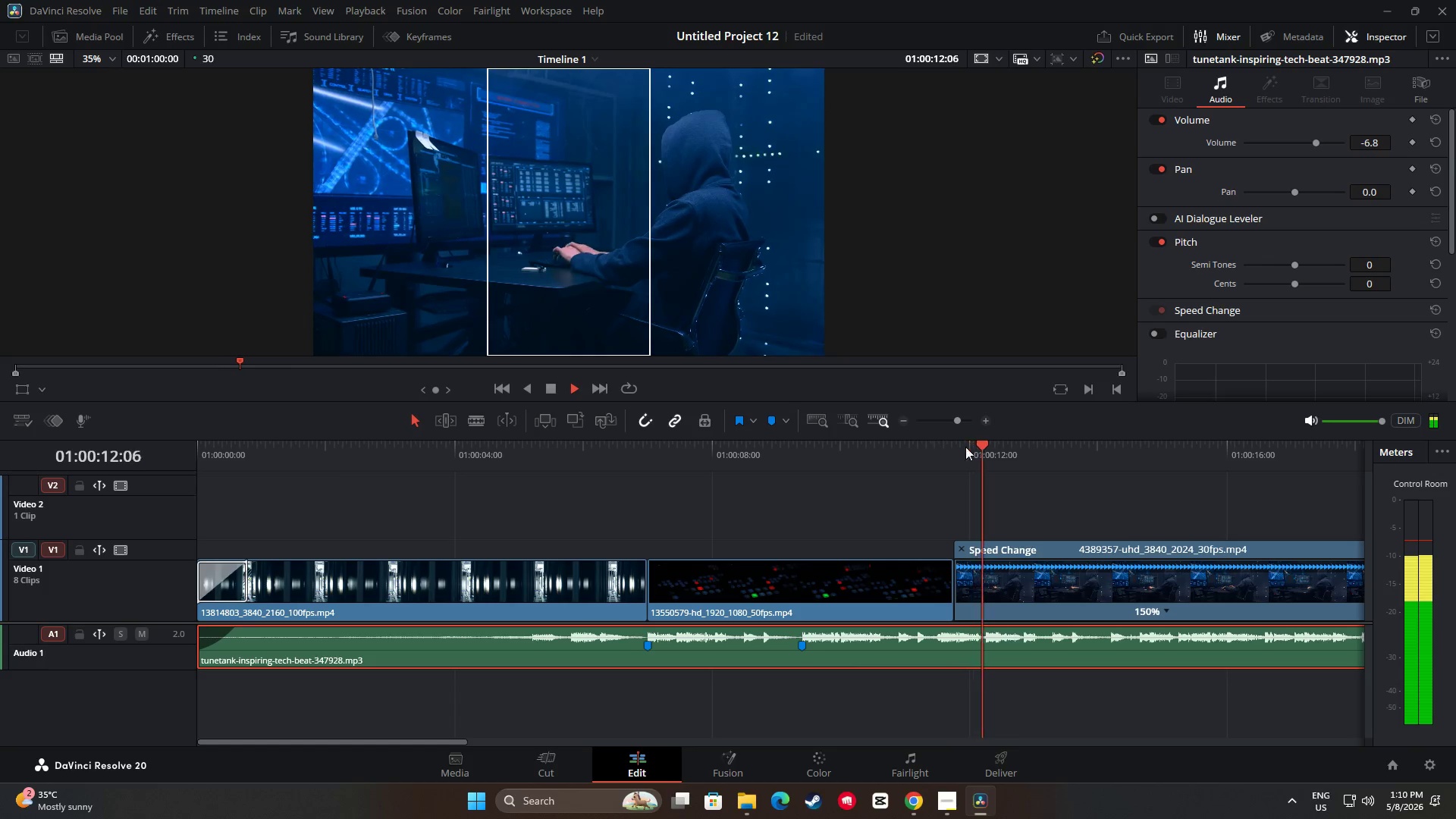 
left_click_drag(start_coordinate=[987, 444], to_coordinate=[912, 451])
 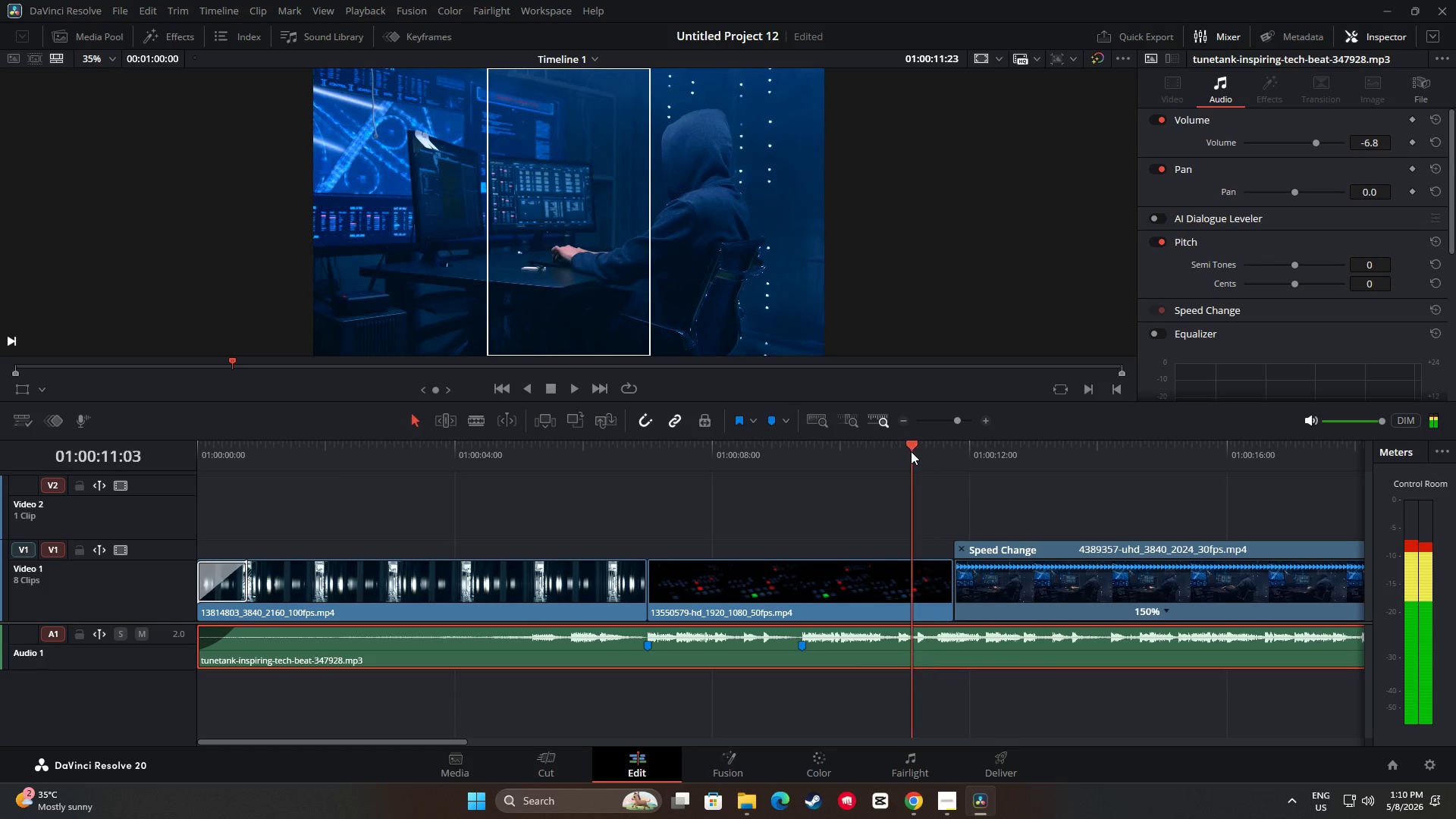 
key(Space)
 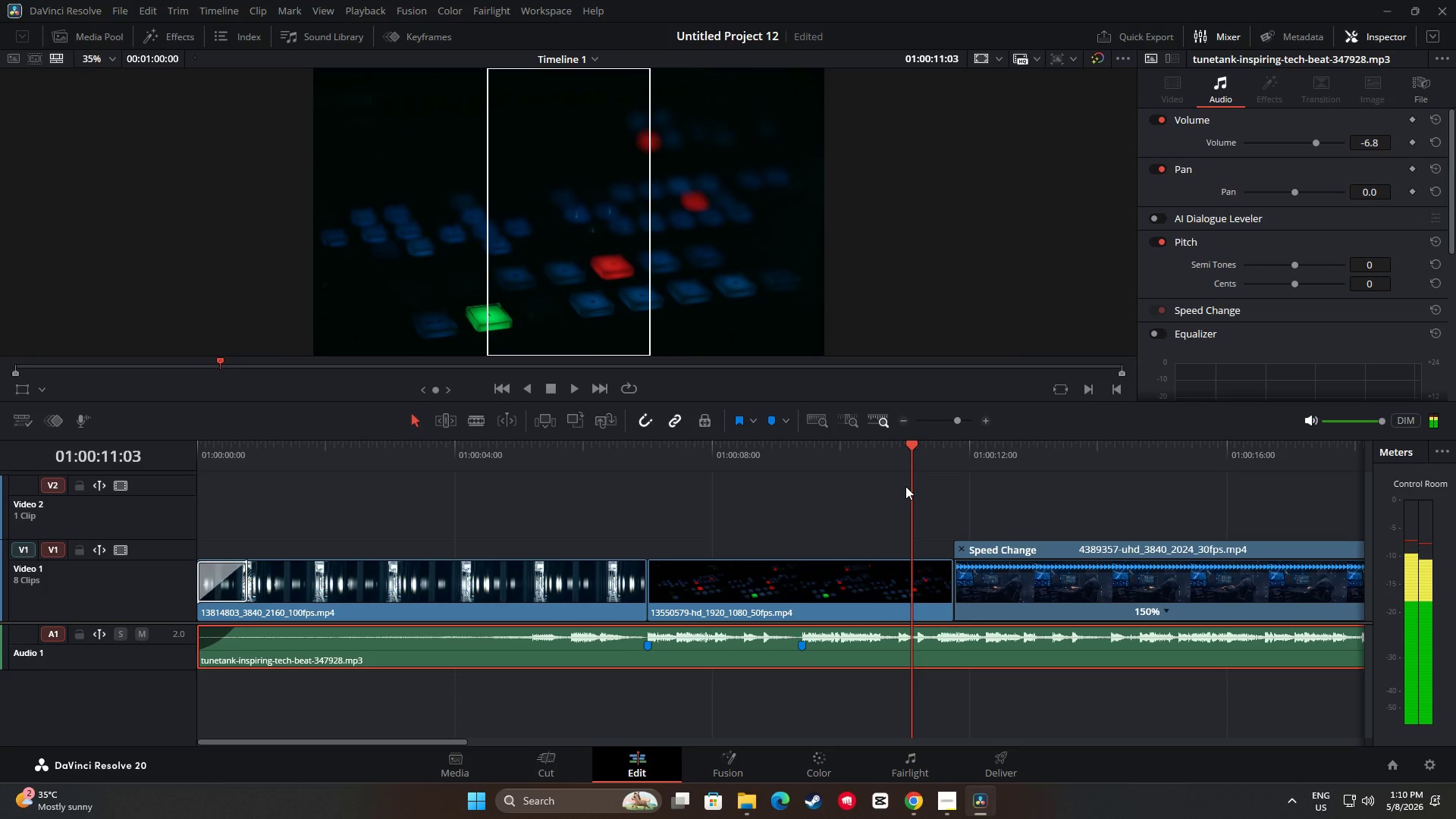 
key(Space)
 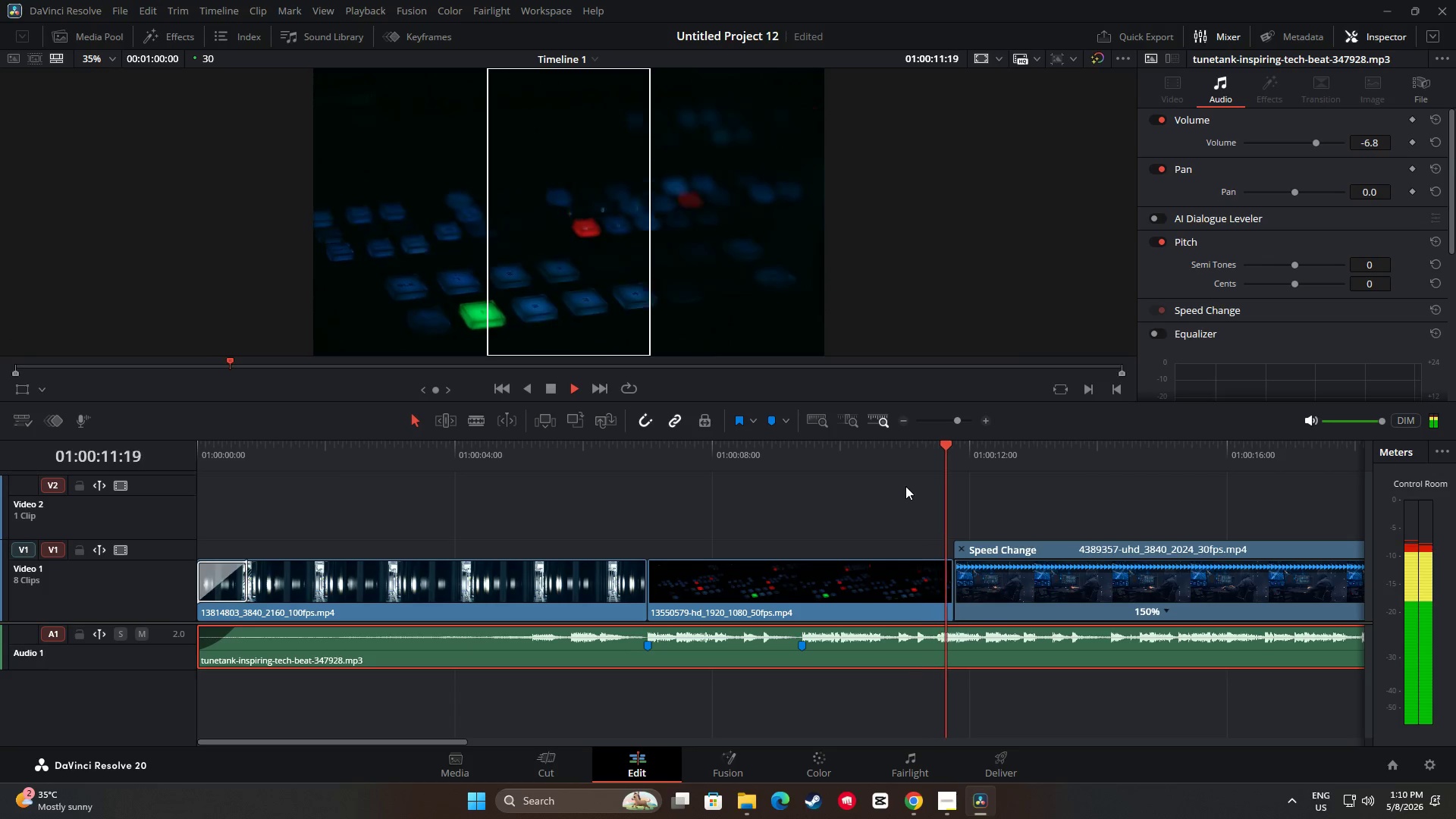 
key(Space)
 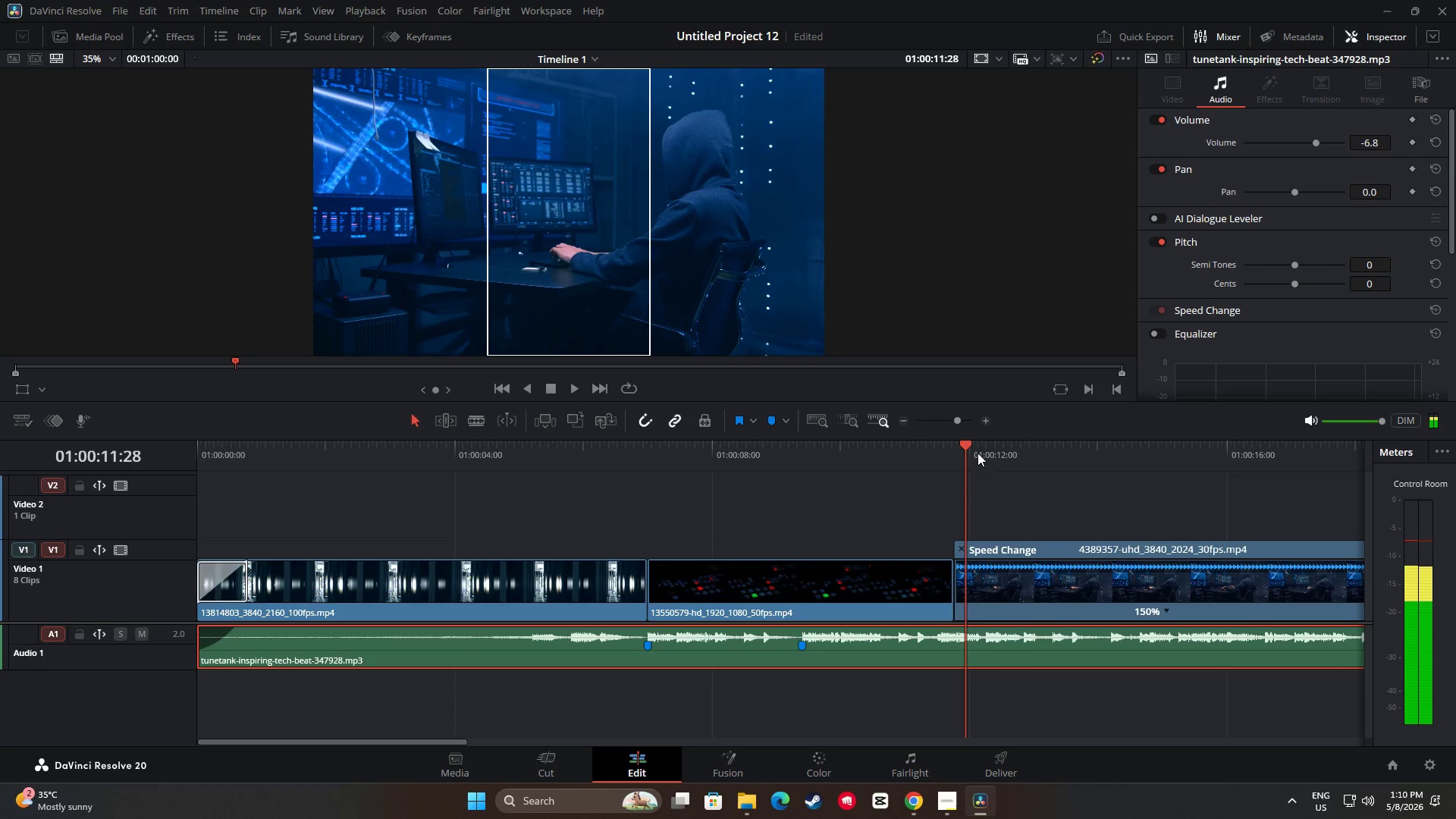 
left_click_drag(start_coordinate=[964, 444], to_coordinate=[951, 444])
 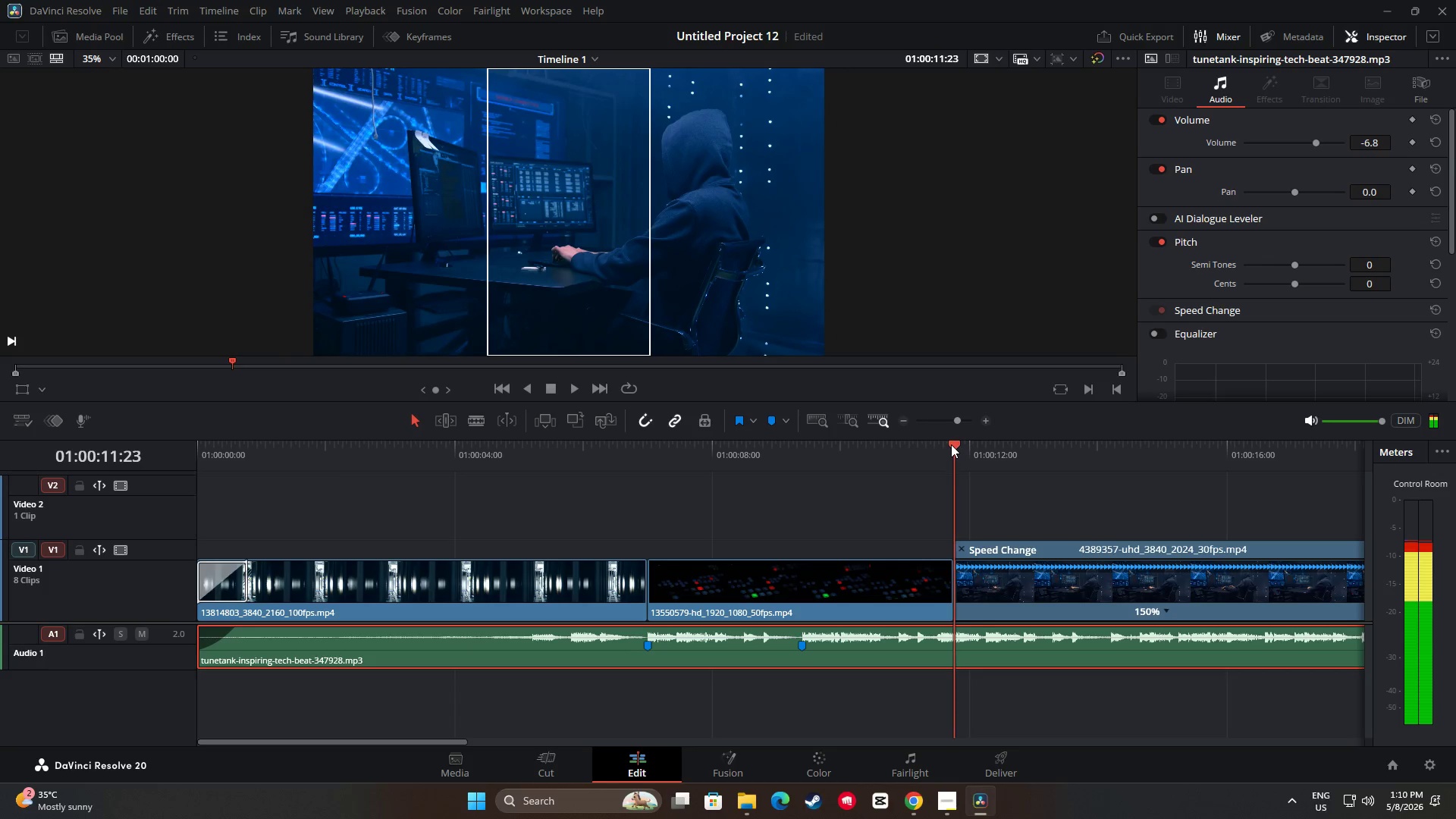 
key(M)
 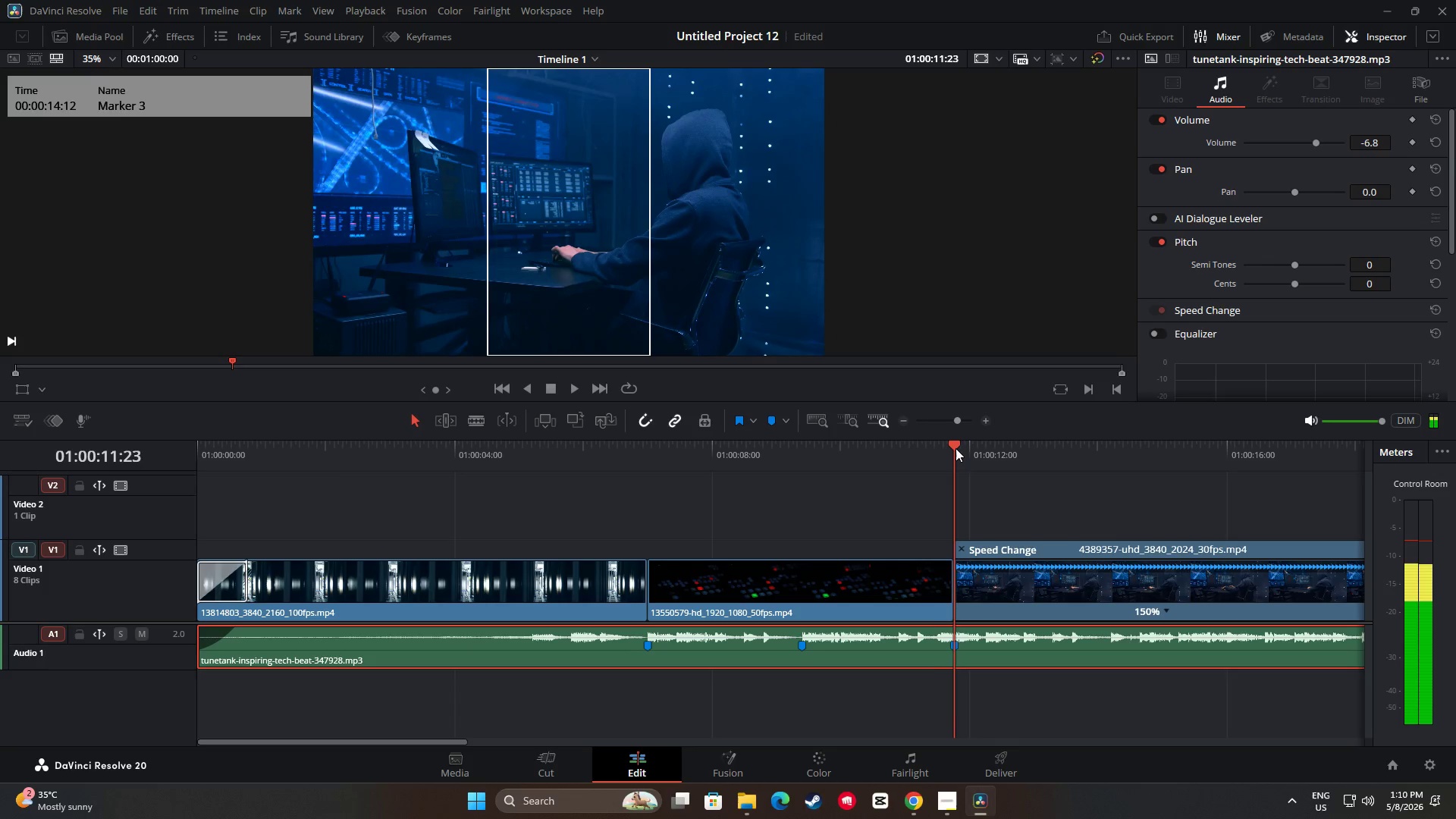 
key(Space)
 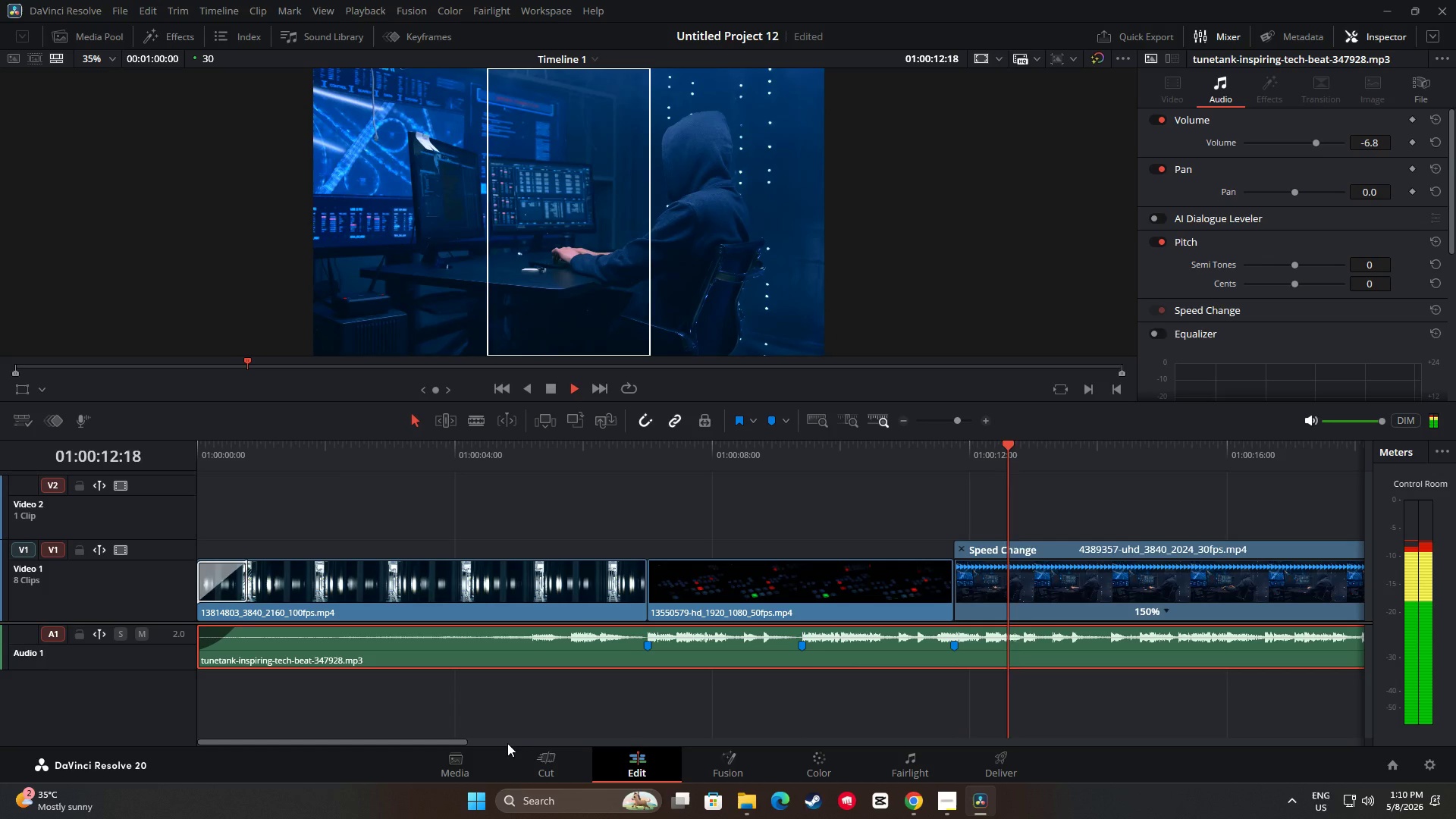 
left_click_drag(start_coordinate=[457, 739], to_coordinate=[570, 751])
 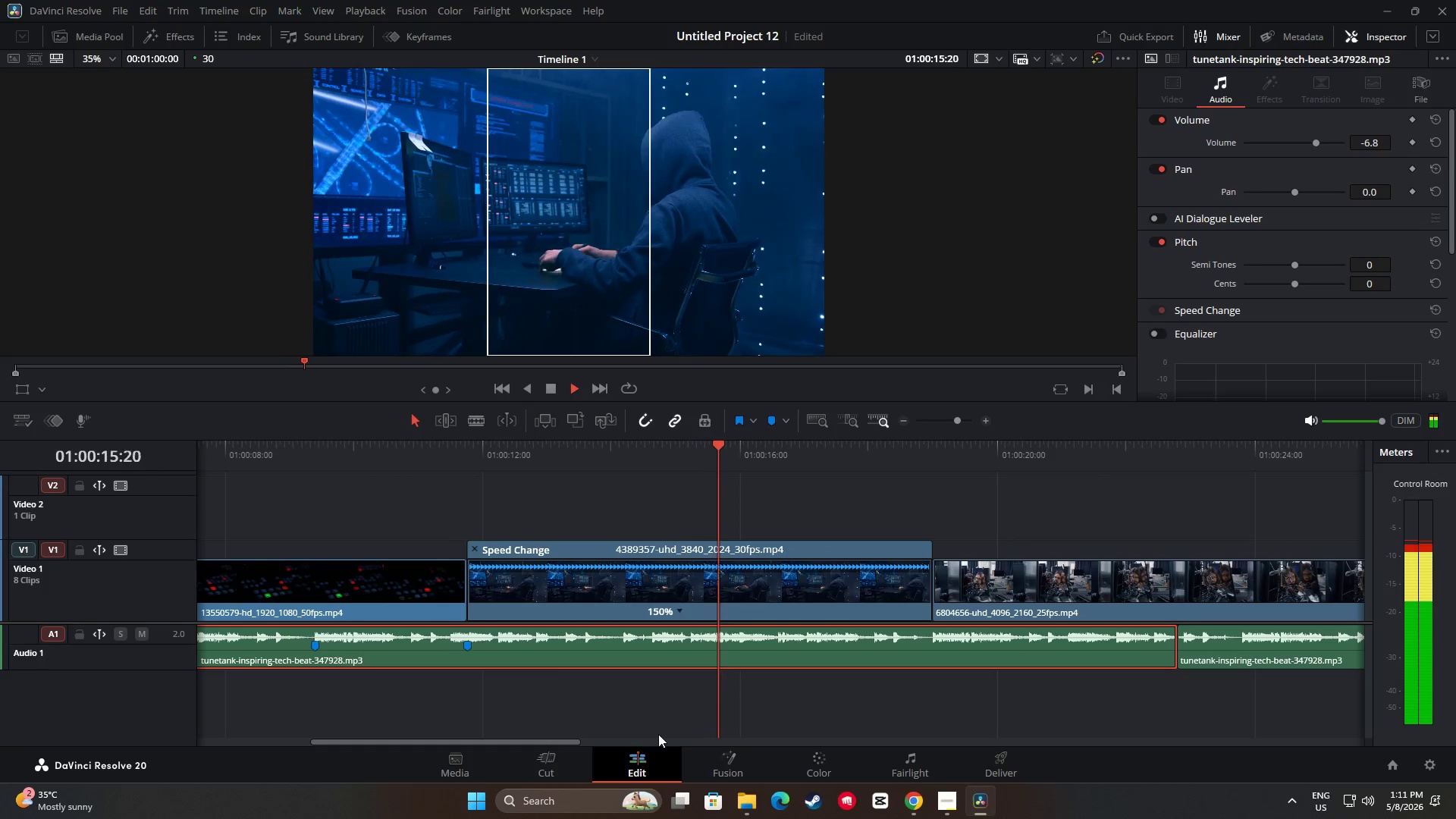 
key(Space)
 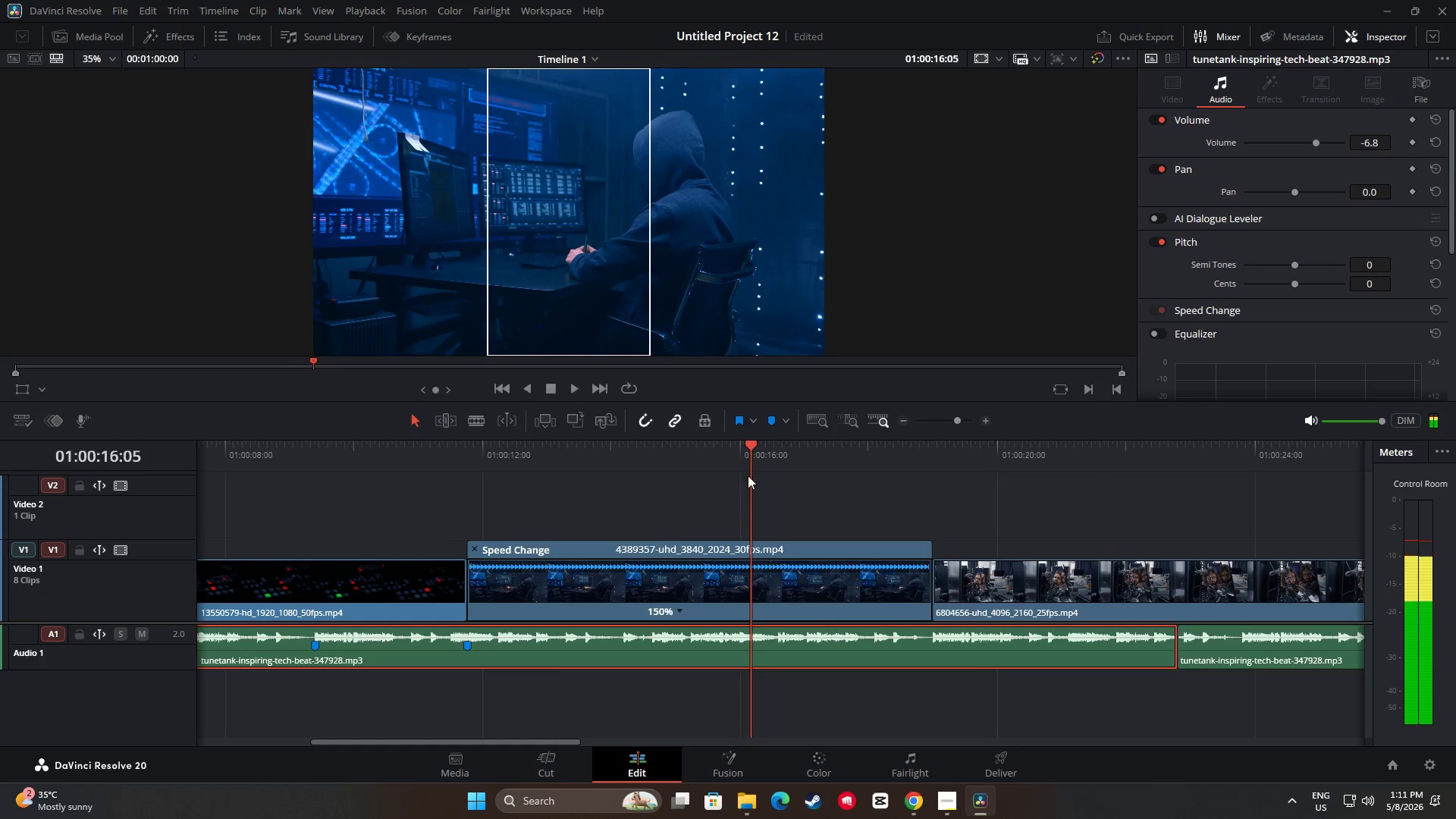 
left_click_drag(start_coordinate=[759, 452], to_coordinate=[525, 457])
 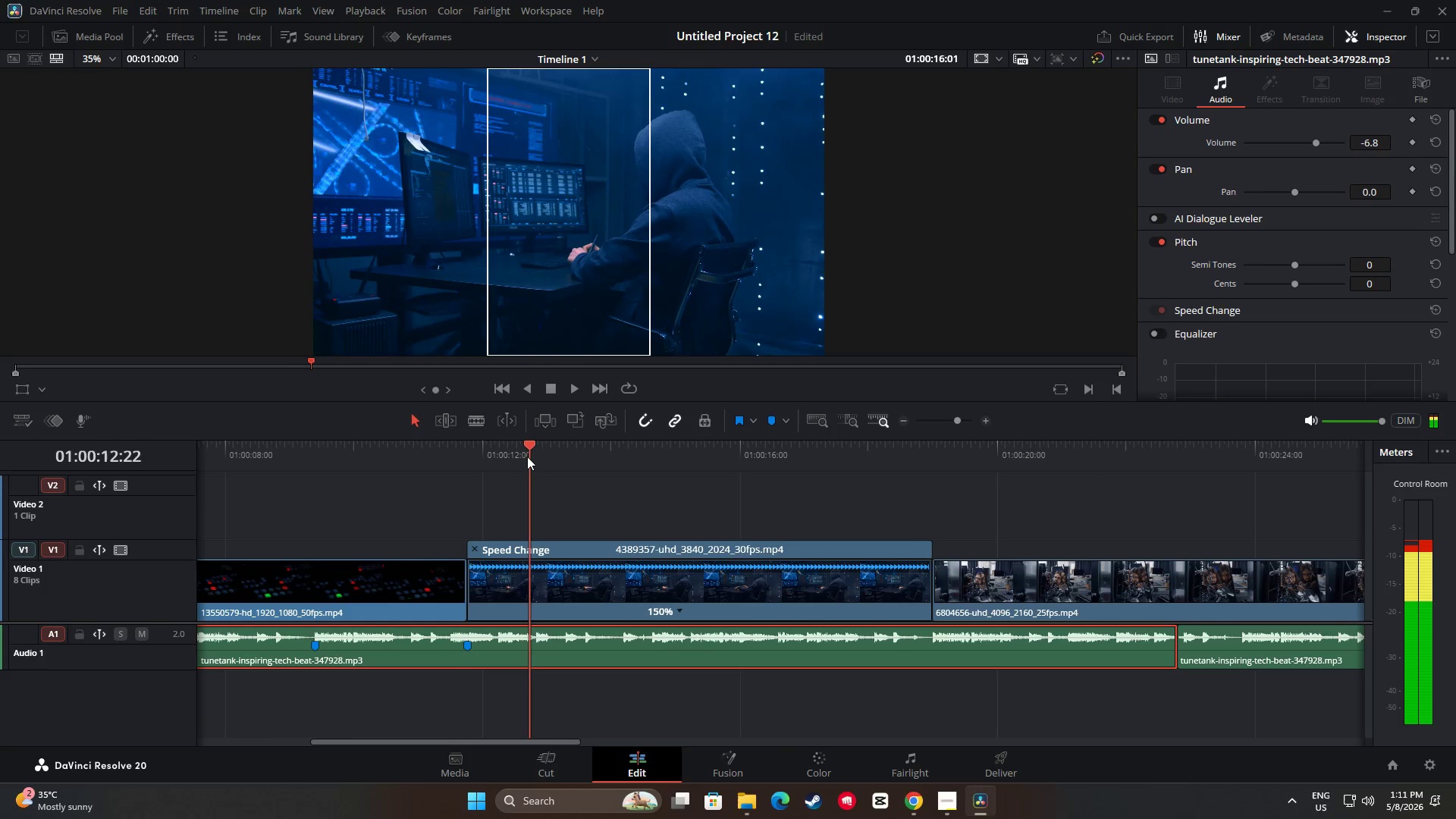 
key(Space)
 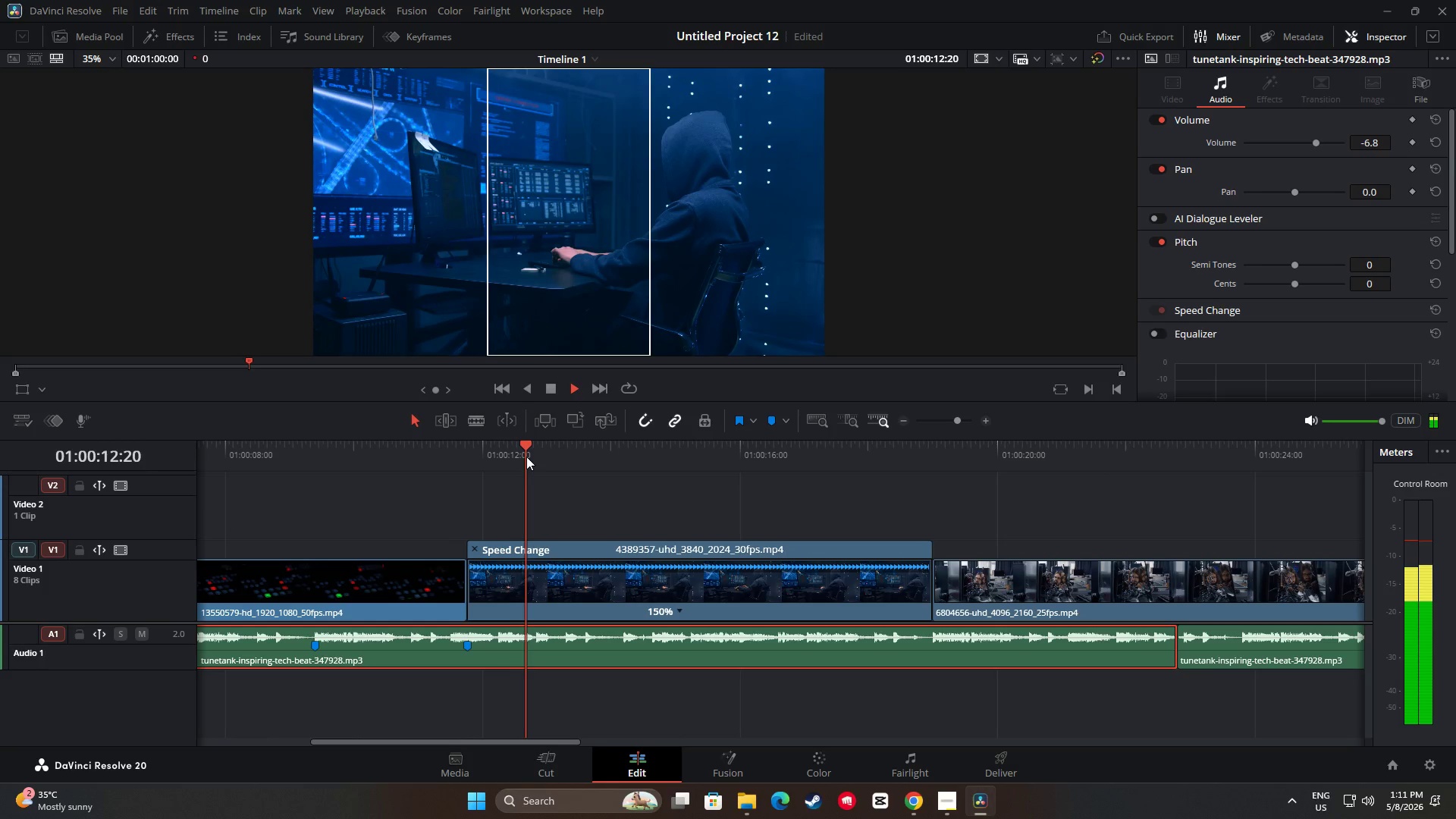 
key(Space)
 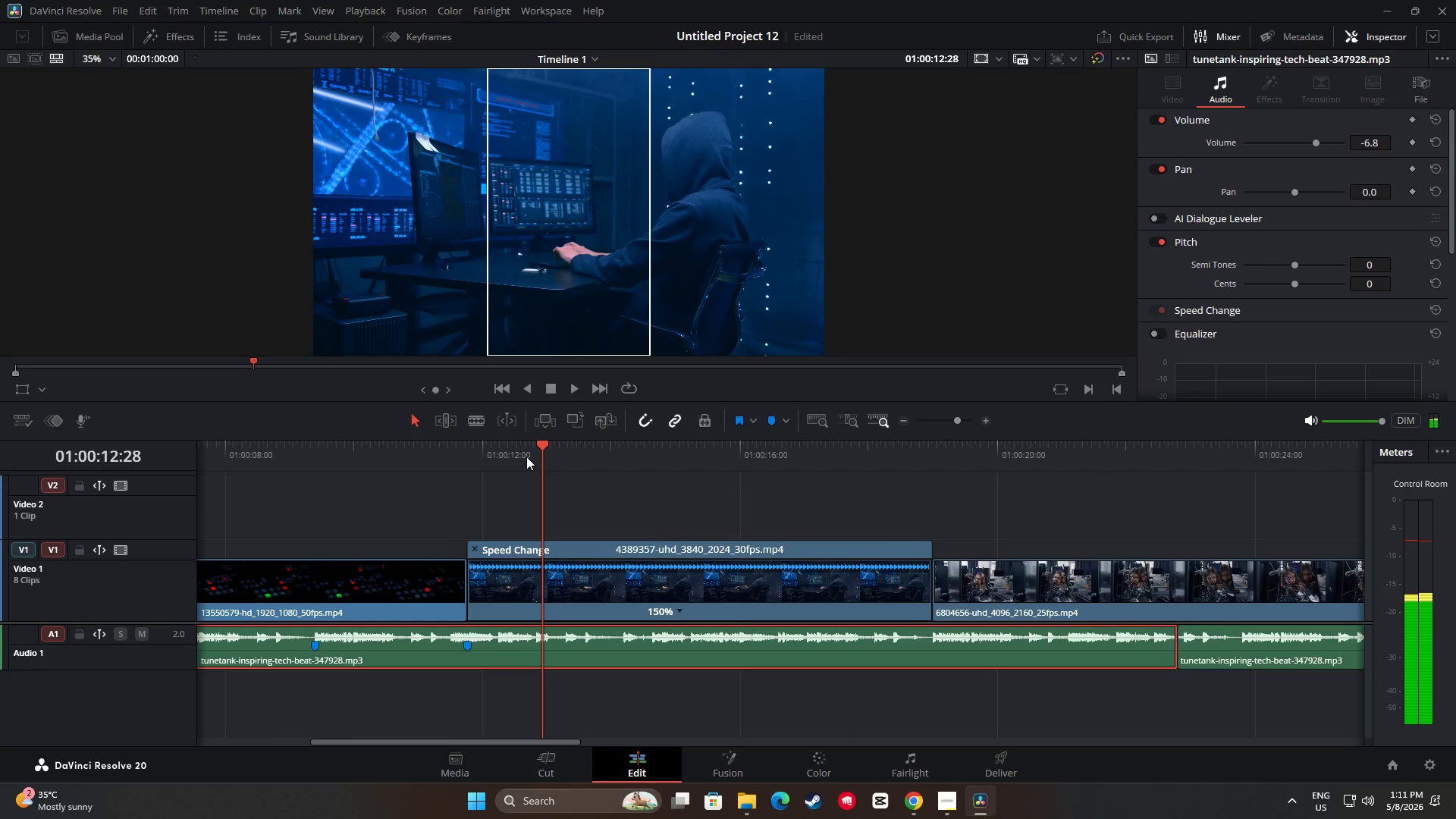 
key(Space)
 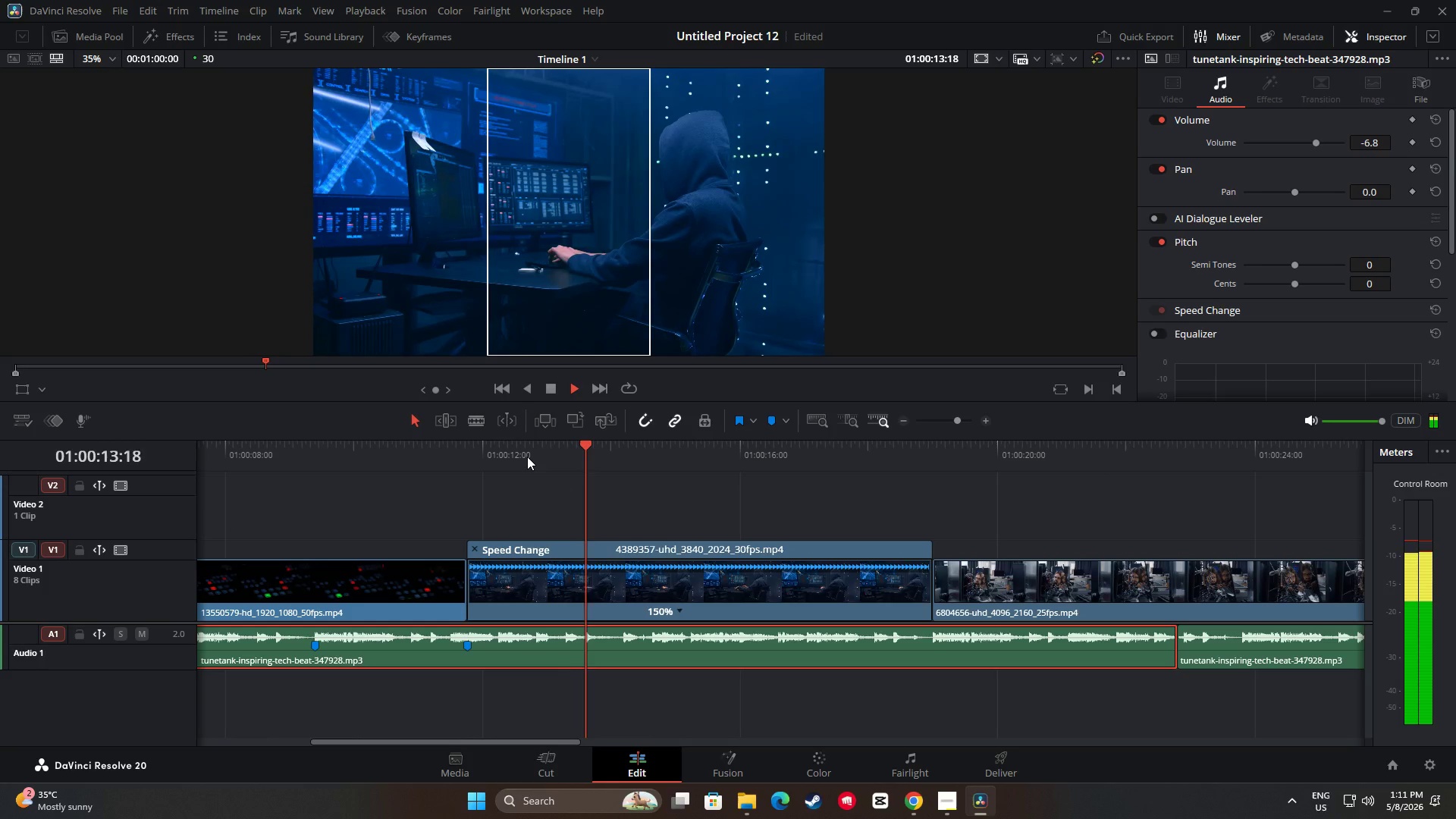 
key(Space)
 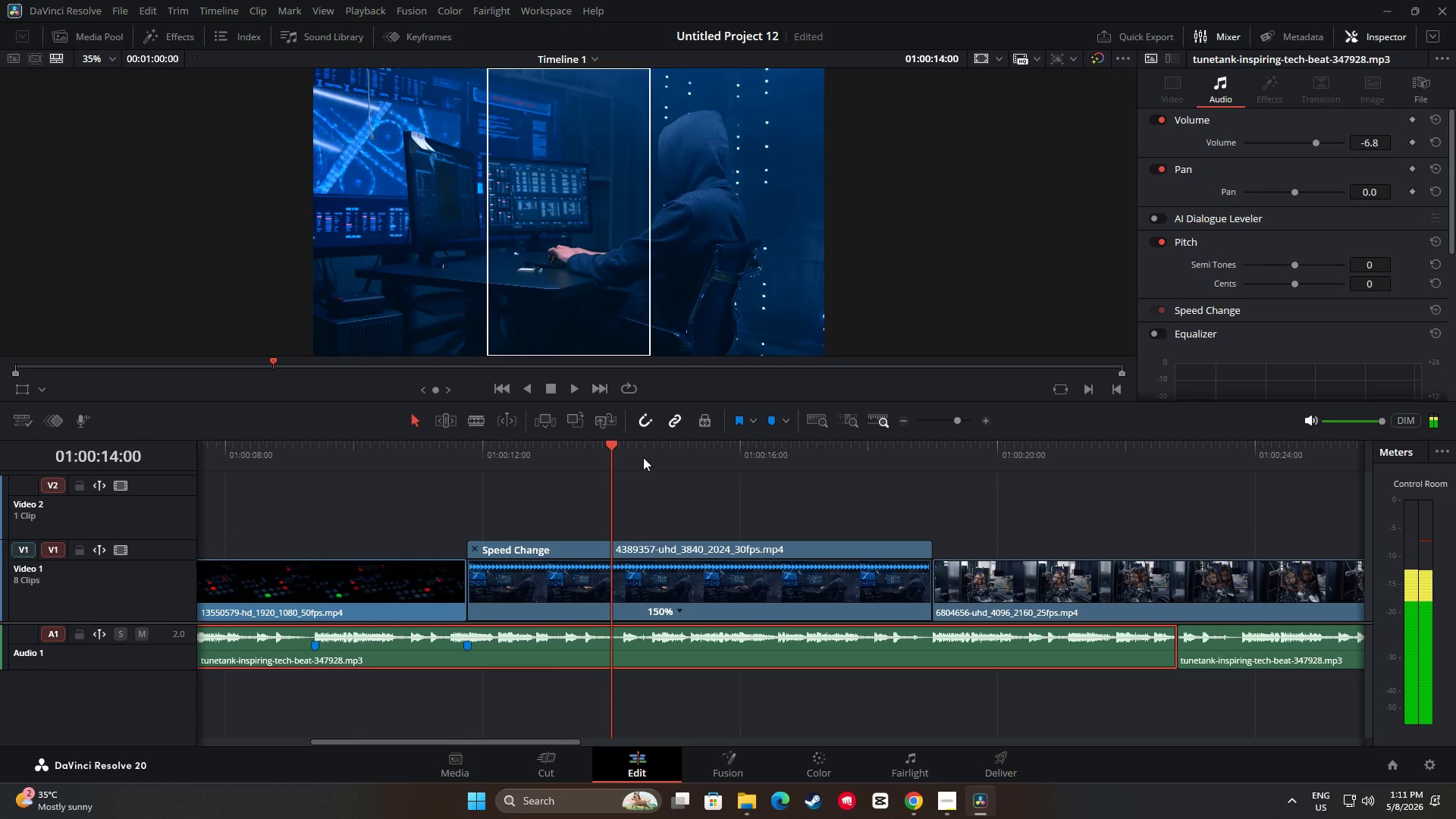 
left_click_drag(start_coordinate=[615, 447], to_coordinate=[478, 457])
 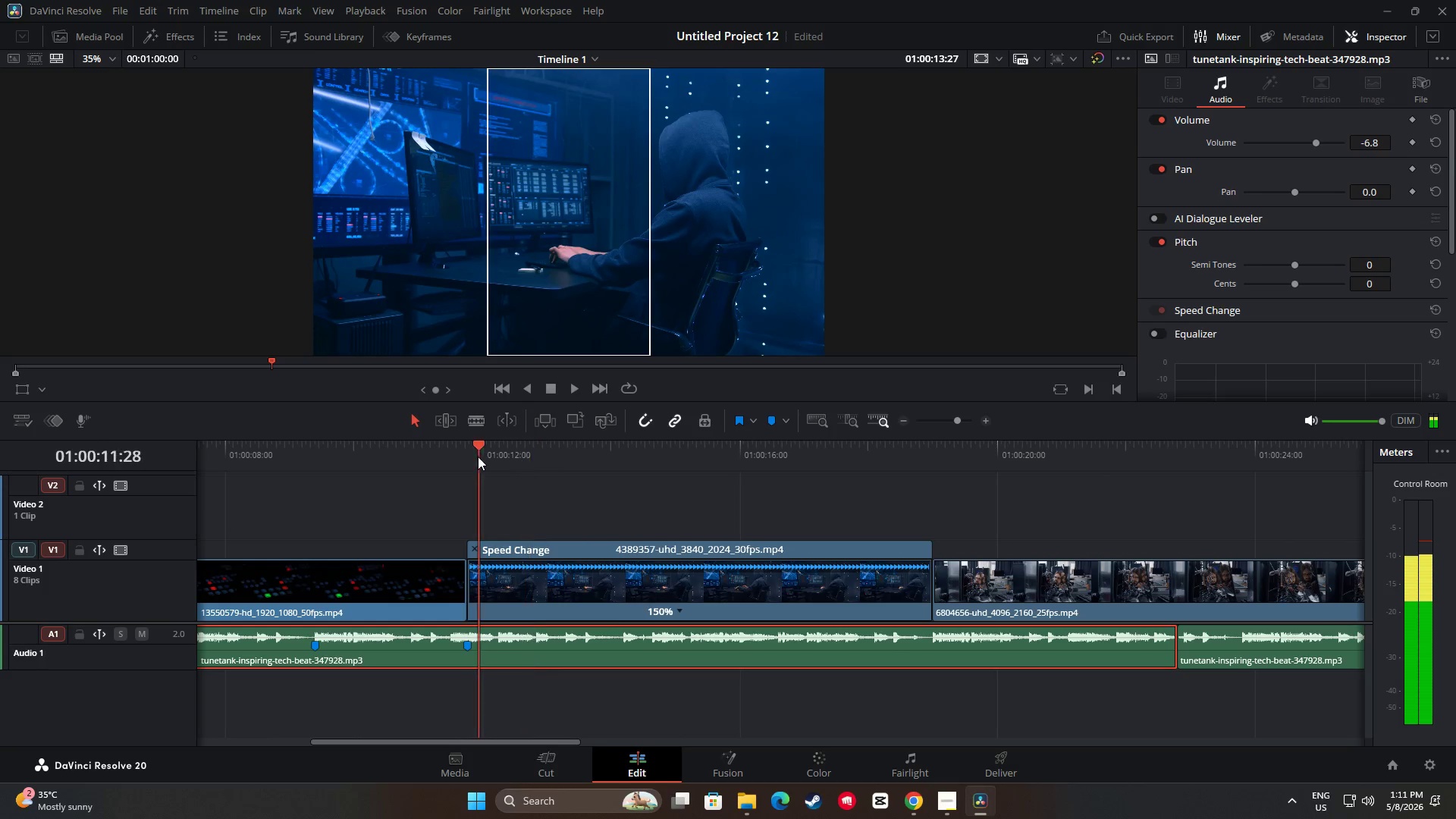 
key(Space)
 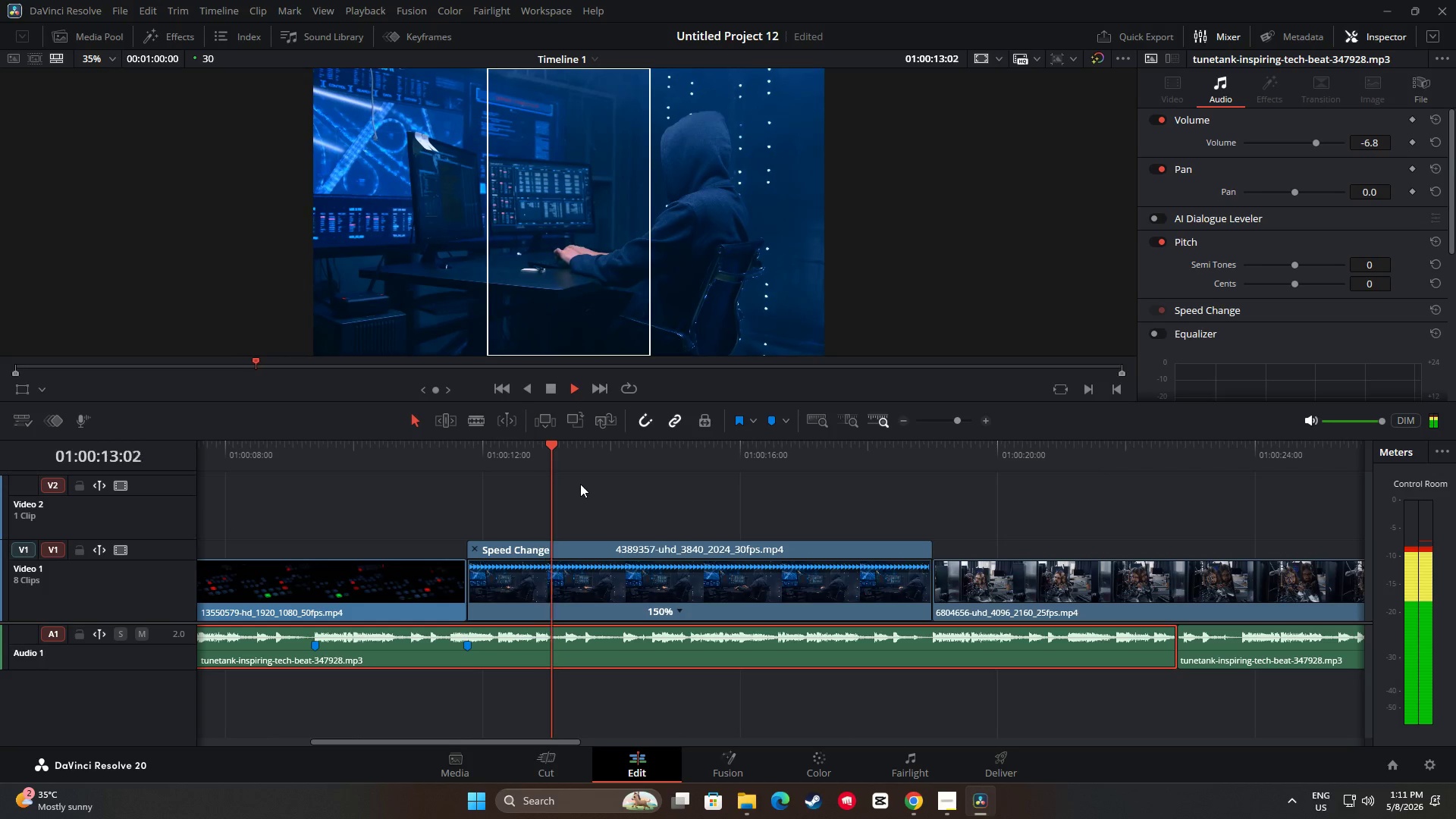 
key(Space)
 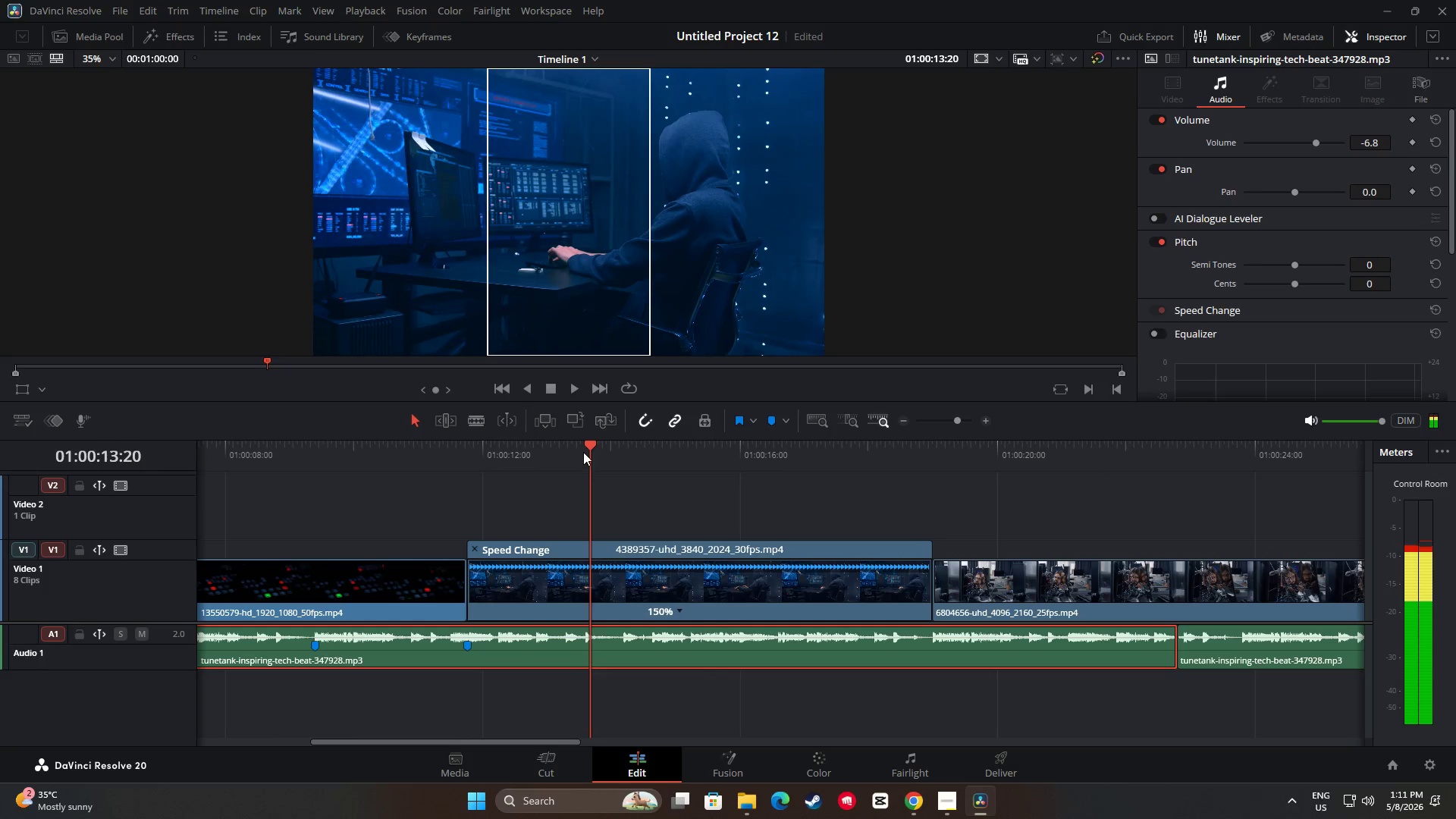 
left_click_drag(start_coordinate=[599, 447], to_coordinate=[536, 450])
 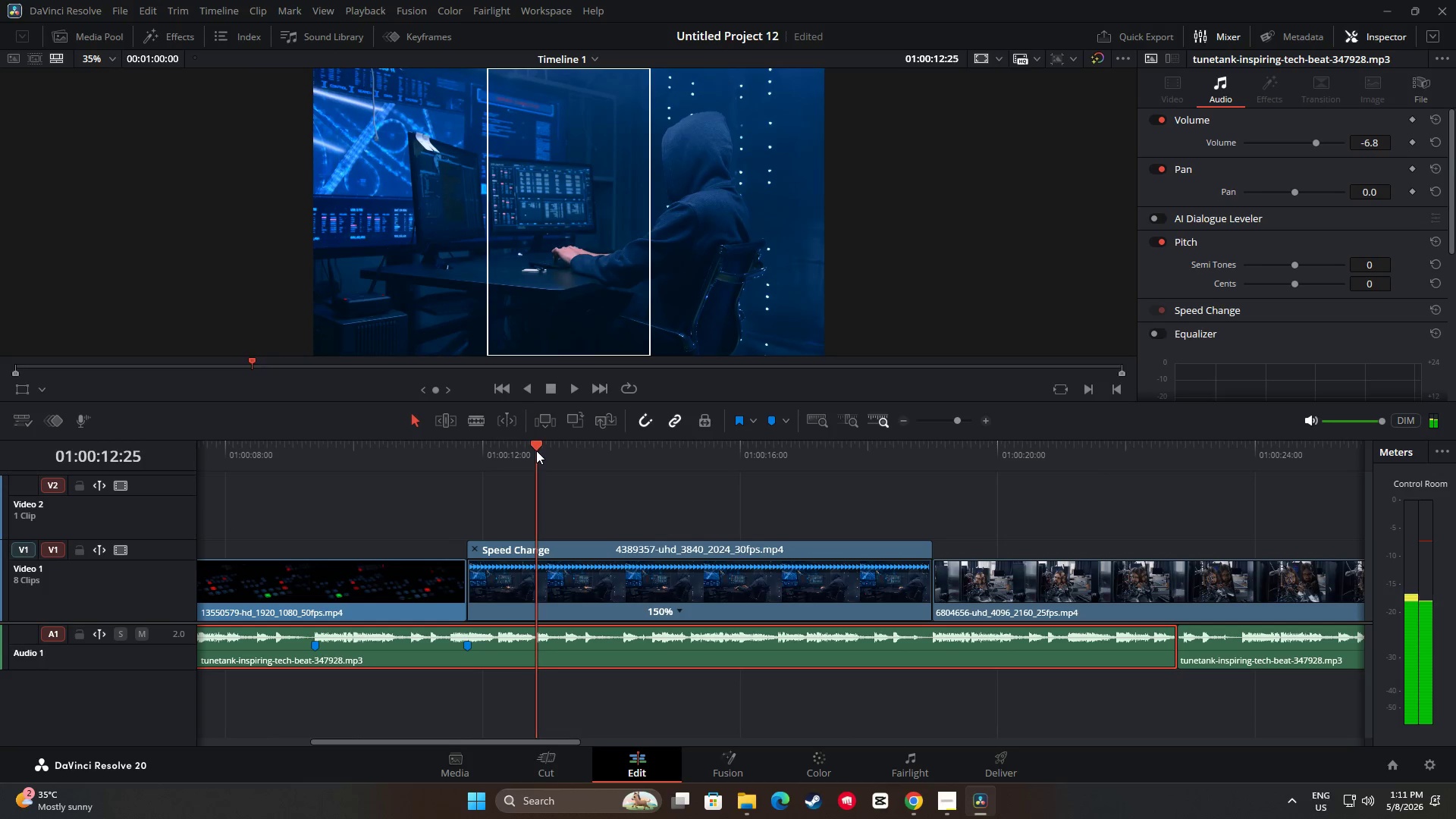 
key(M)
 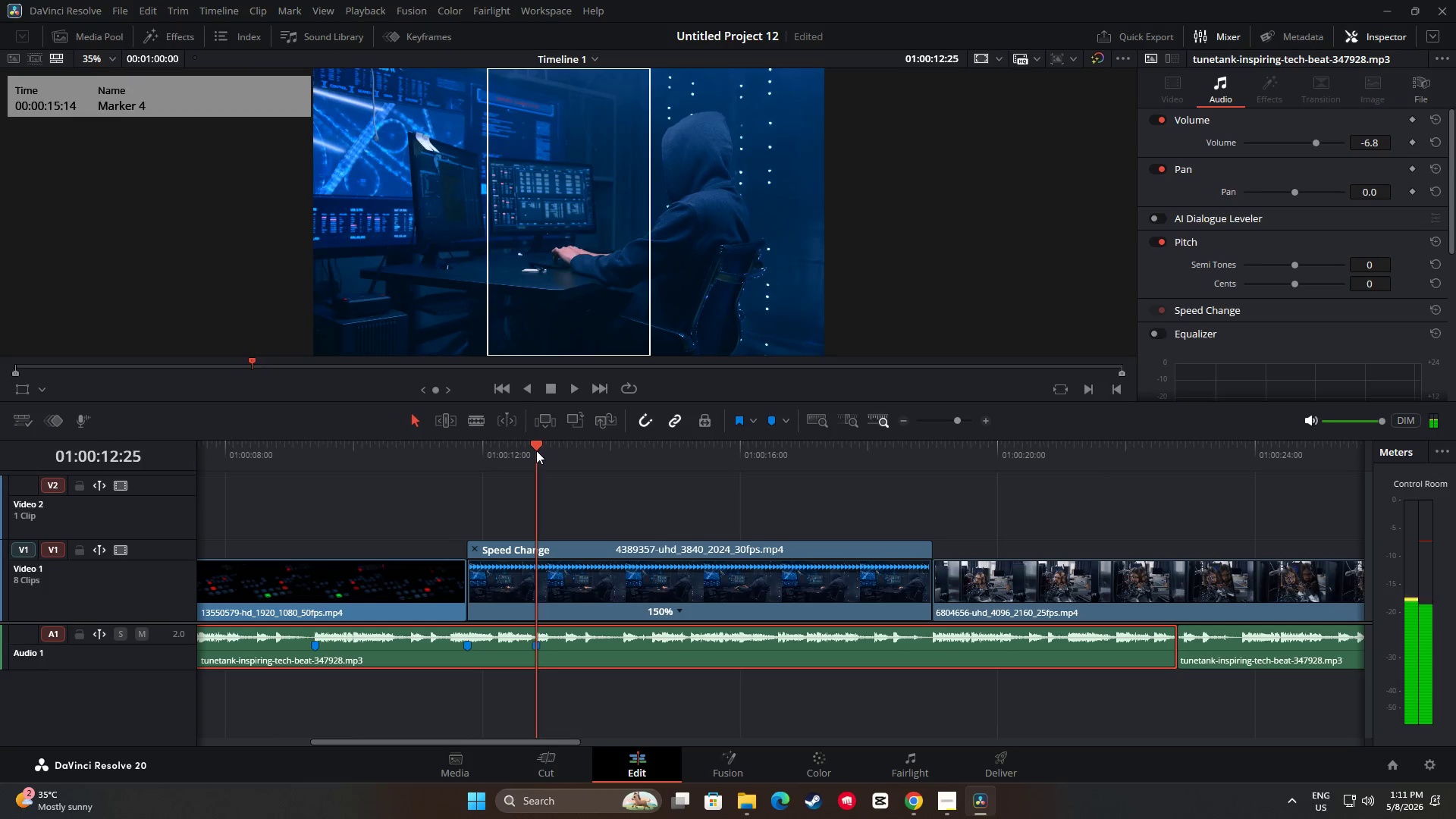 
left_click_drag(start_coordinate=[536, 450], to_coordinate=[564, 454])
 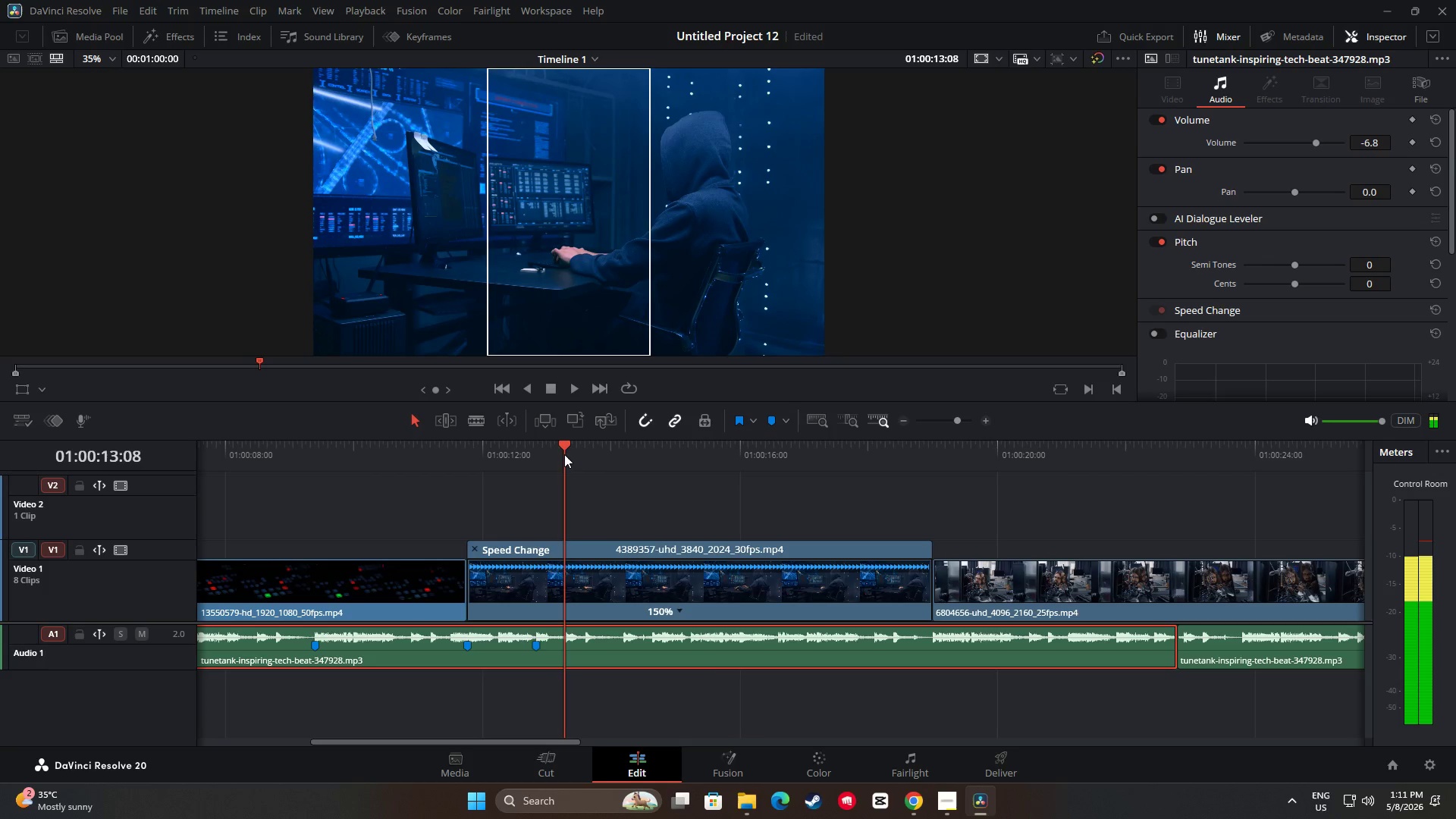 
key(M)
 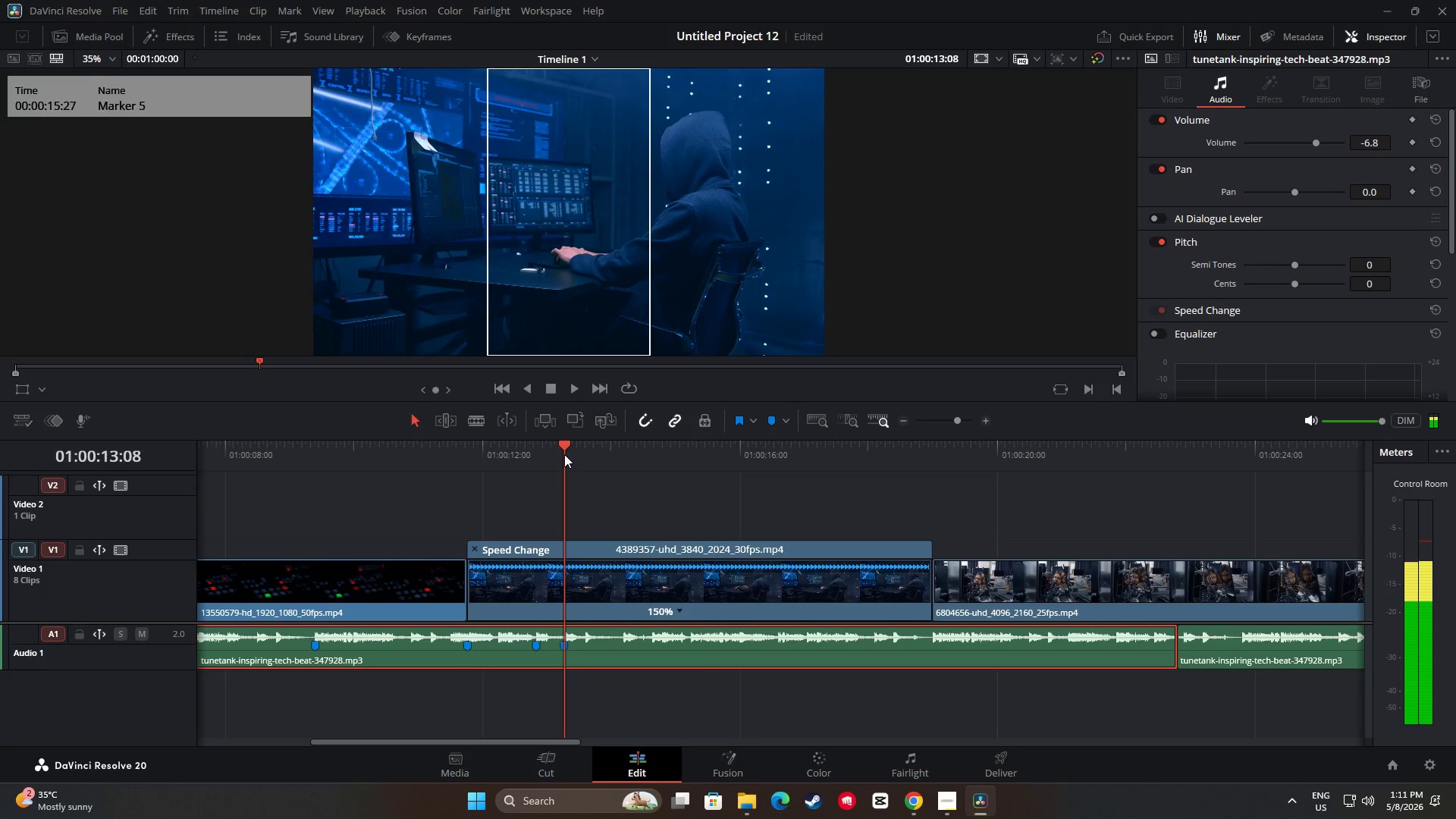 
key(Space)
 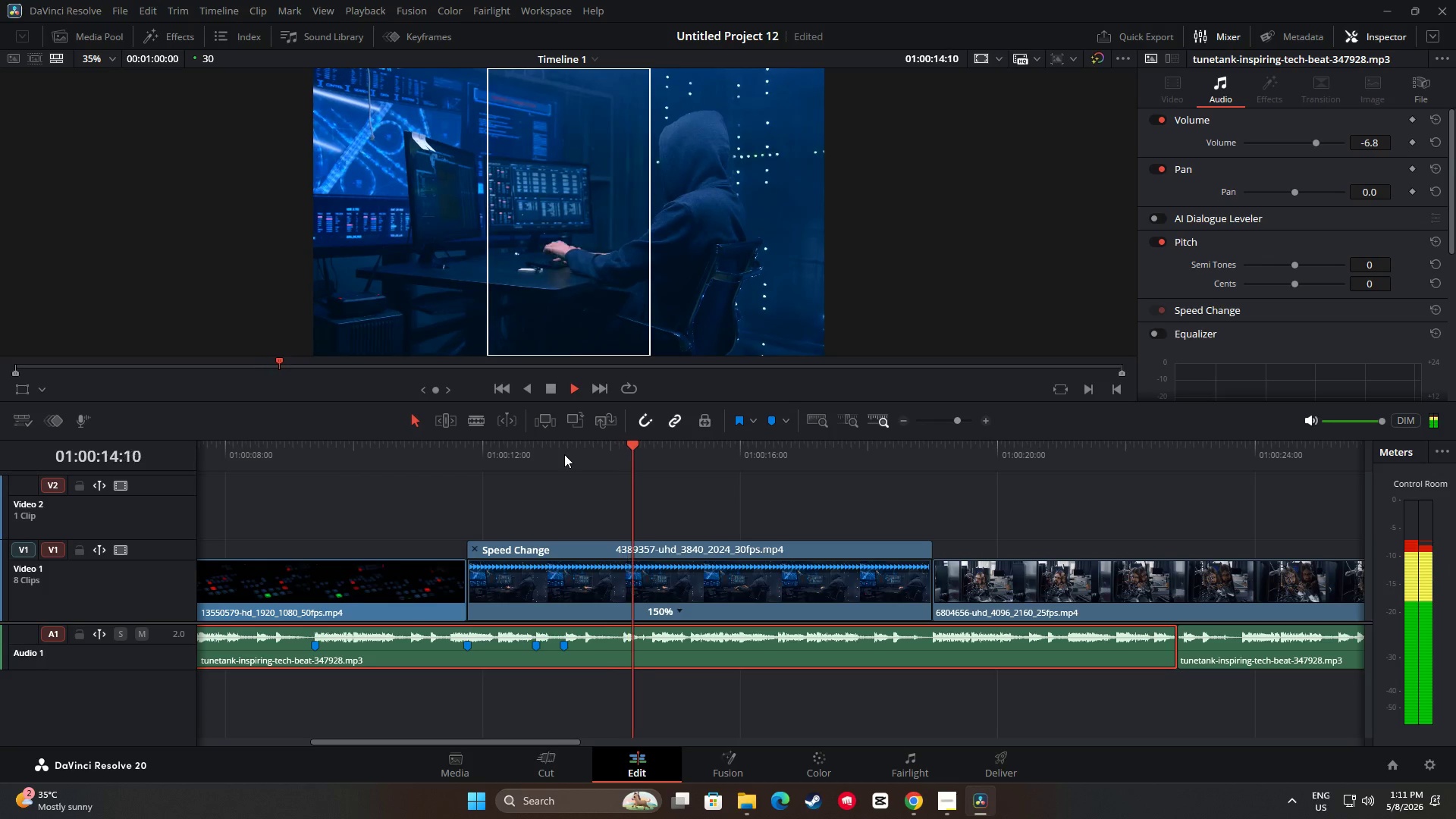 
key(Space)
 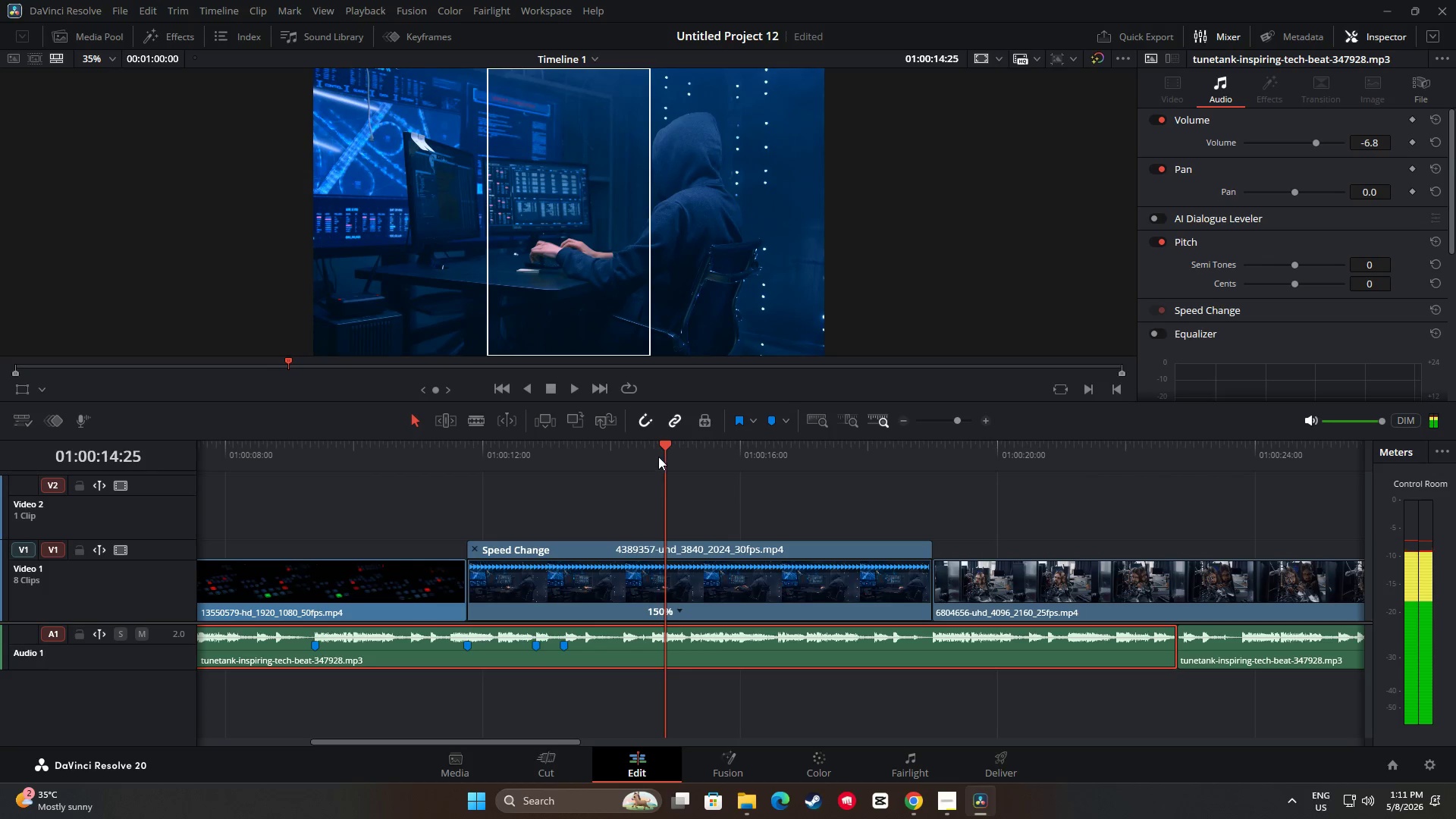 
left_click_drag(start_coordinate=[667, 451], to_coordinate=[623, 453])
 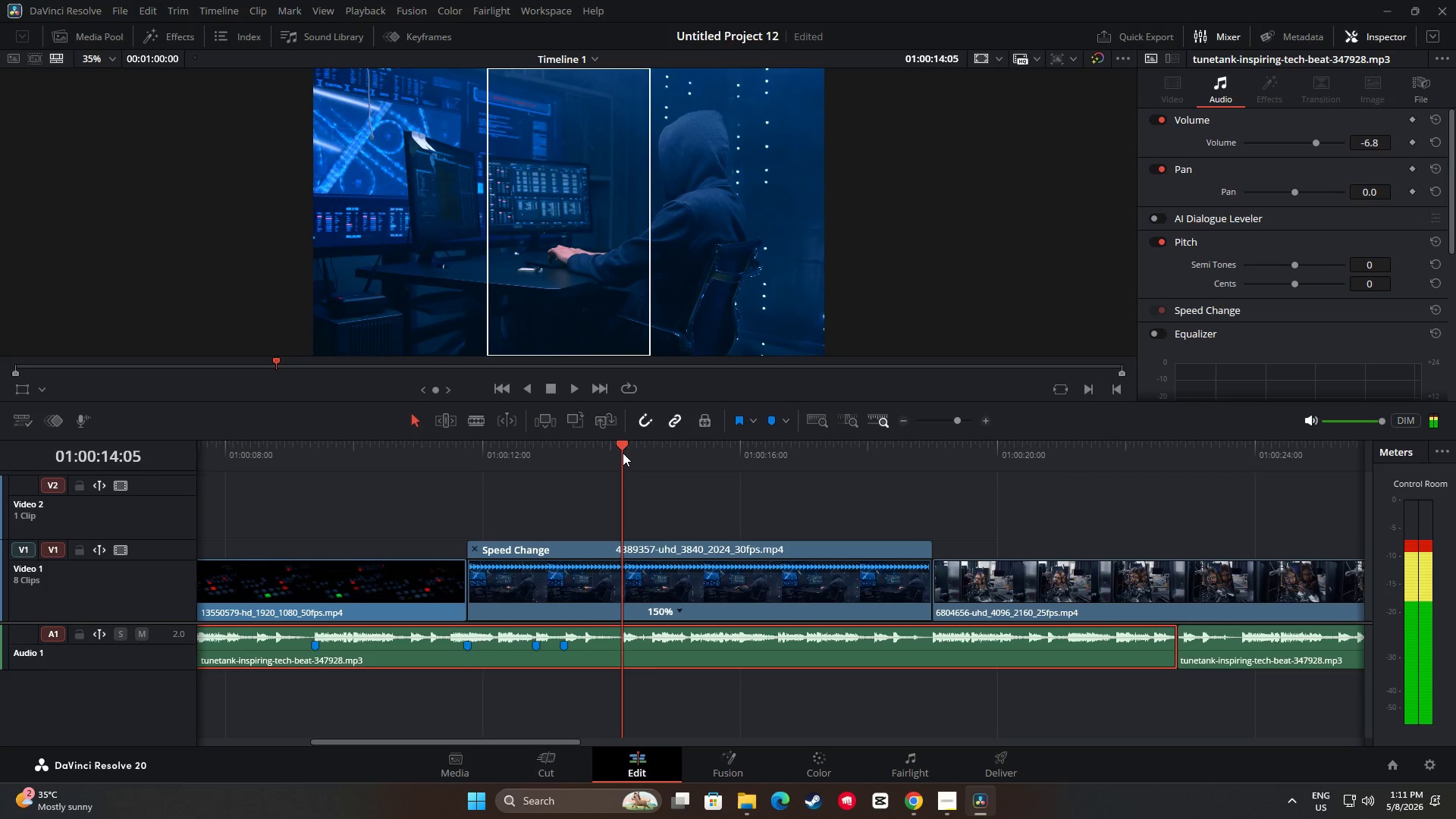 
key(M)
 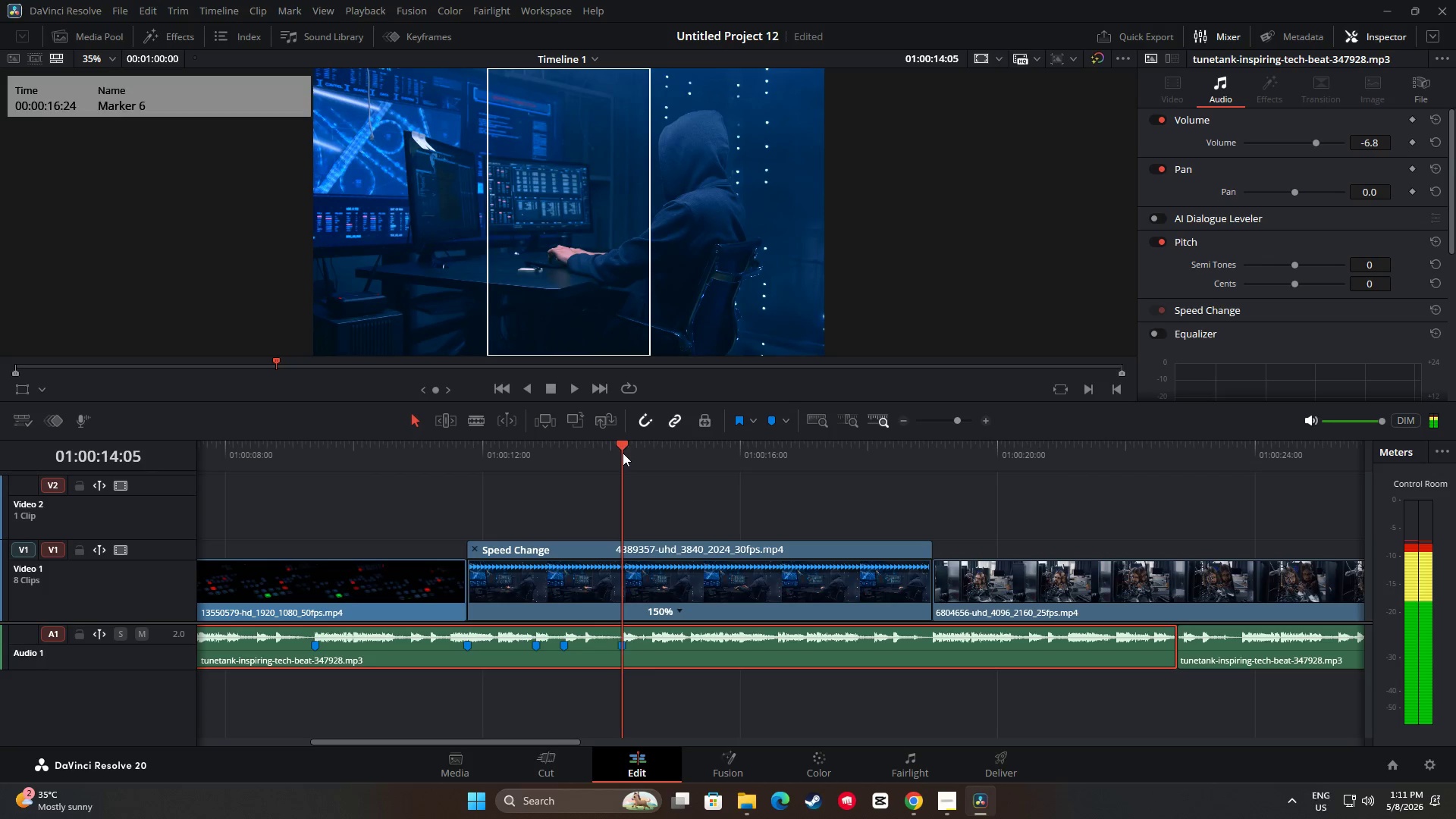 
key(Space)
 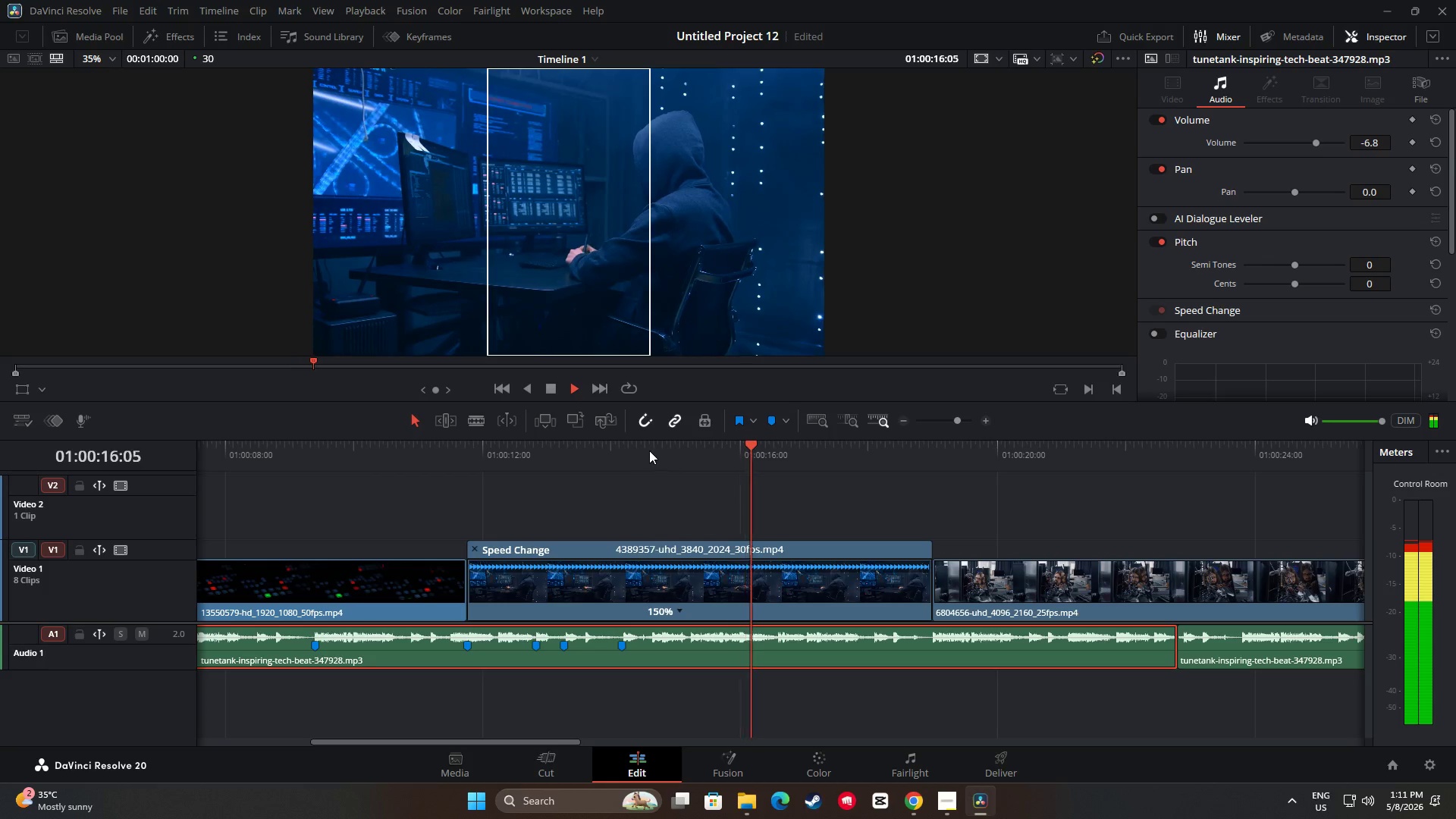 
key(Space)
 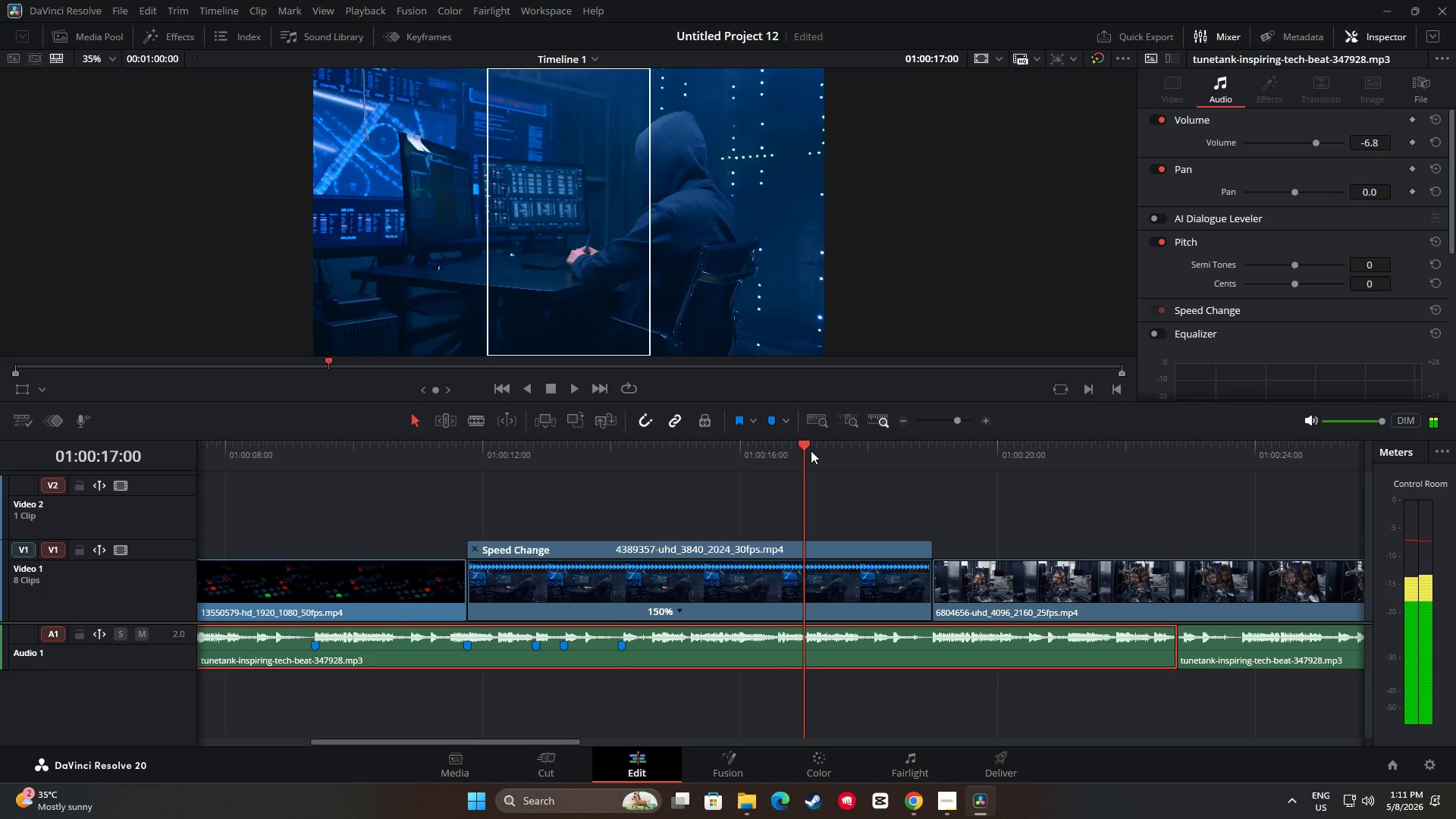 
left_click_drag(start_coordinate=[808, 447], to_coordinate=[778, 450])
 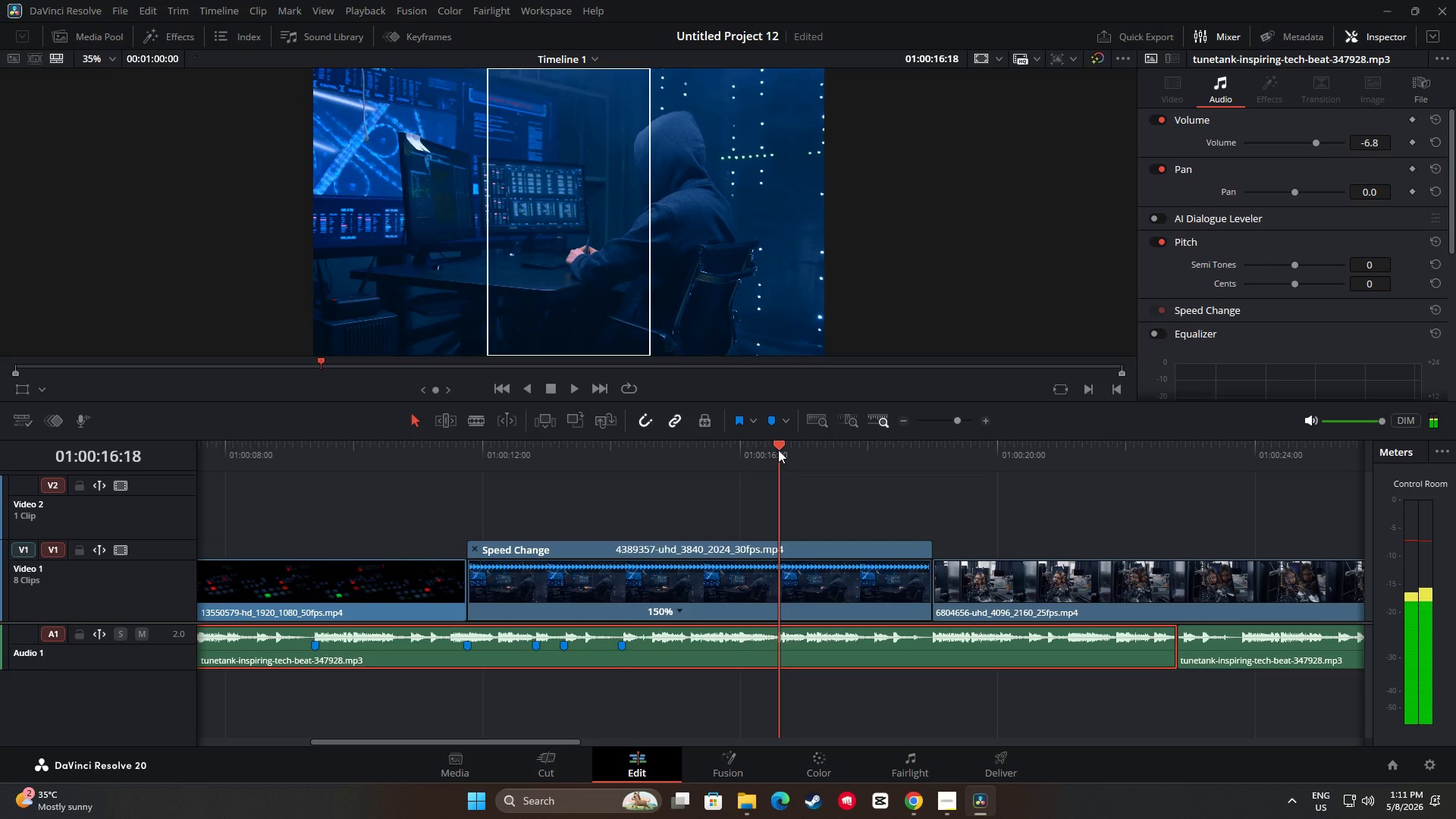 
key(M)
 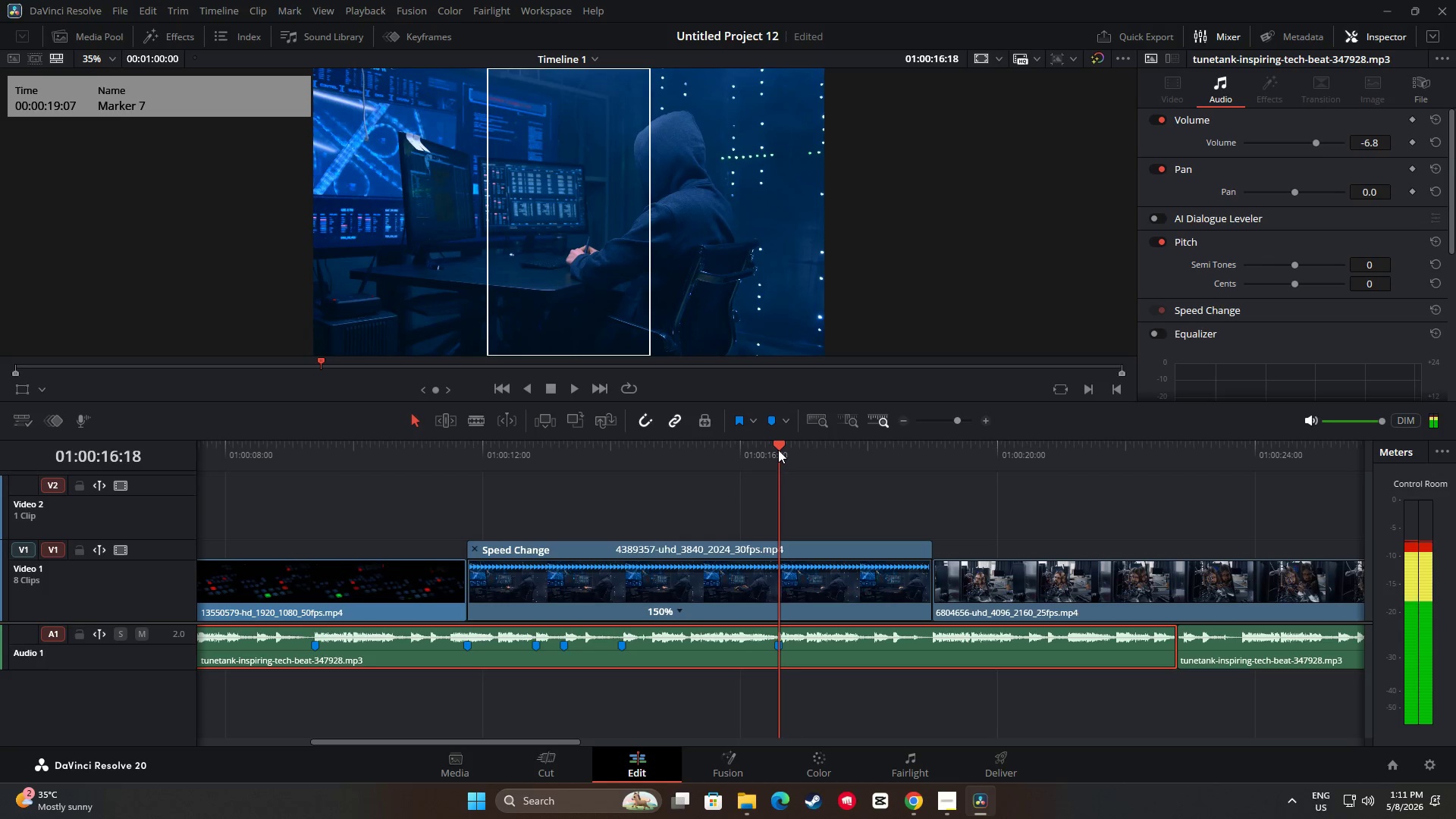 
left_click_drag(start_coordinate=[778, 450], to_coordinate=[655, 457])
 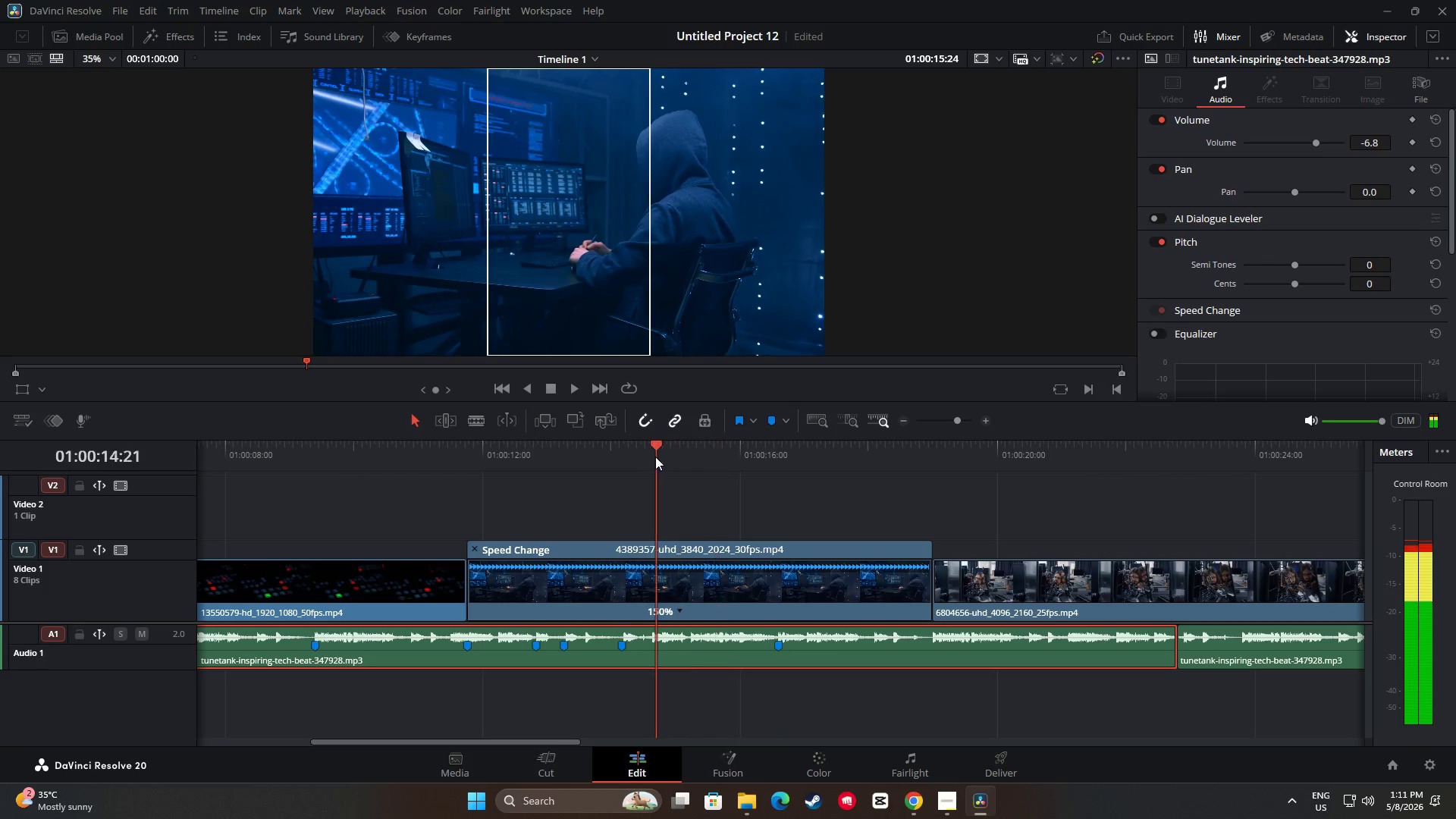 
key(Space)
 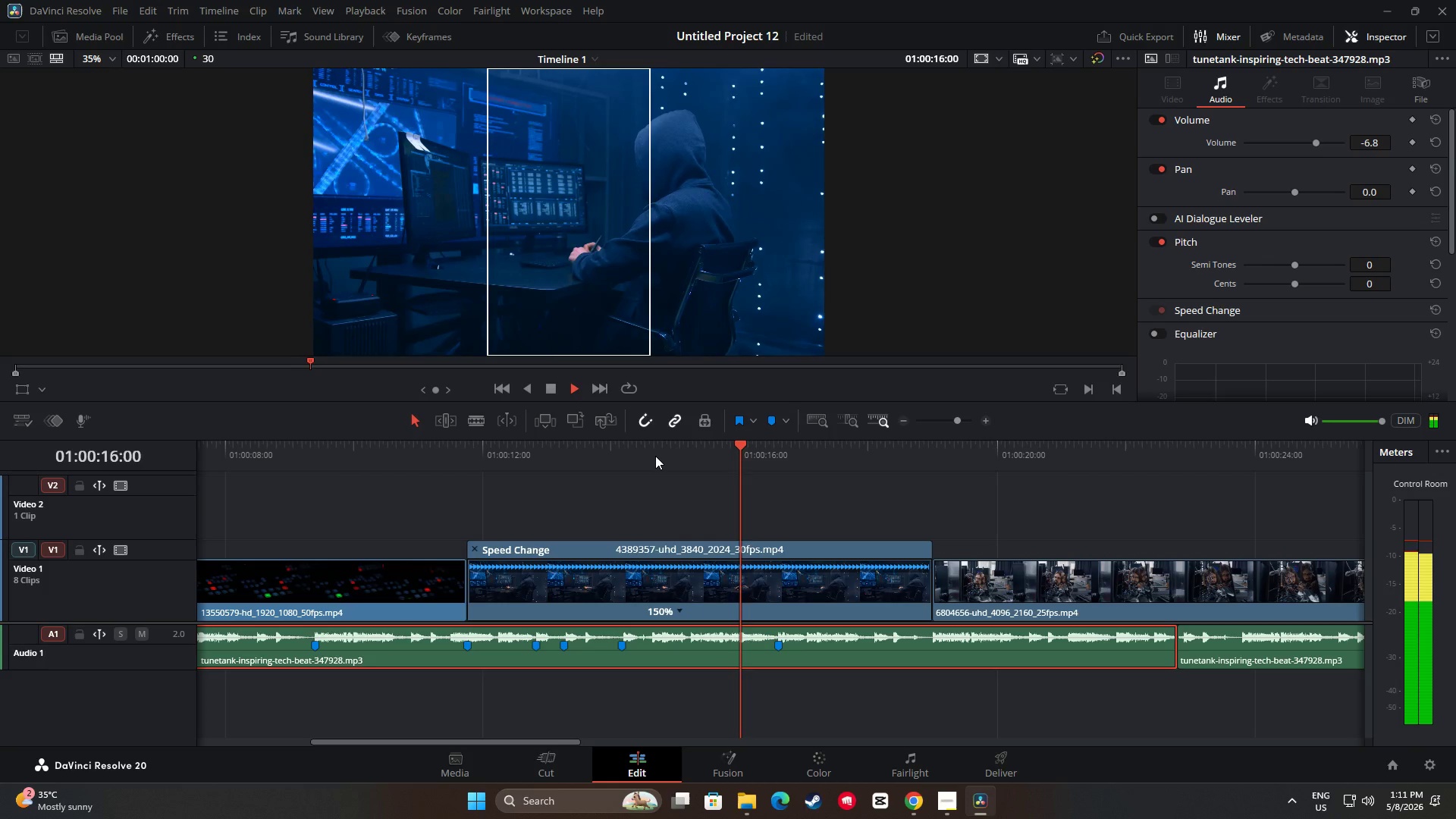 
key(Space)
 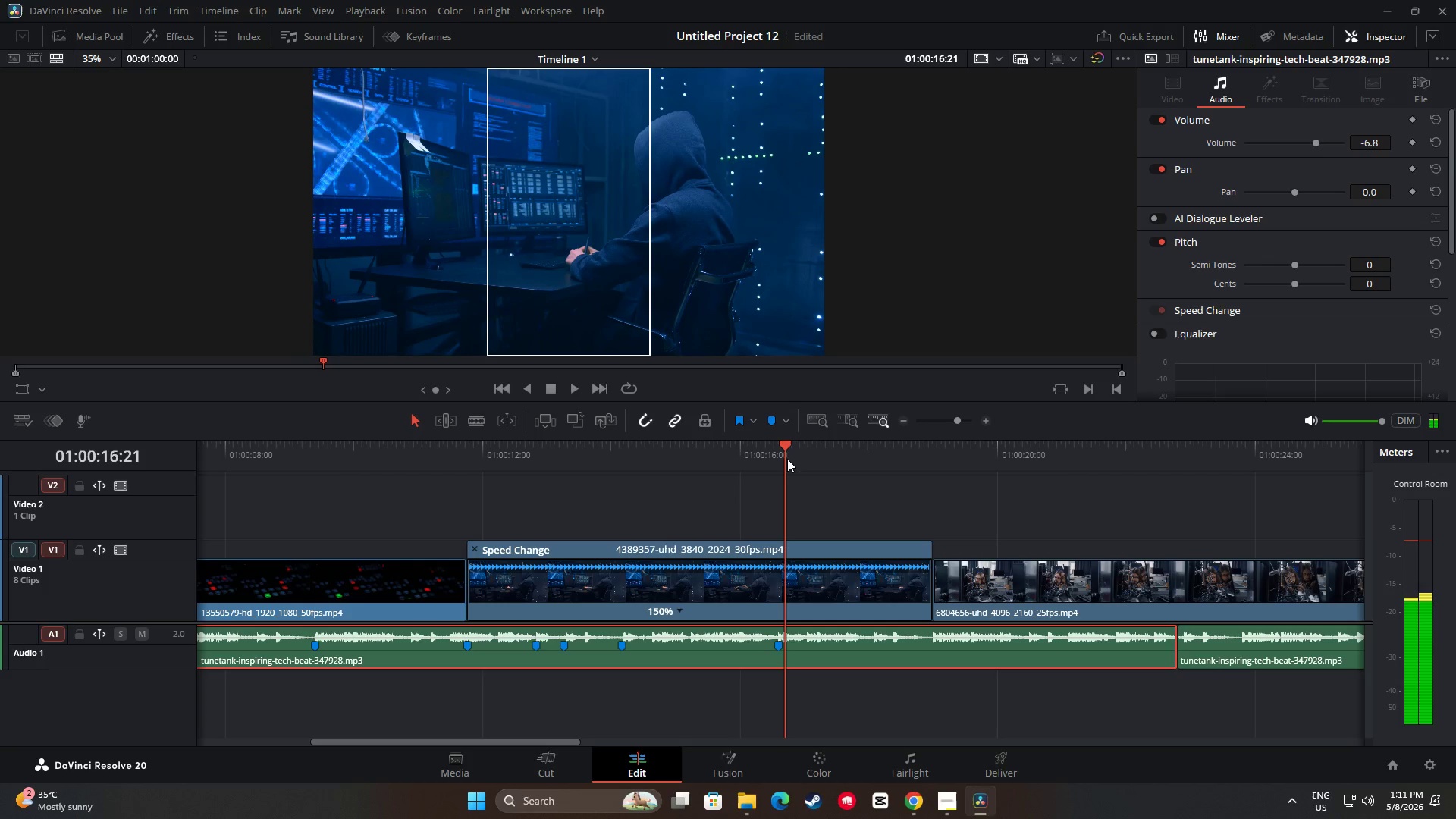 
left_click_drag(start_coordinate=[786, 446], to_coordinate=[691, 450])
 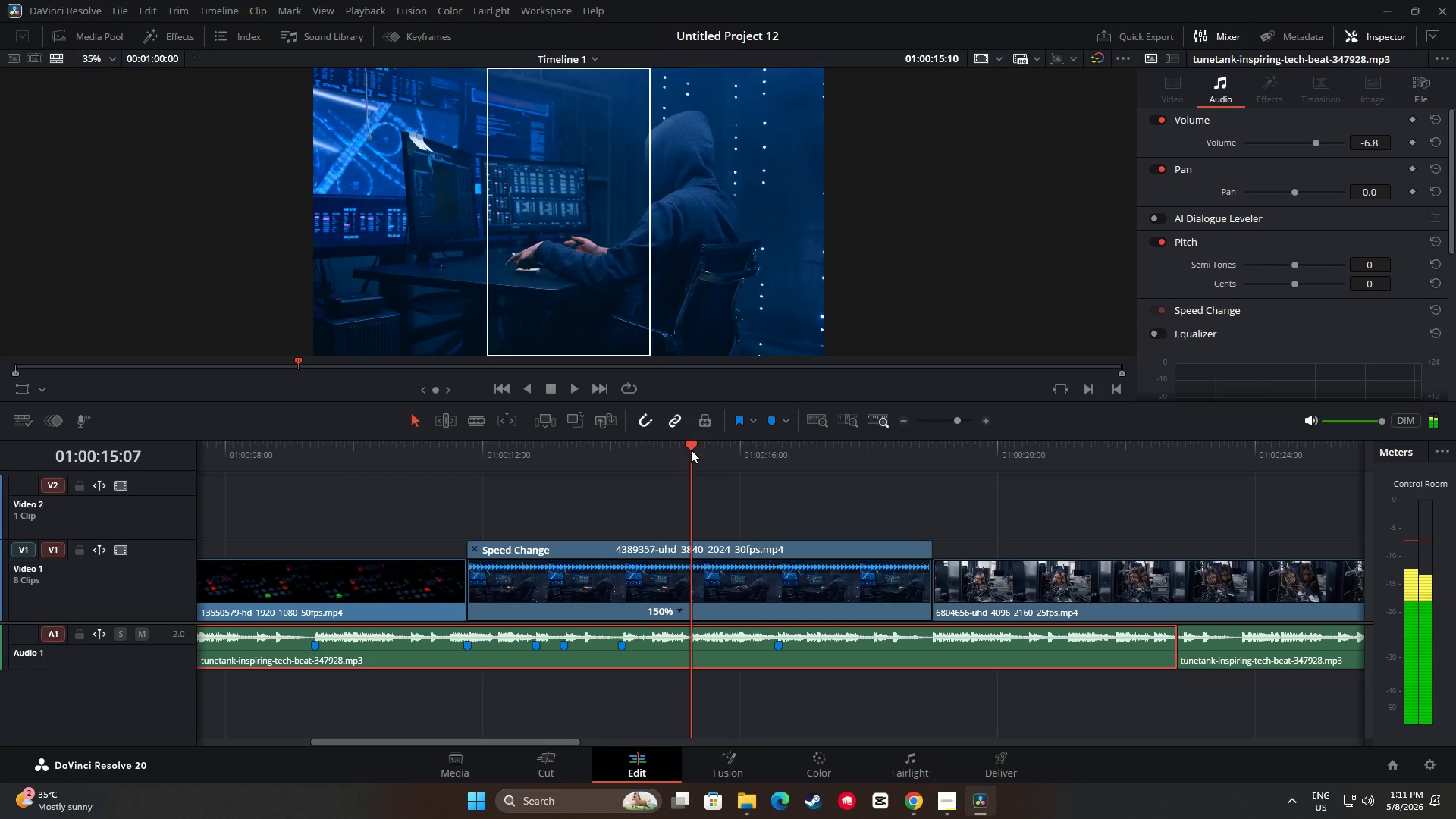 
key(Space)
 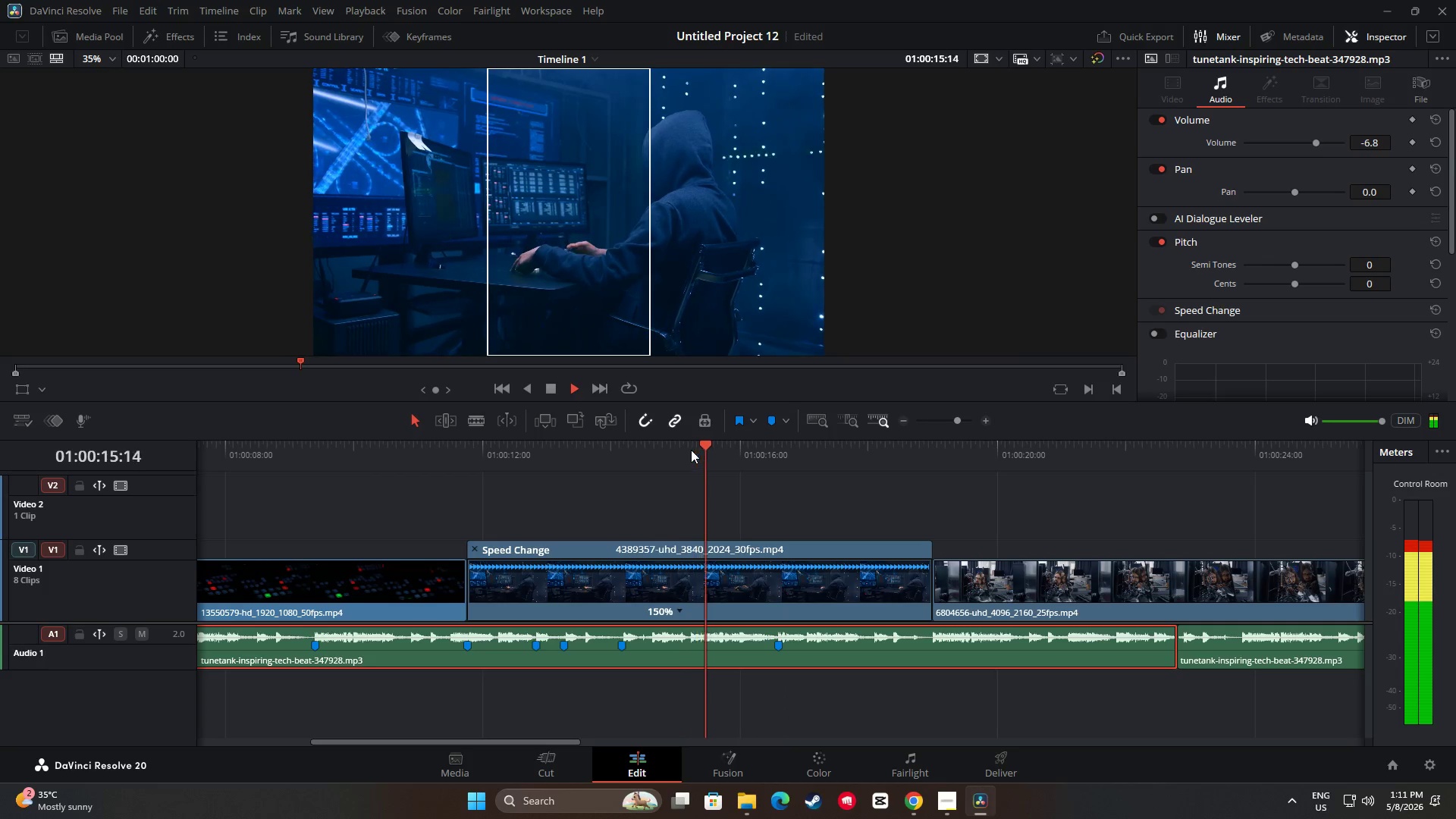 
key(Space)
 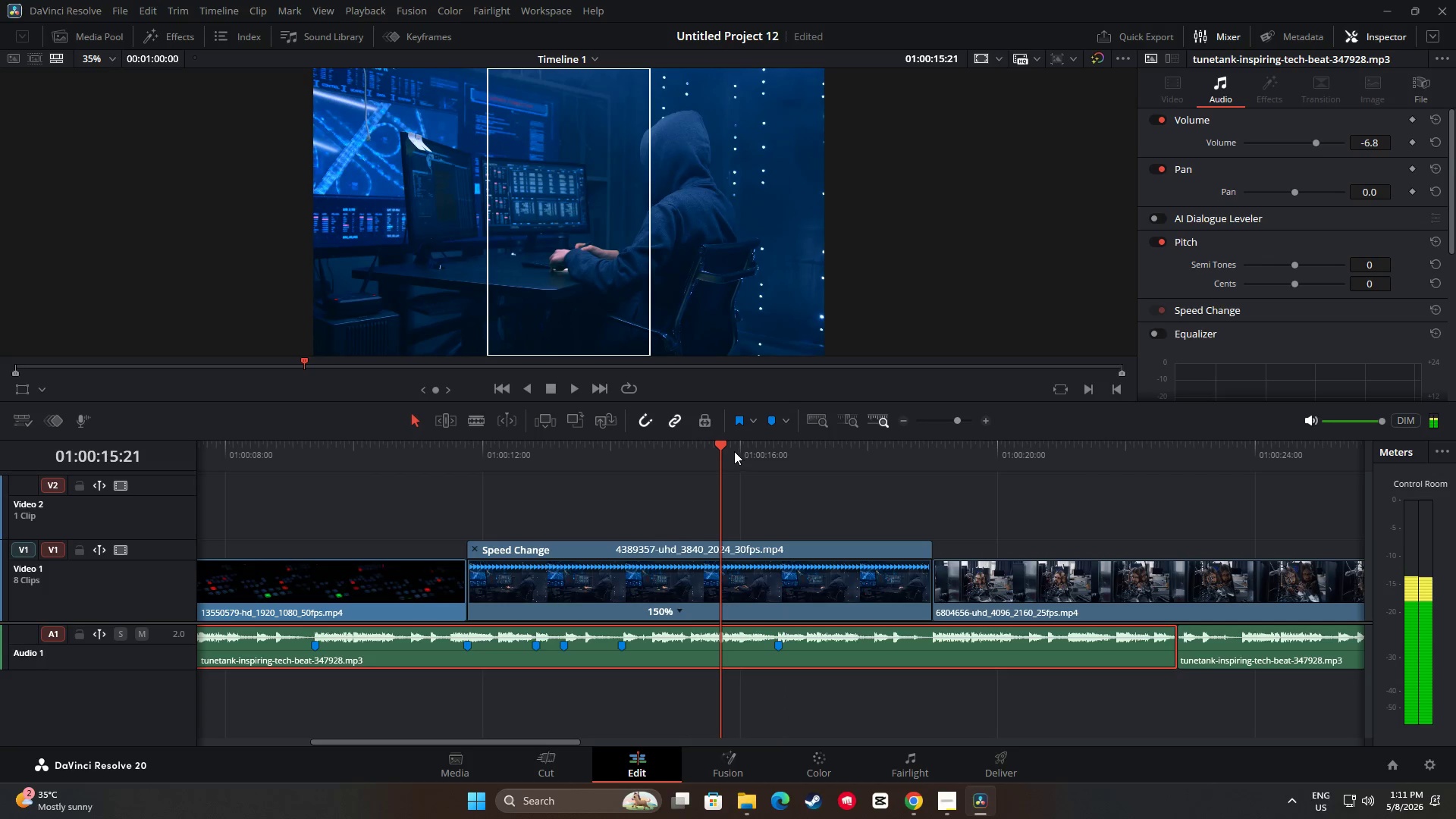 
left_click_drag(start_coordinate=[726, 447], to_coordinate=[692, 447])
 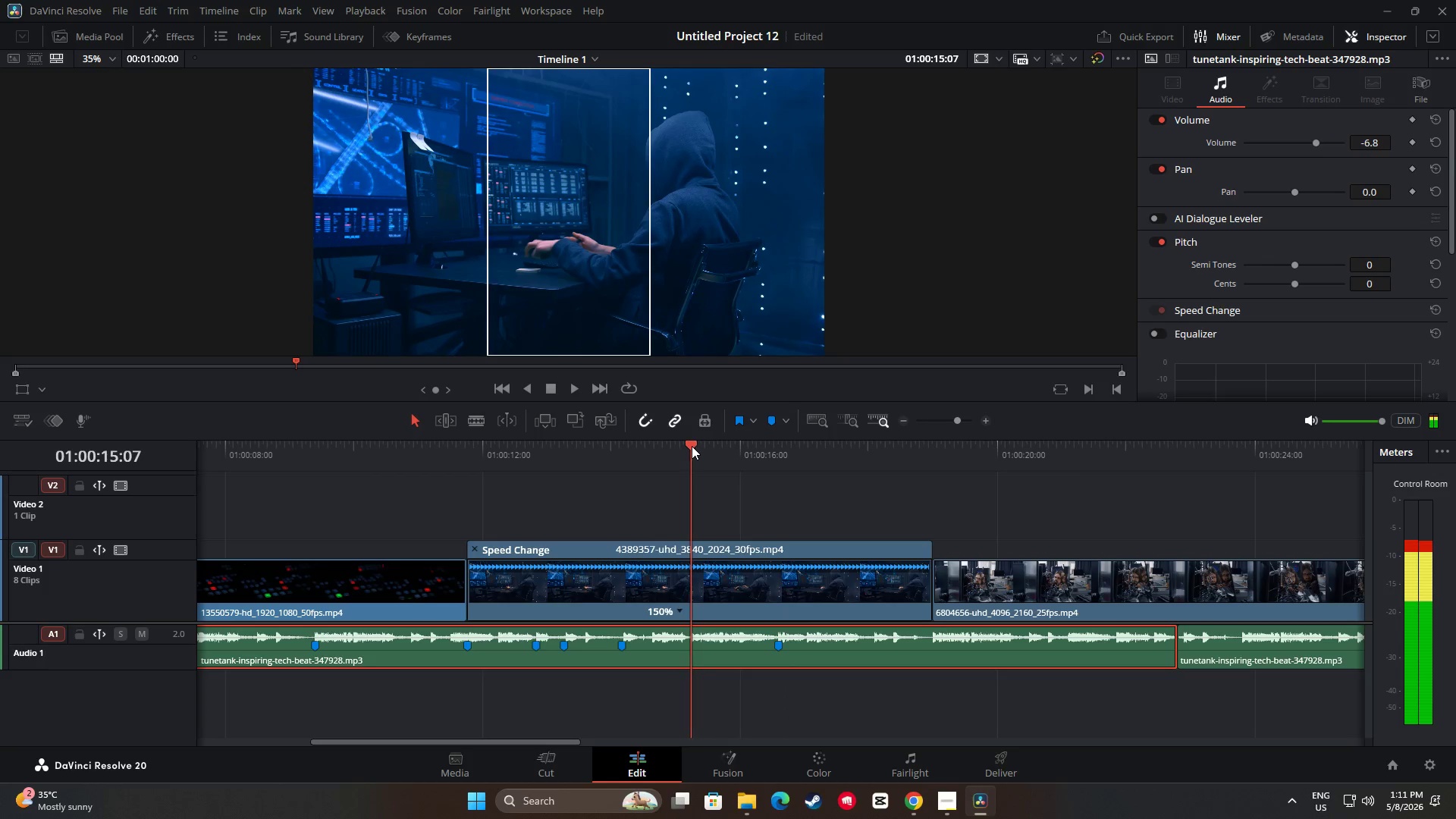 
key(M)
 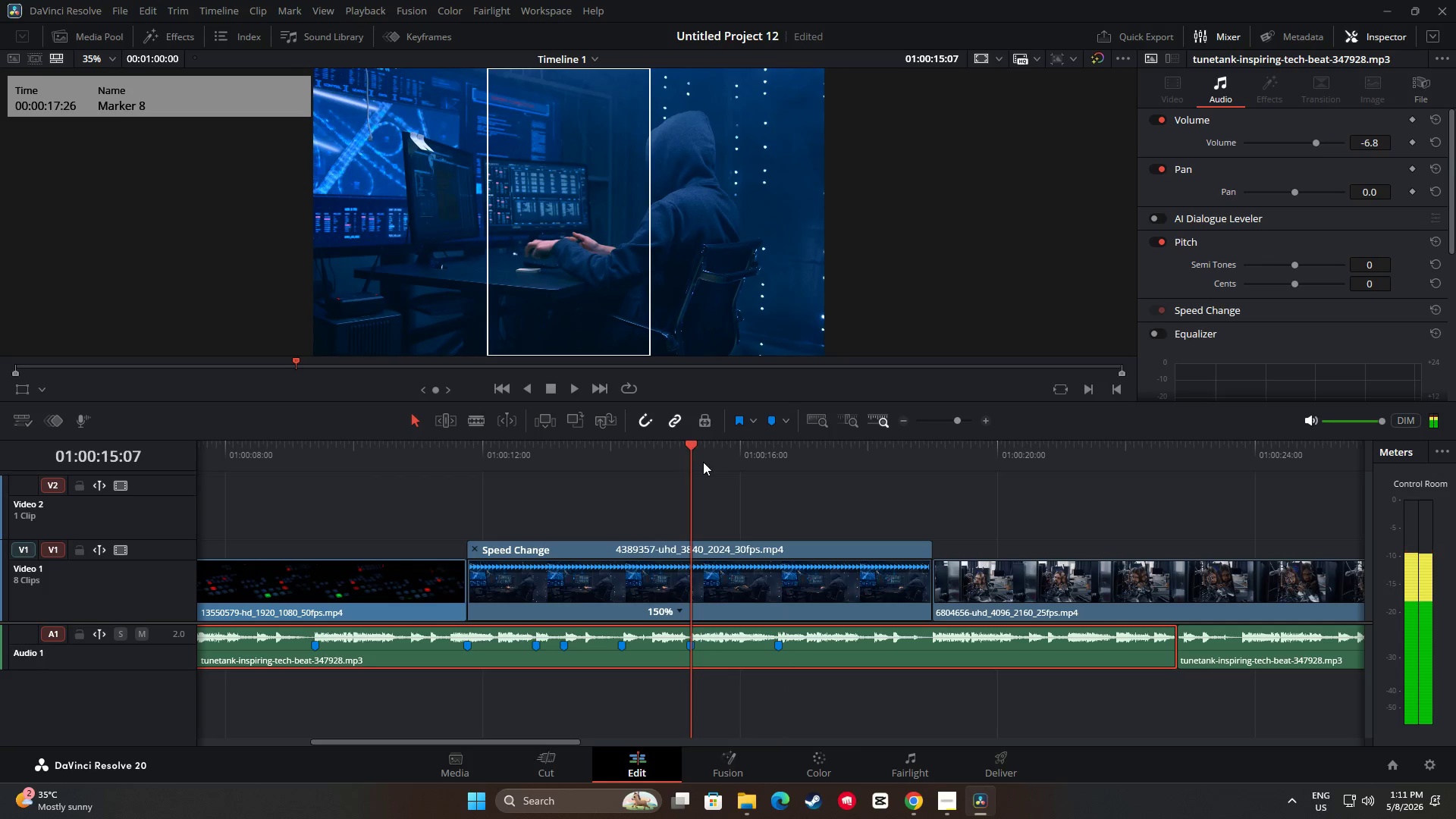 
key(Space)
 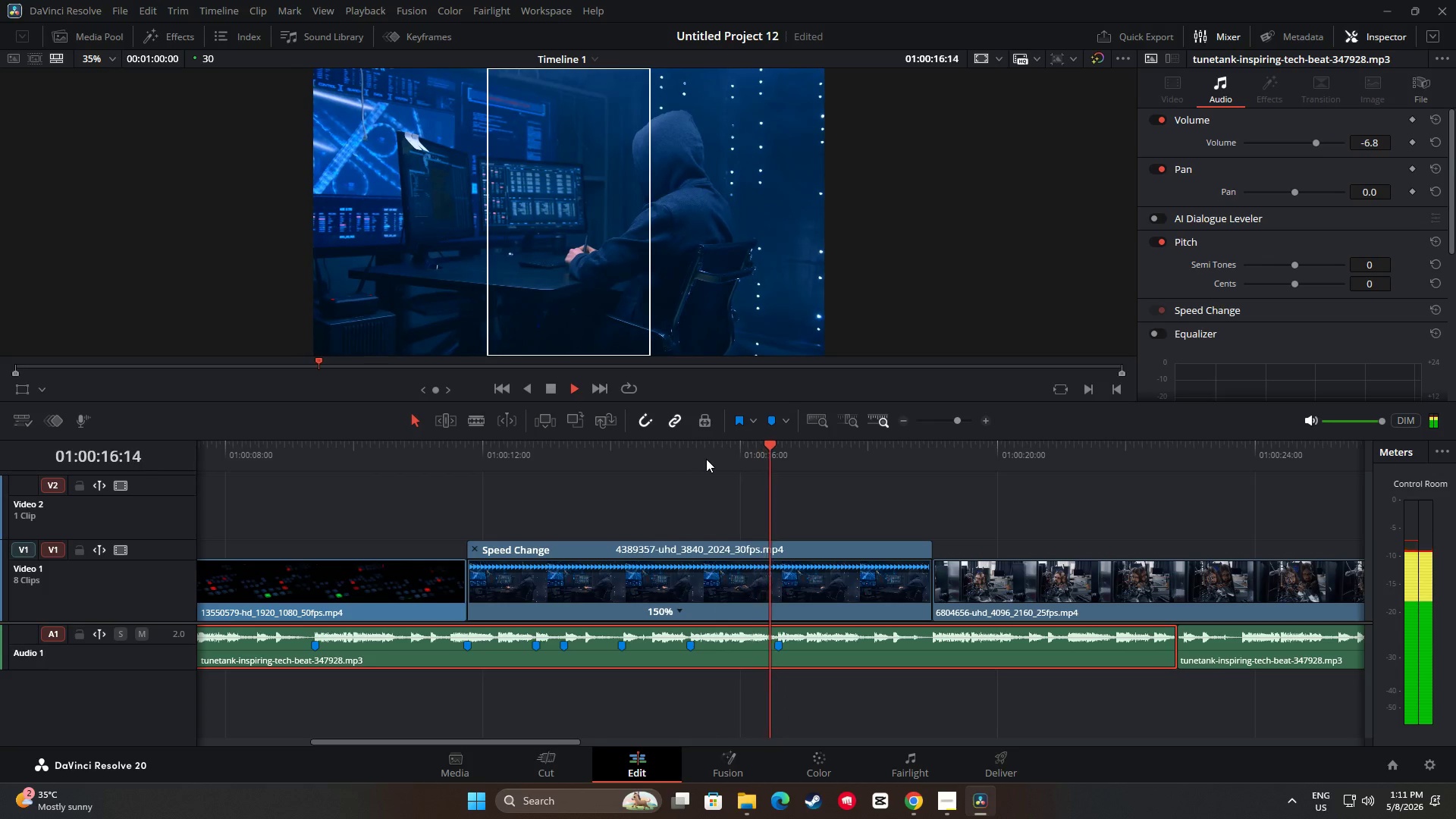 
key(Space)
 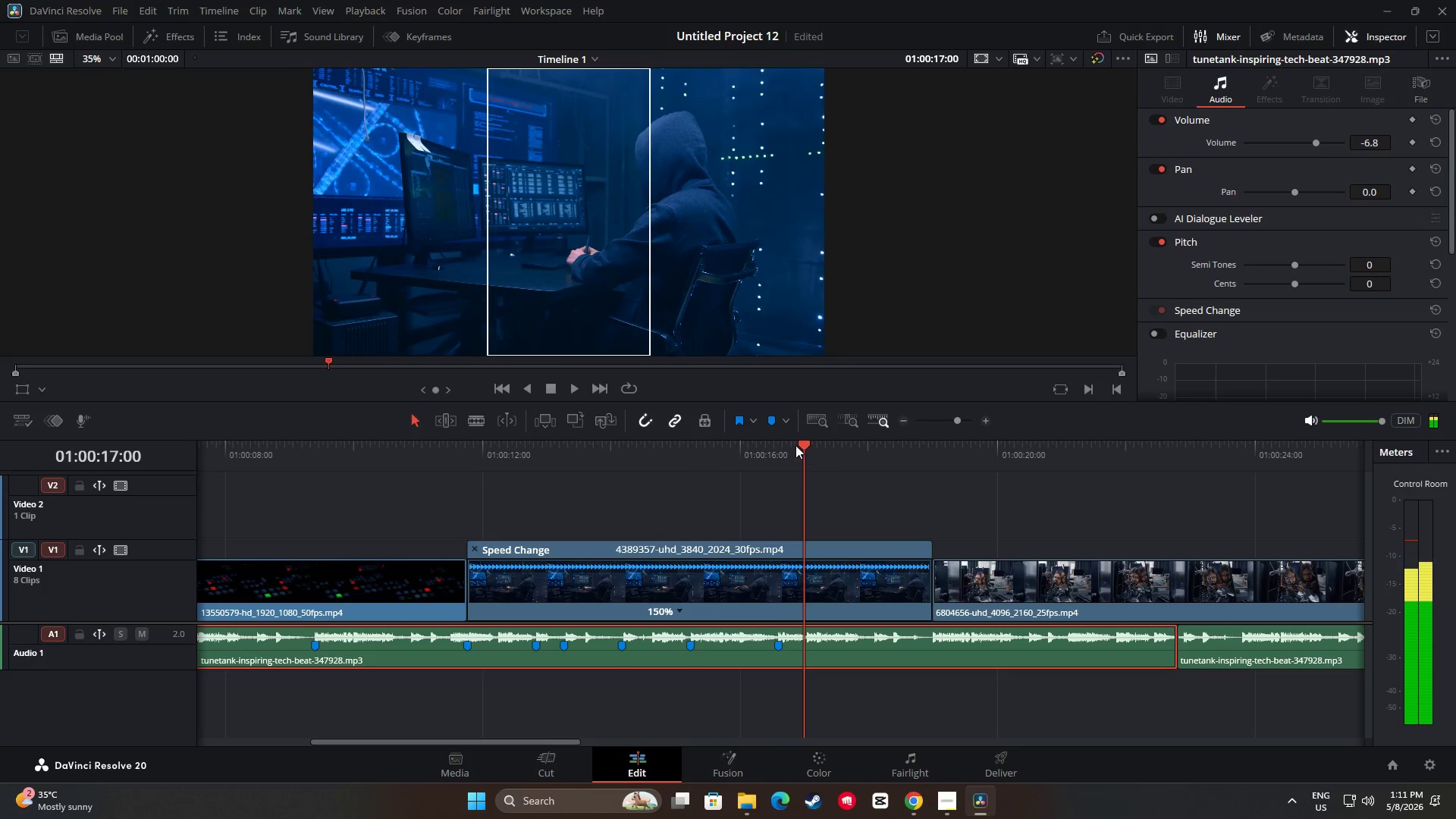 
left_click_drag(start_coordinate=[801, 444], to_coordinate=[739, 449])
 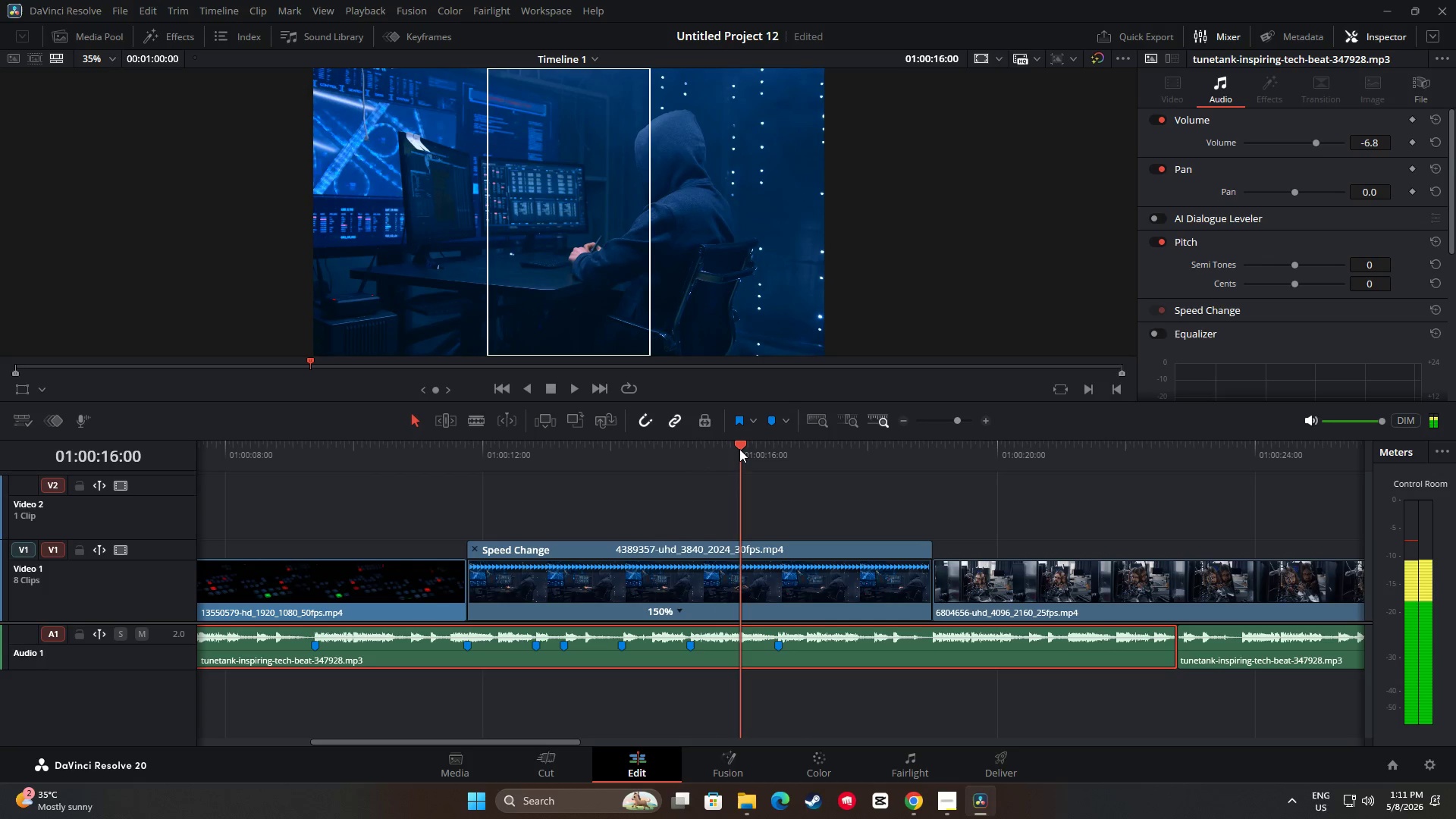 
key(M)
 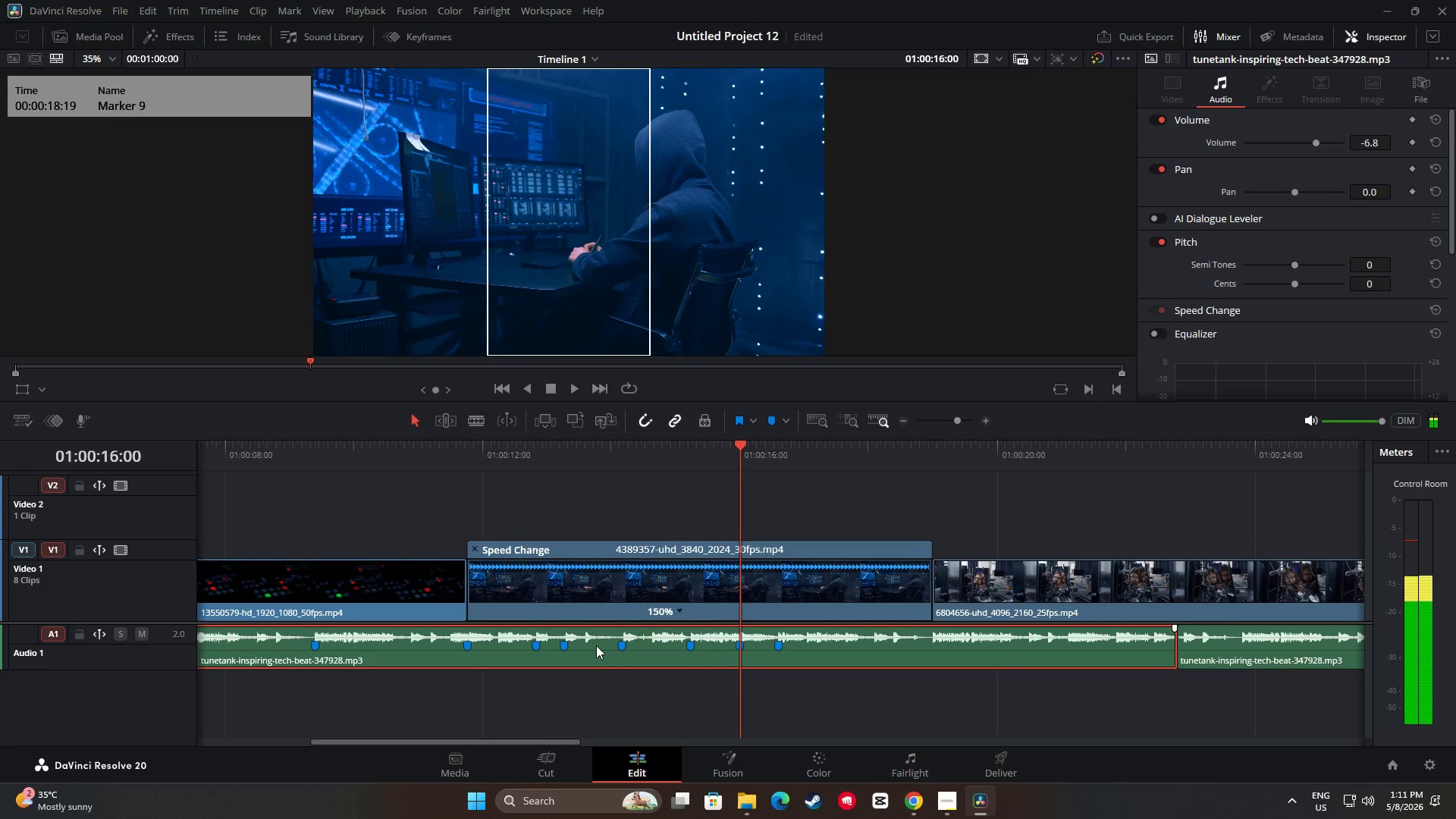 
key(Space)
 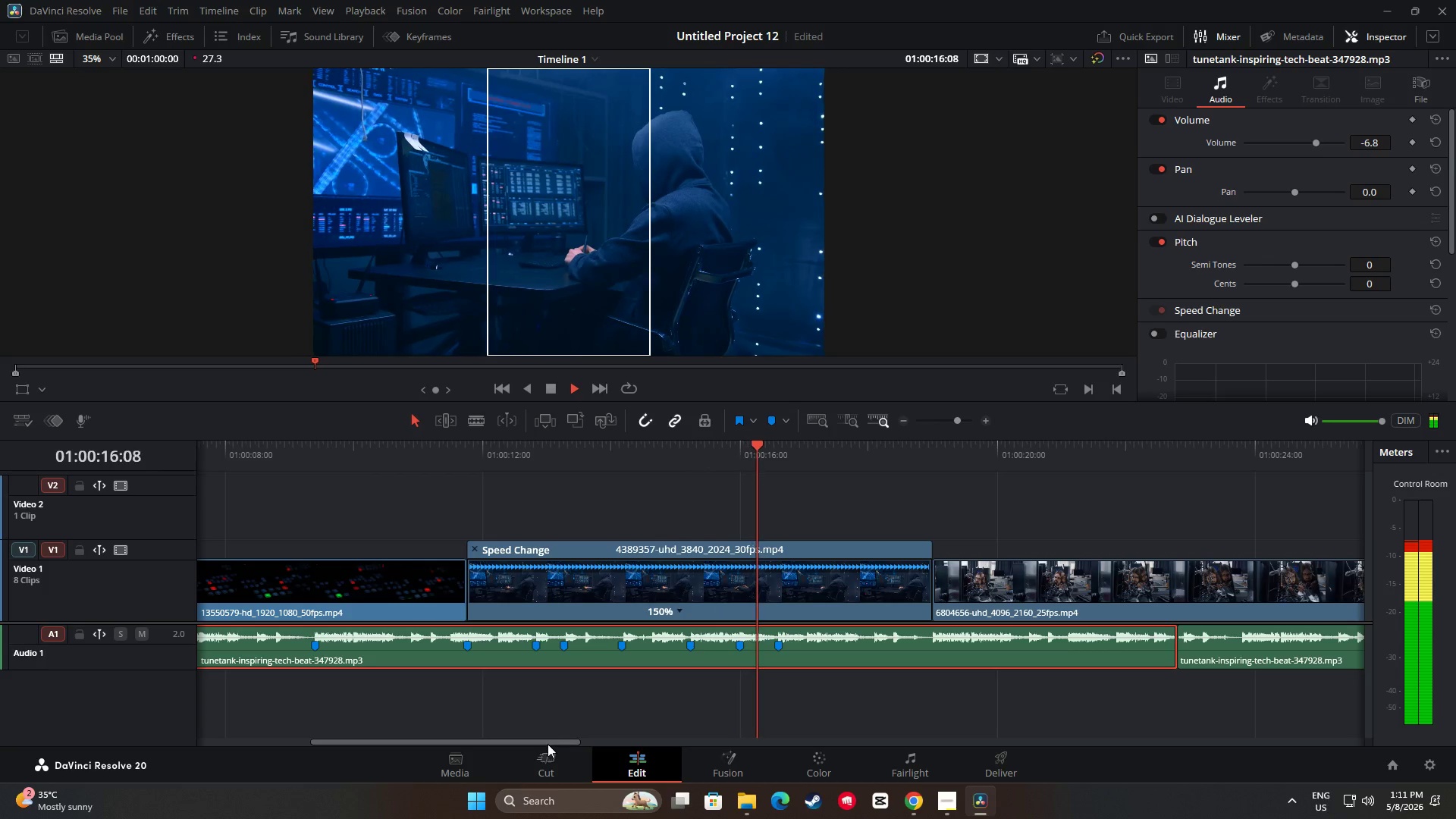 
left_click_drag(start_coordinate=[548, 744], to_coordinate=[610, 739])
 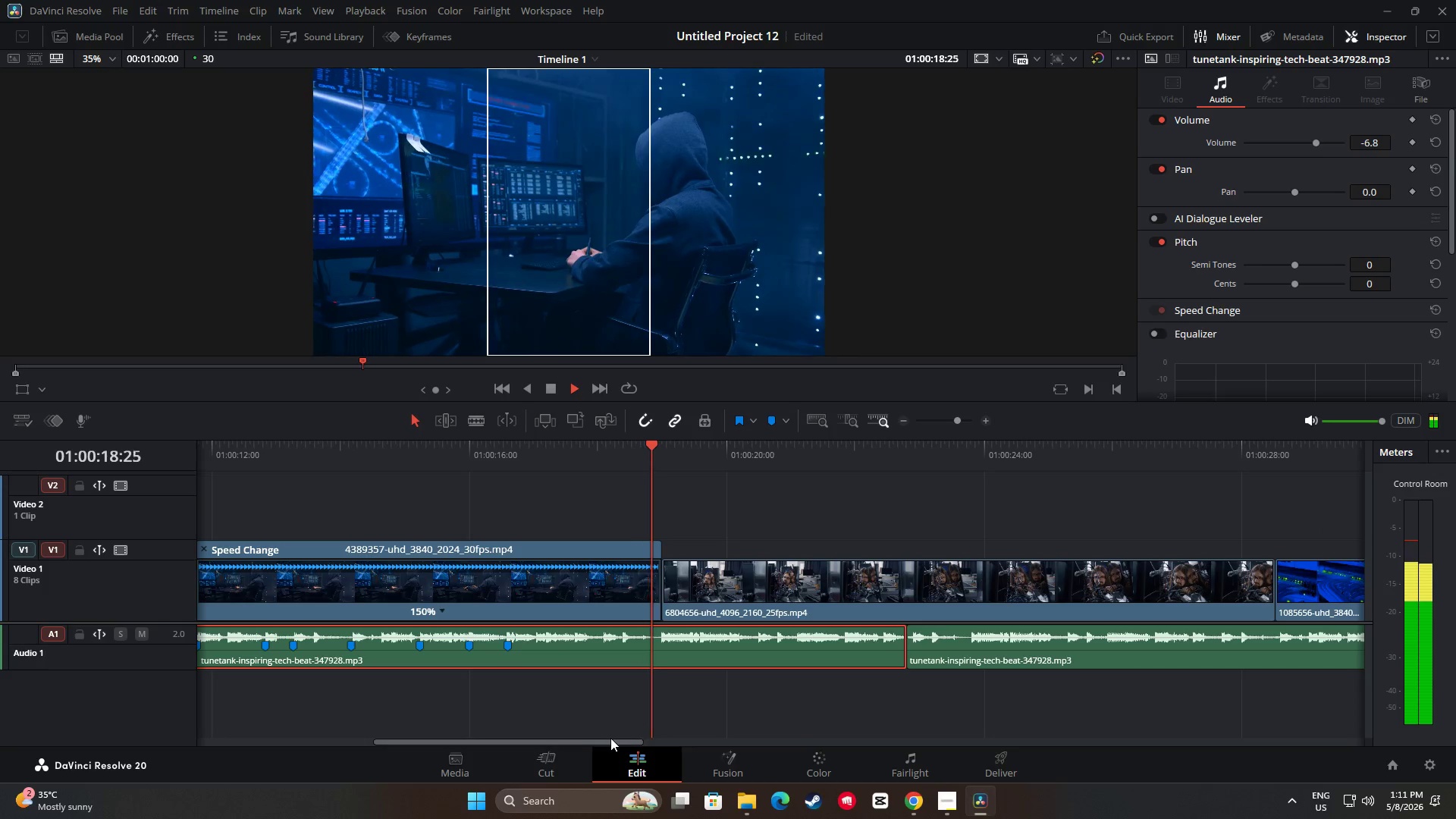 
key(Space)
 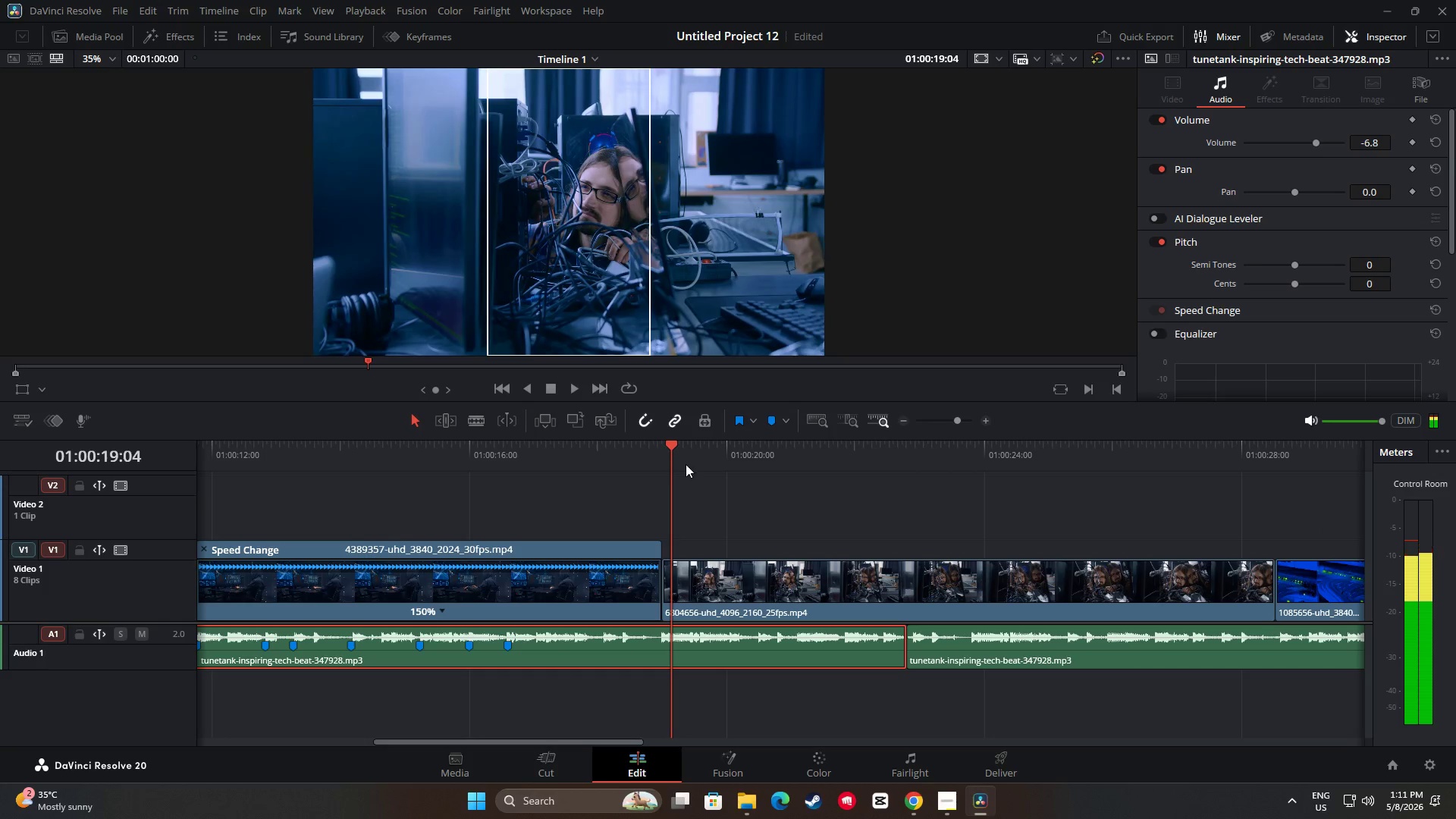 
left_click_drag(start_coordinate=[673, 444], to_coordinate=[660, 445])
 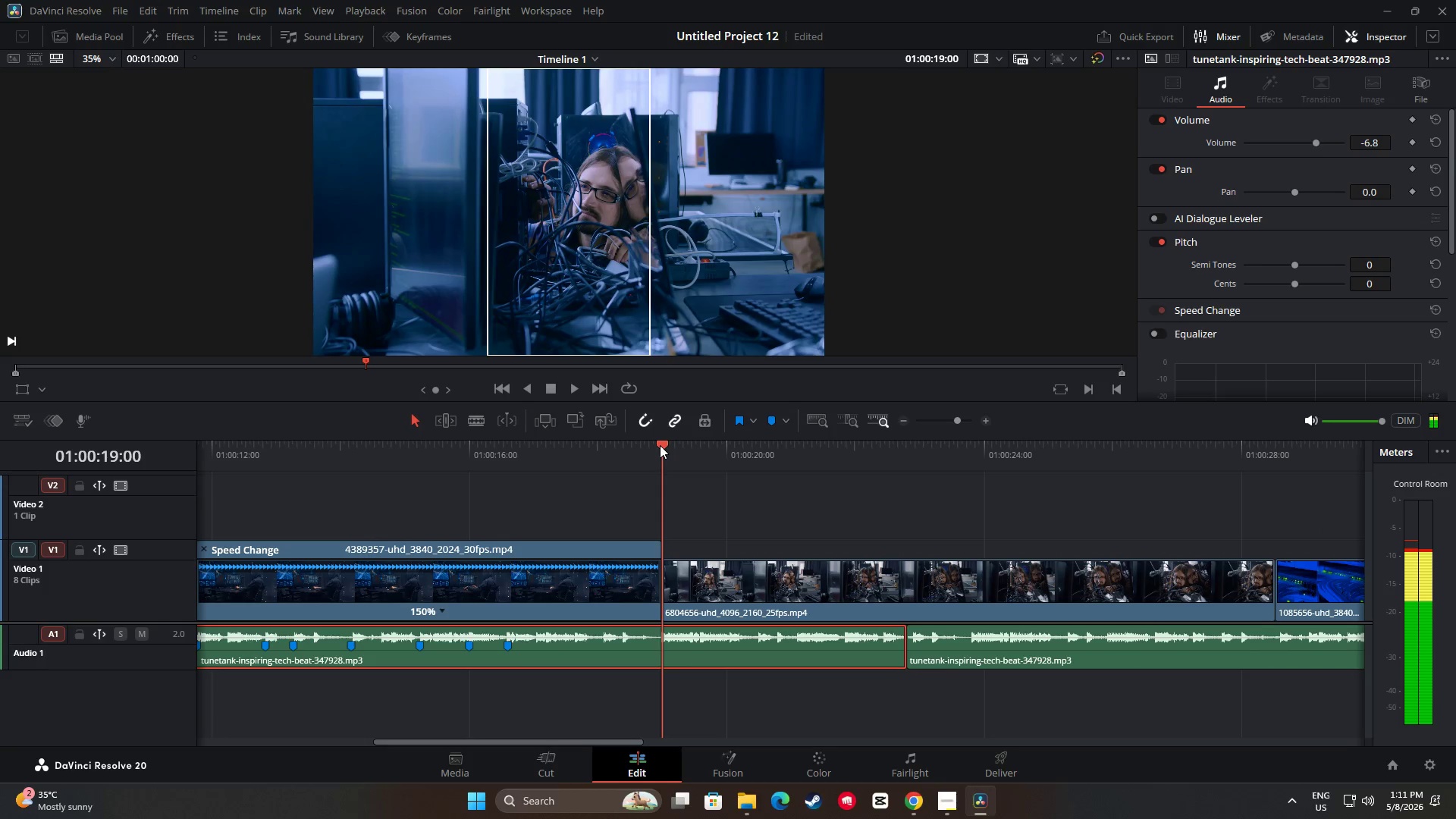 
key(M)
 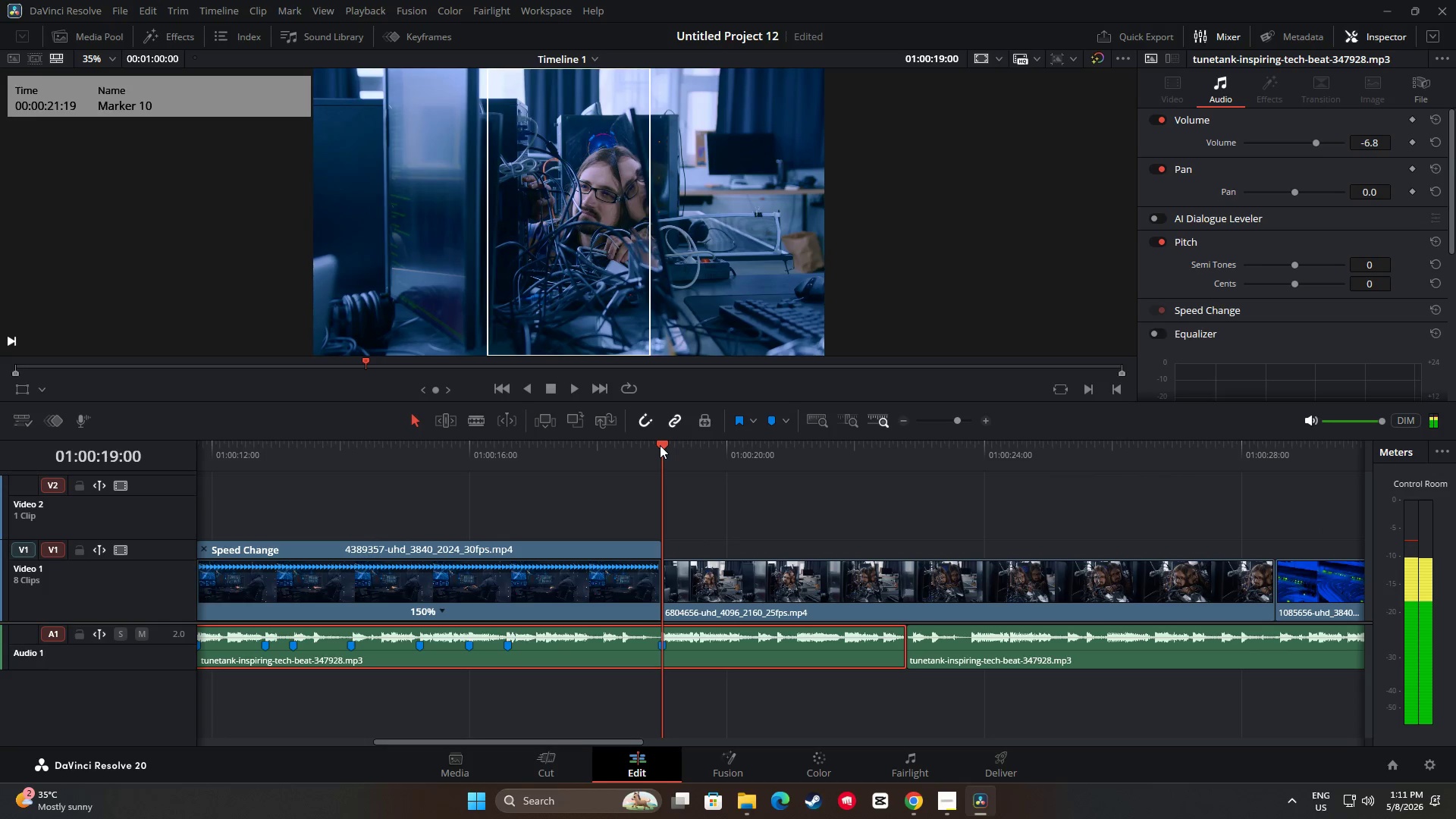 
key(Space)
 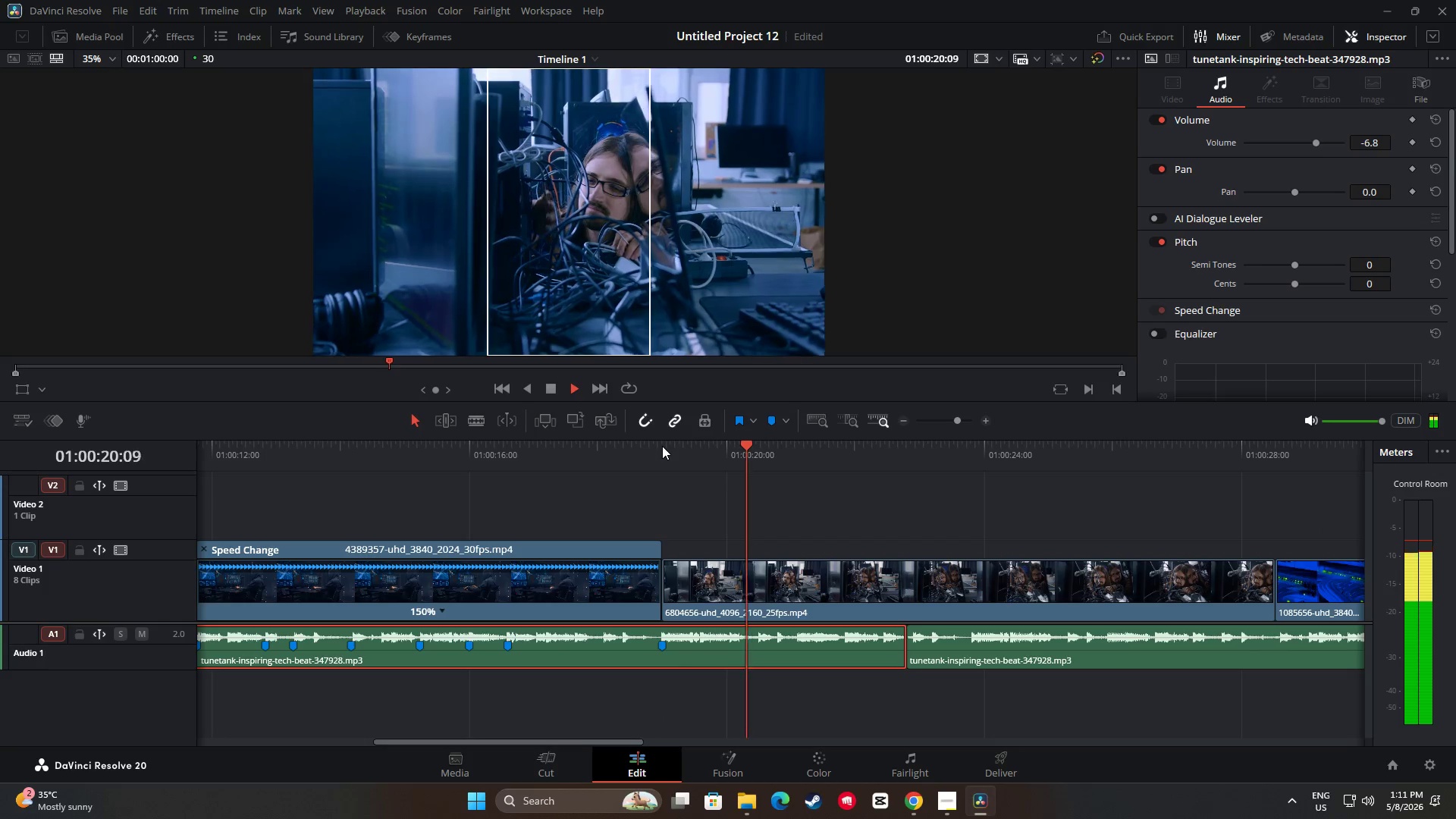 
key(Space)
 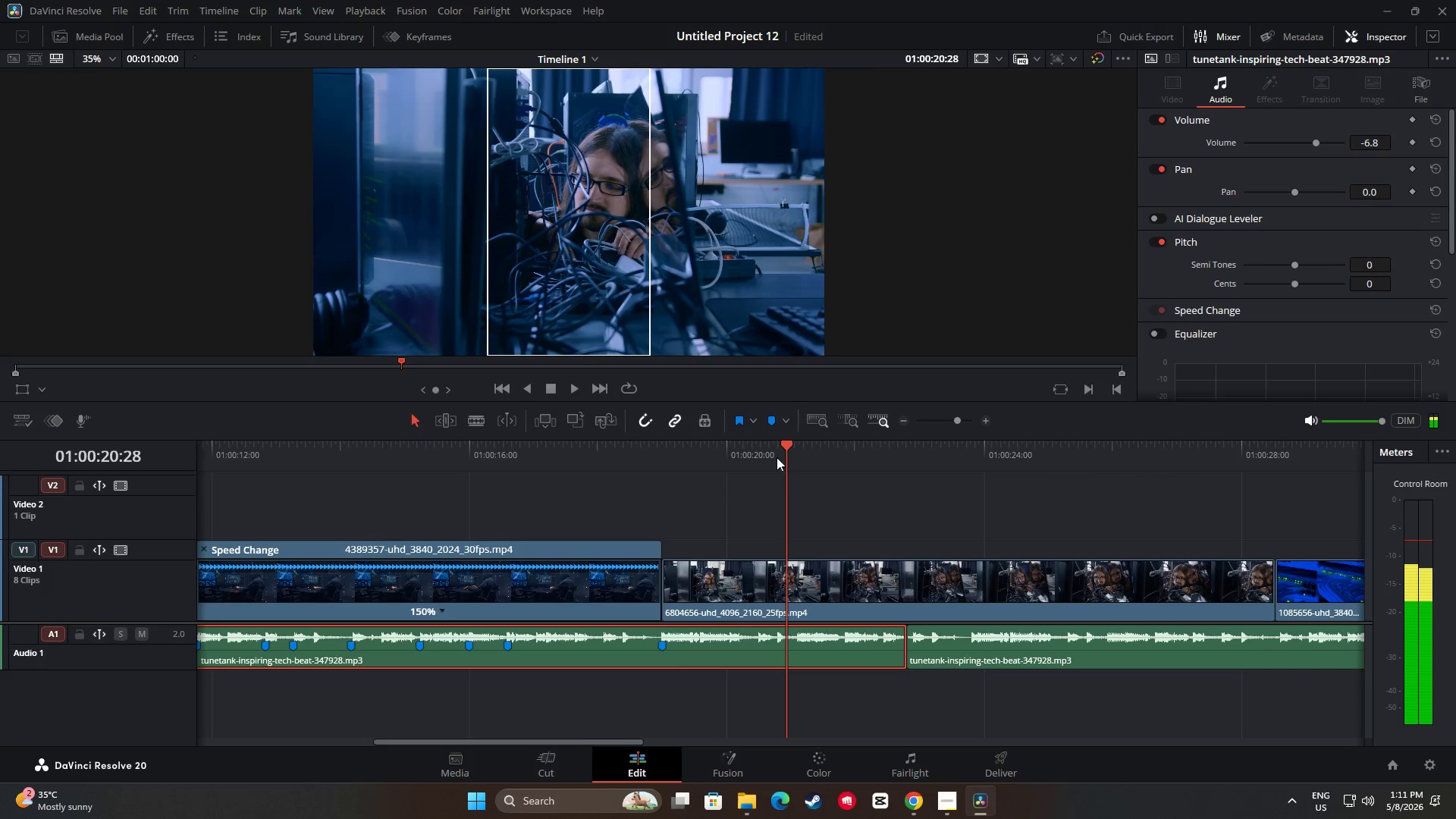 
left_click_drag(start_coordinate=[783, 447], to_coordinate=[700, 449])
 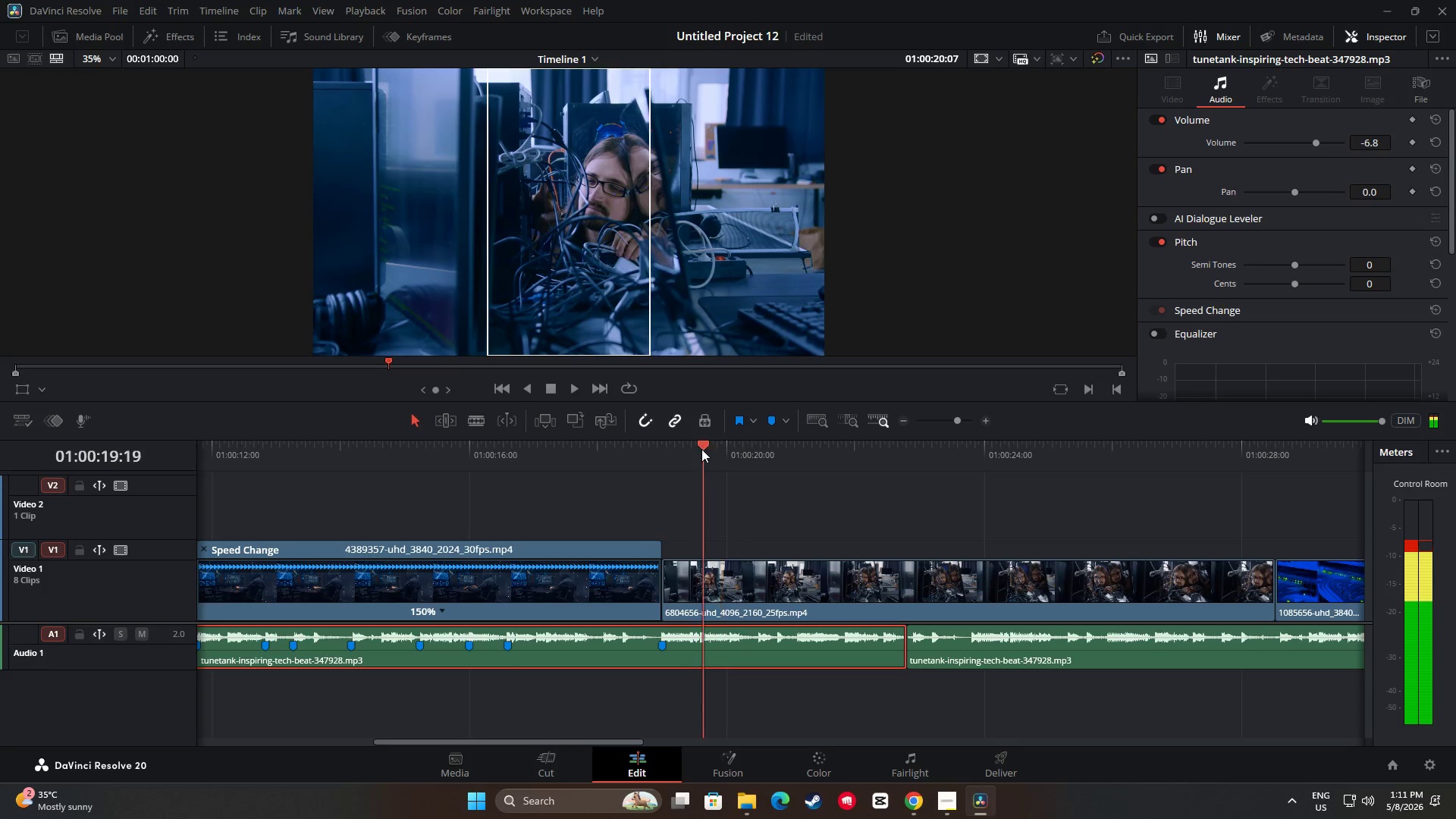 
key(Space)
 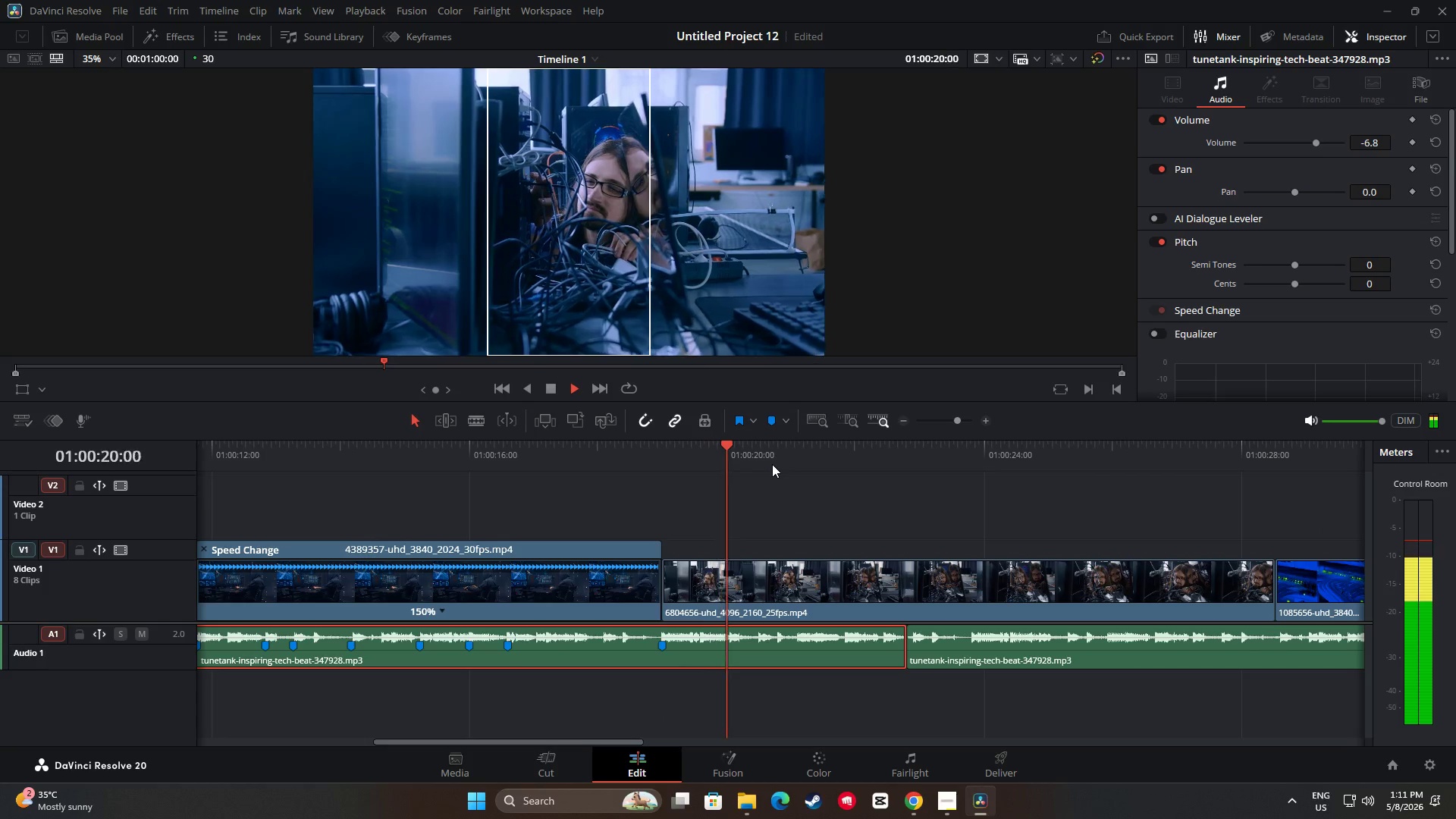 
key(Space)
 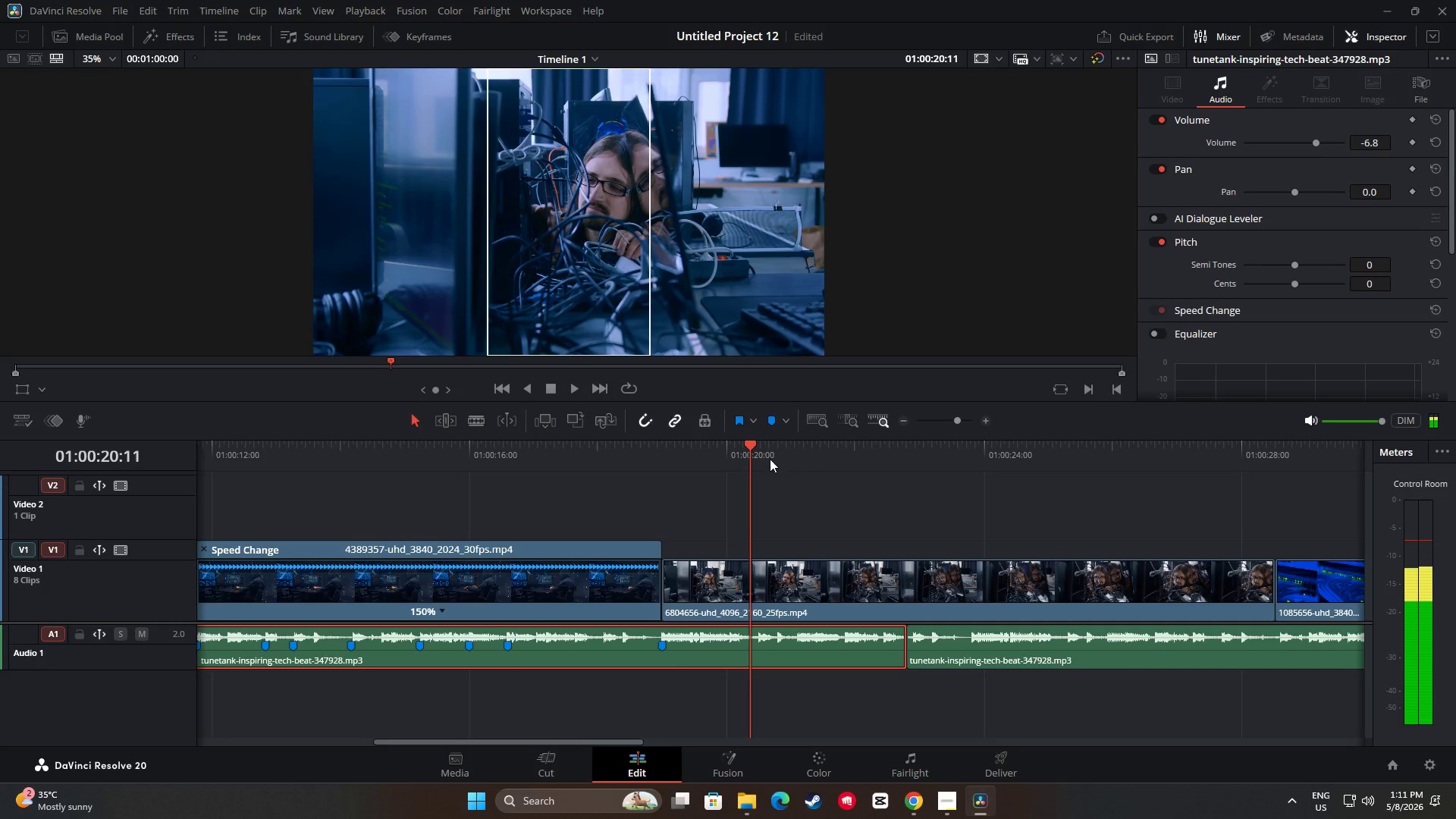 
left_click_drag(start_coordinate=[752, 450], to_coordinate=[728, 448])
 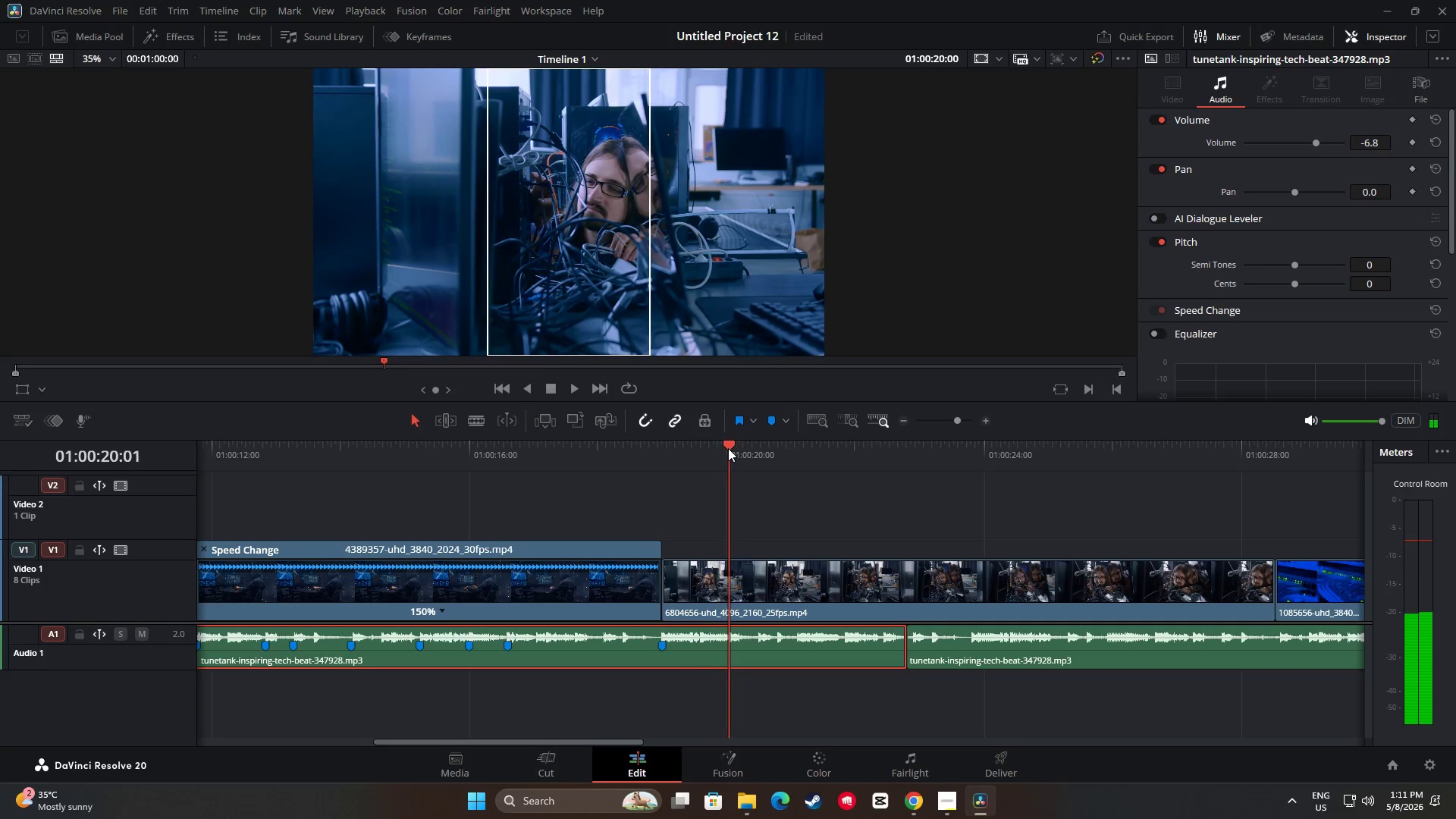 
key(M)
 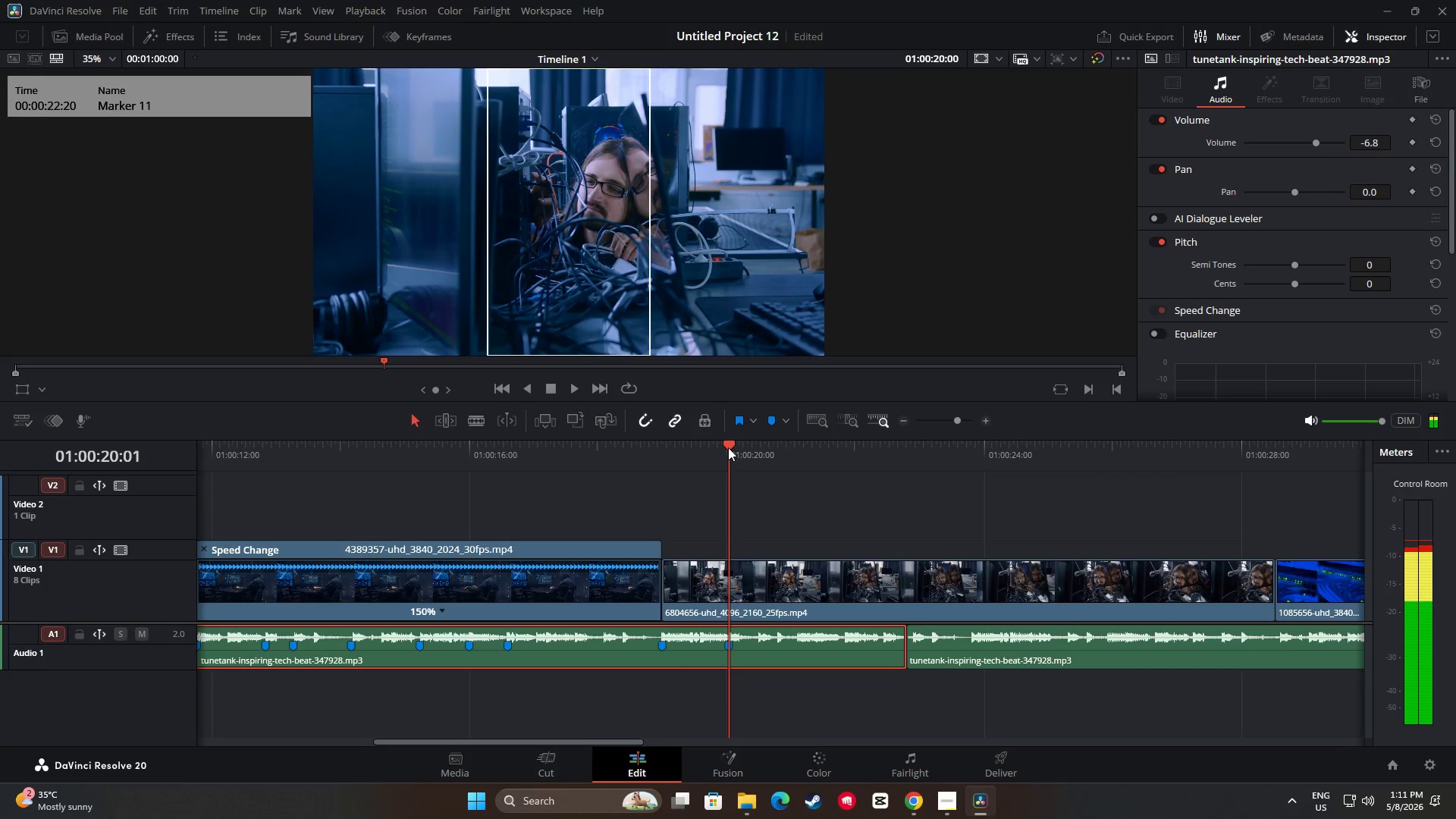 
key(Space)
 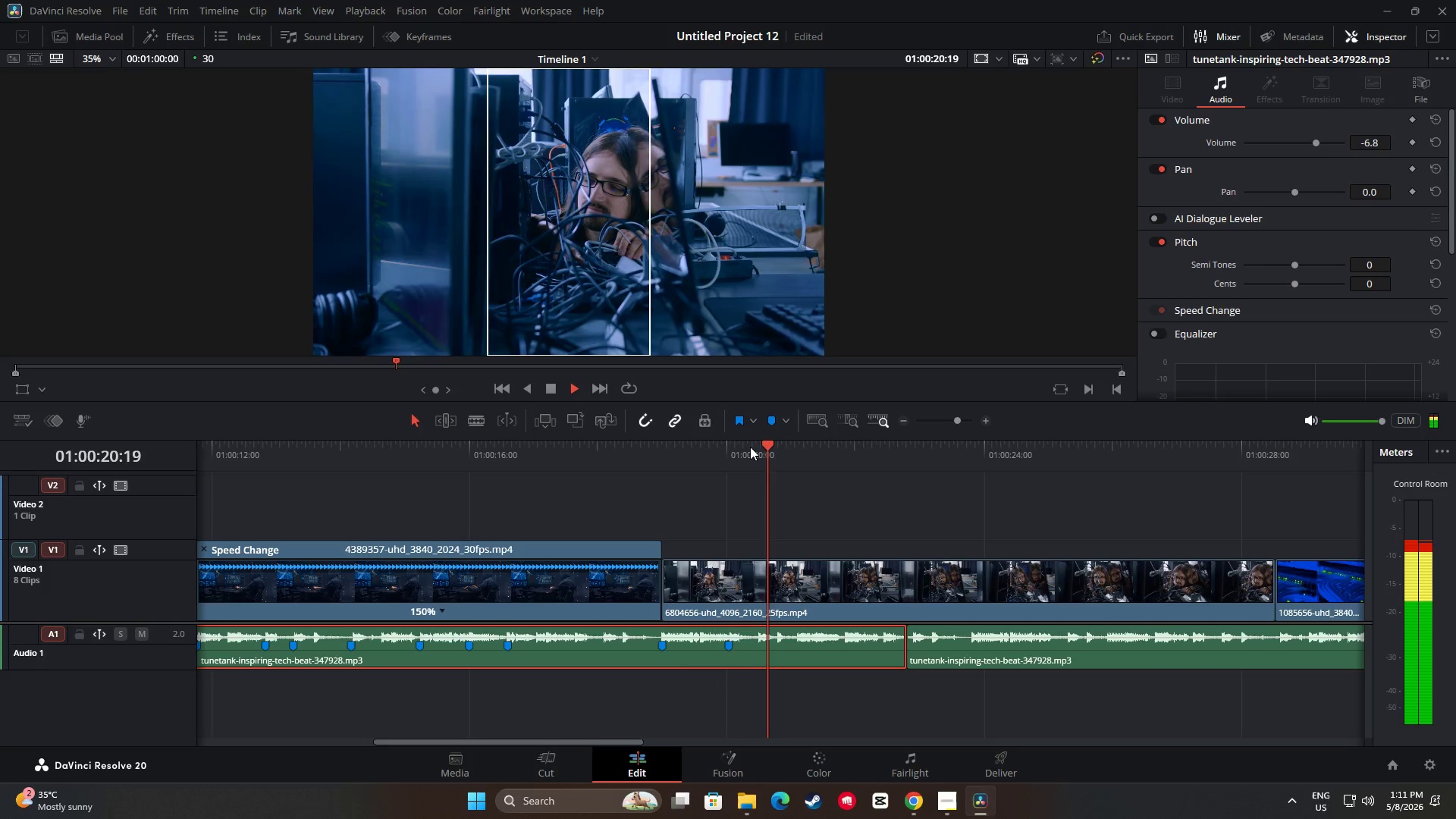 
key(Space)
 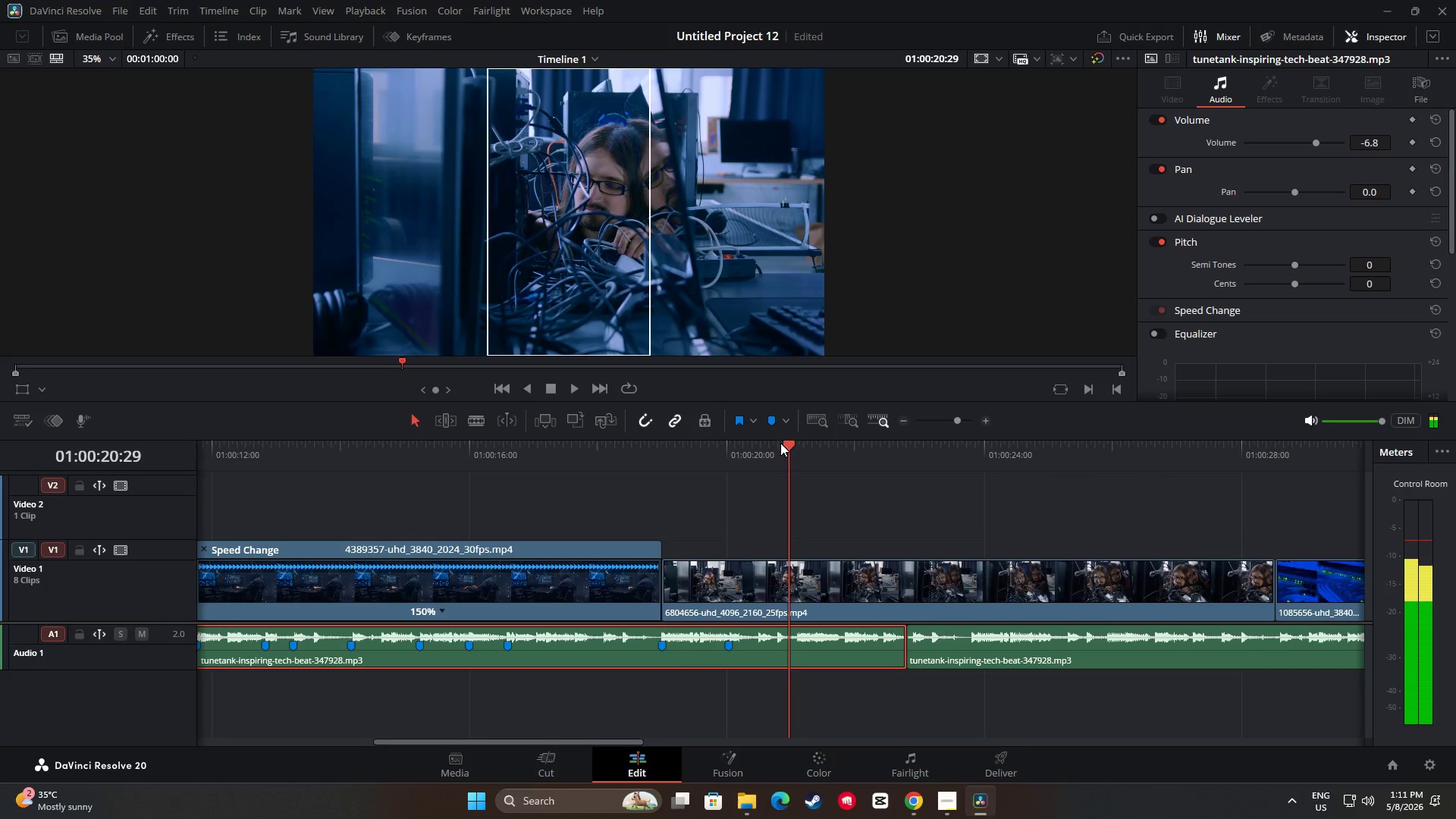 
left_click_drag(start_coordinate=[788, 441], to_coordinate=[758, 443])
 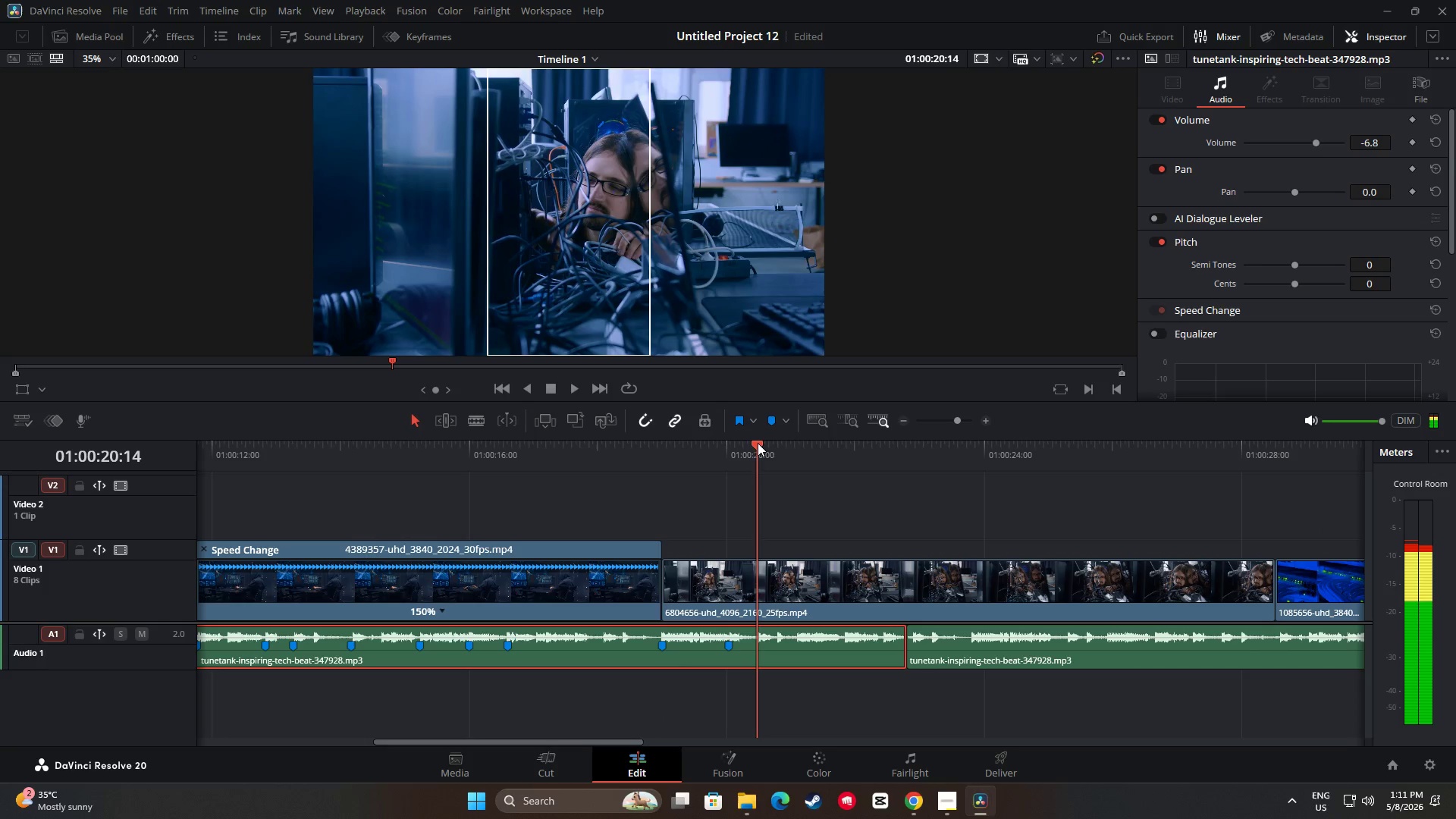 
key(M)
 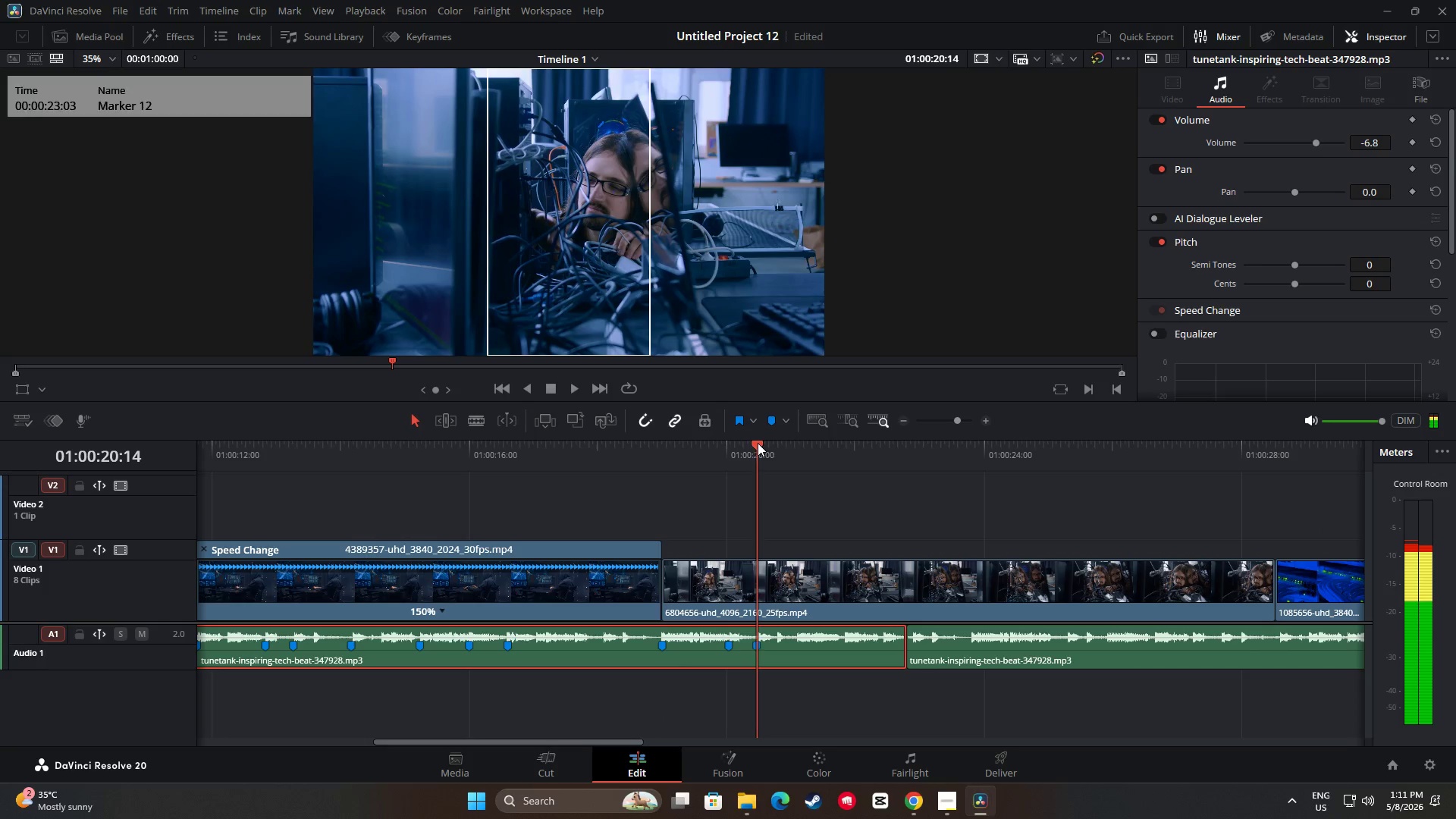 
key(Space)
 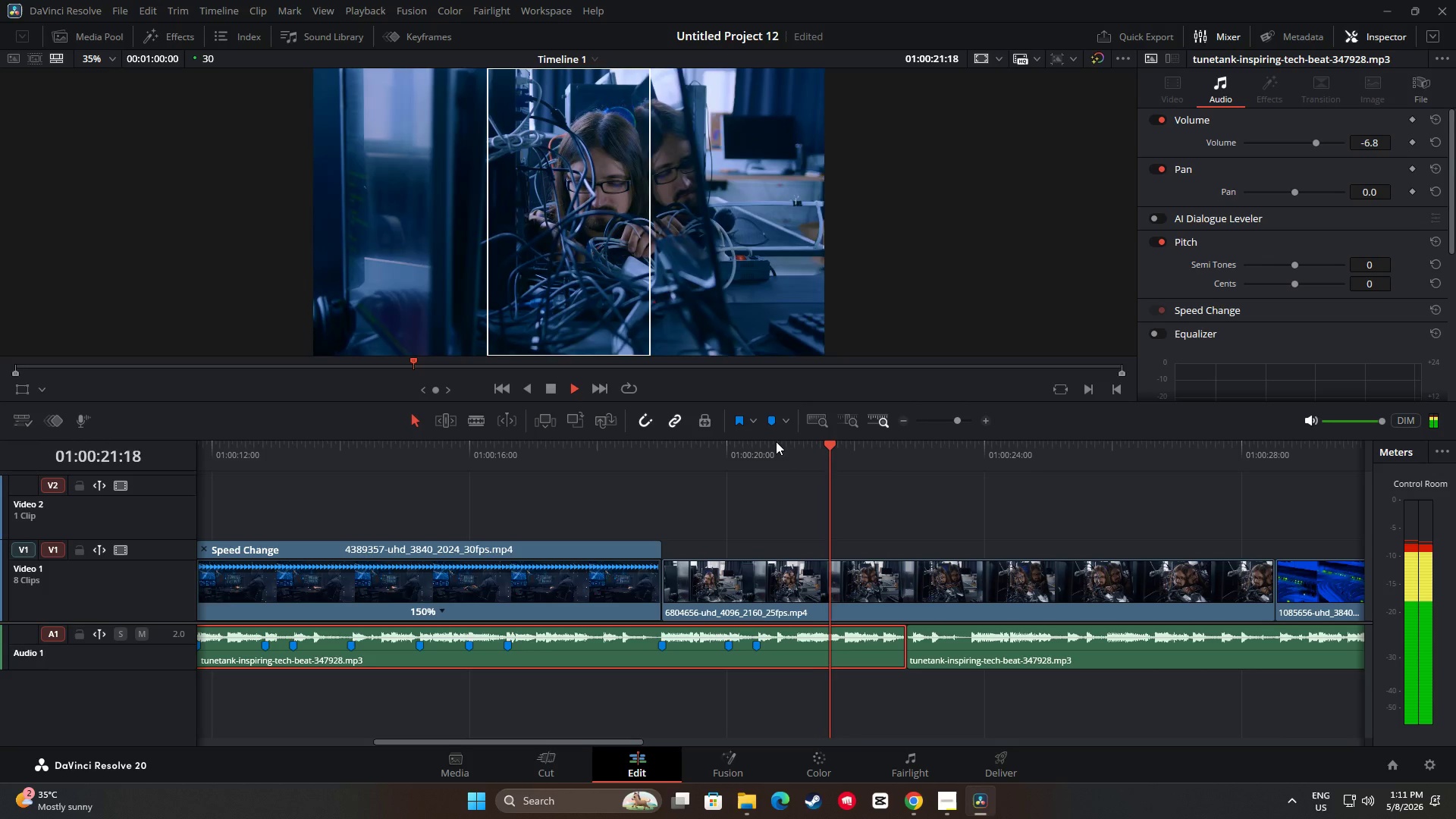 
key(Space)
 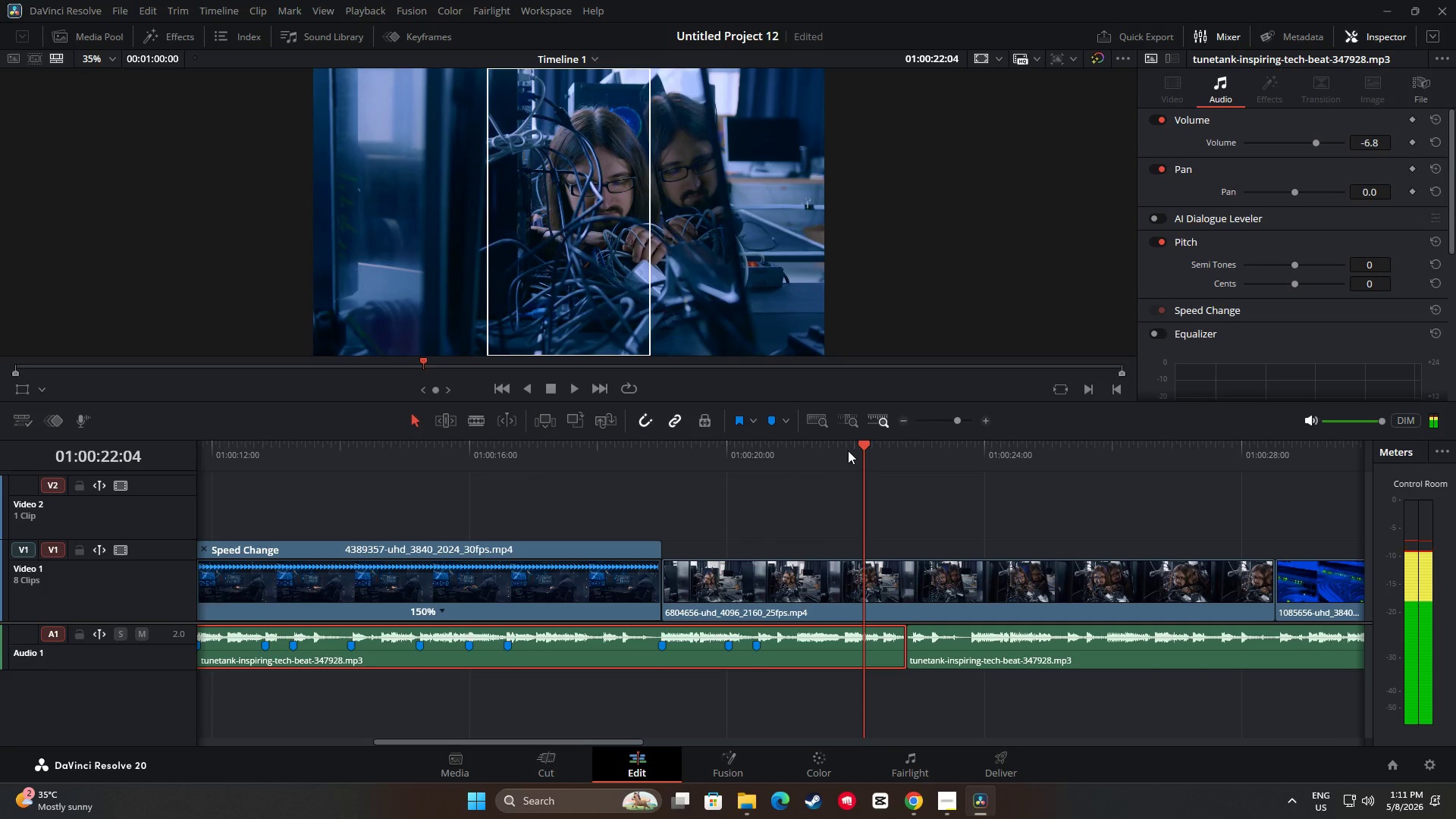 
left_click_drag(start_coordinate=[866, 444], to_coordinate=[846, 444])
 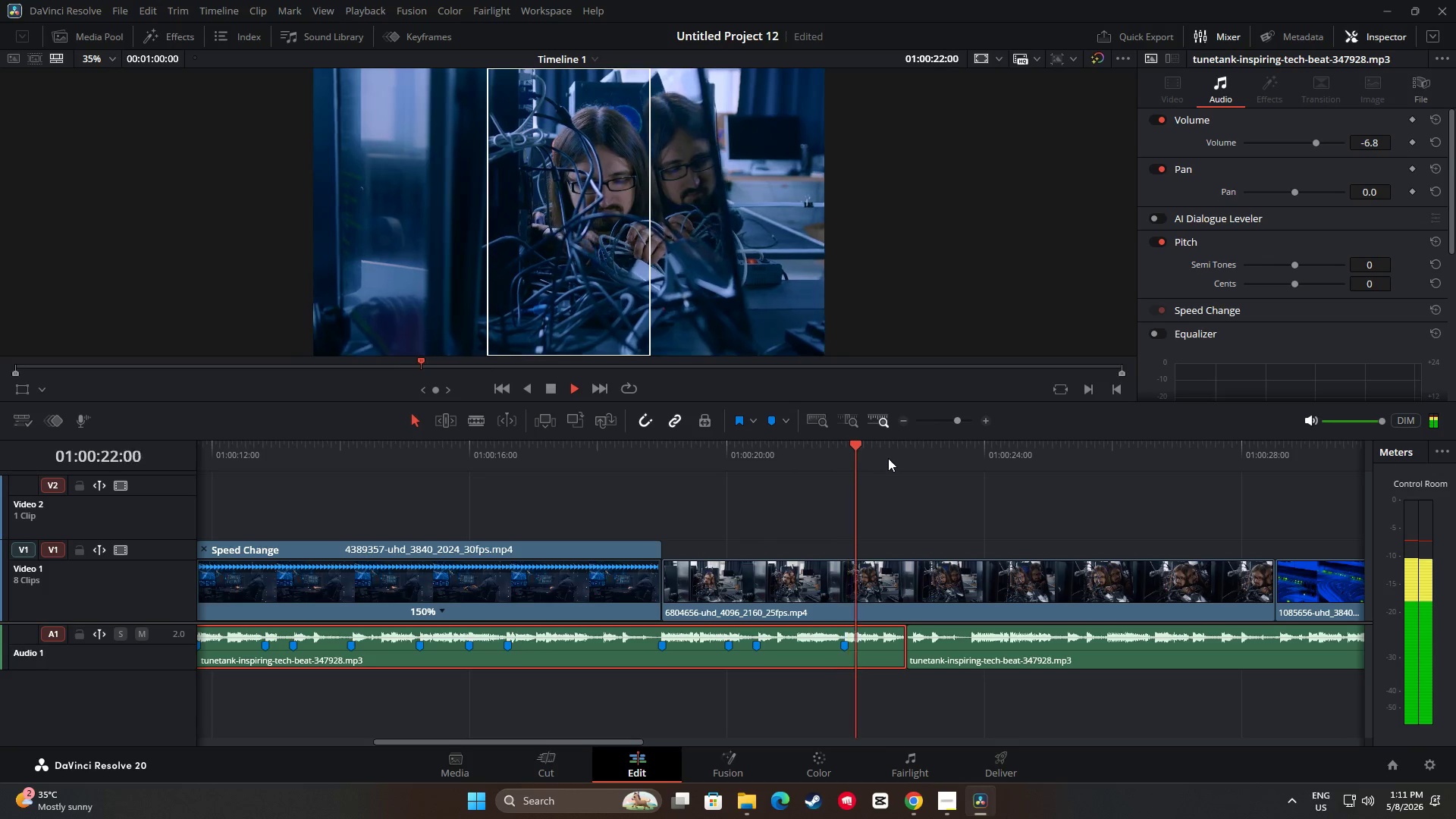 
key(M)
 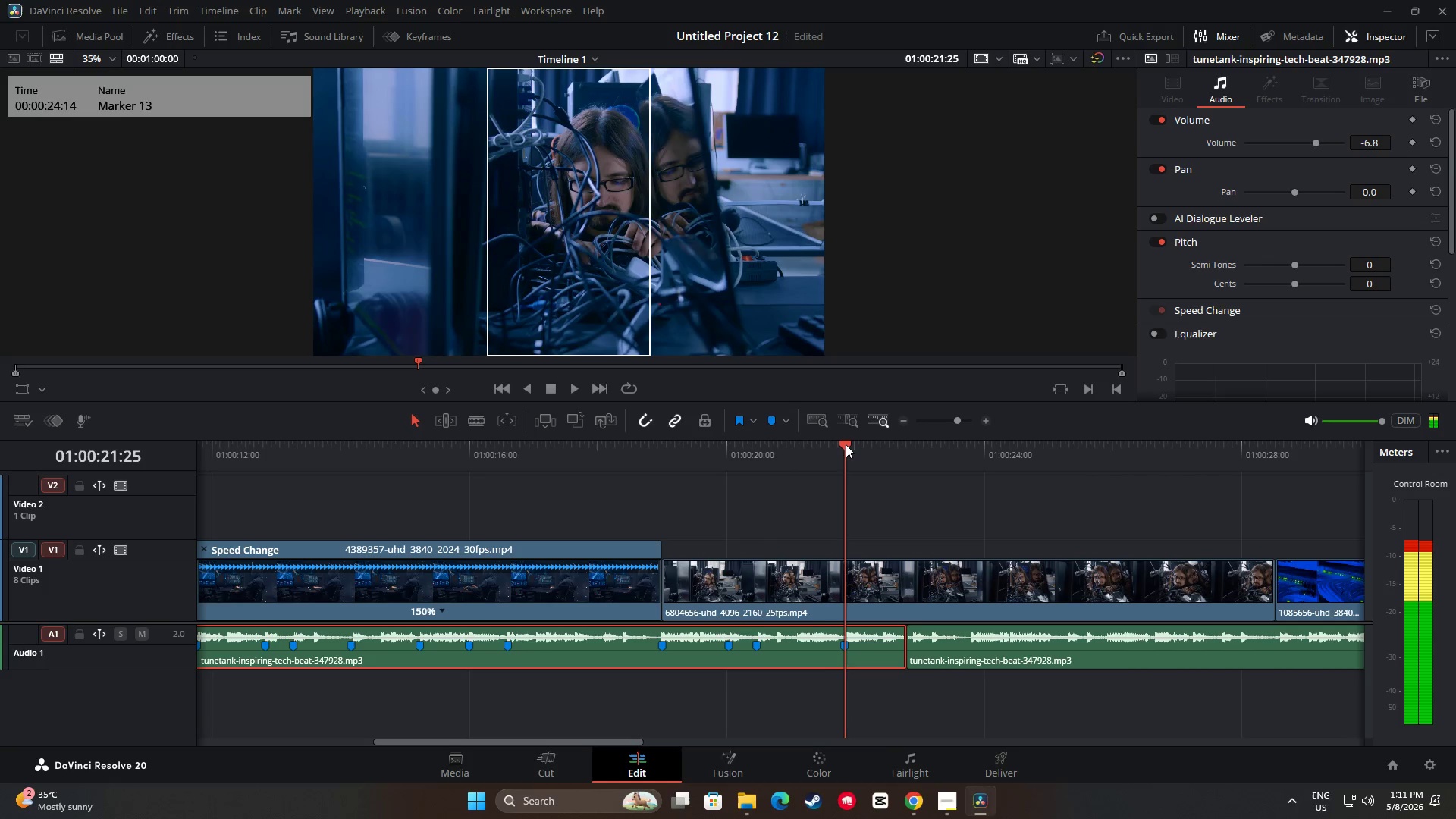 
key(Space)
 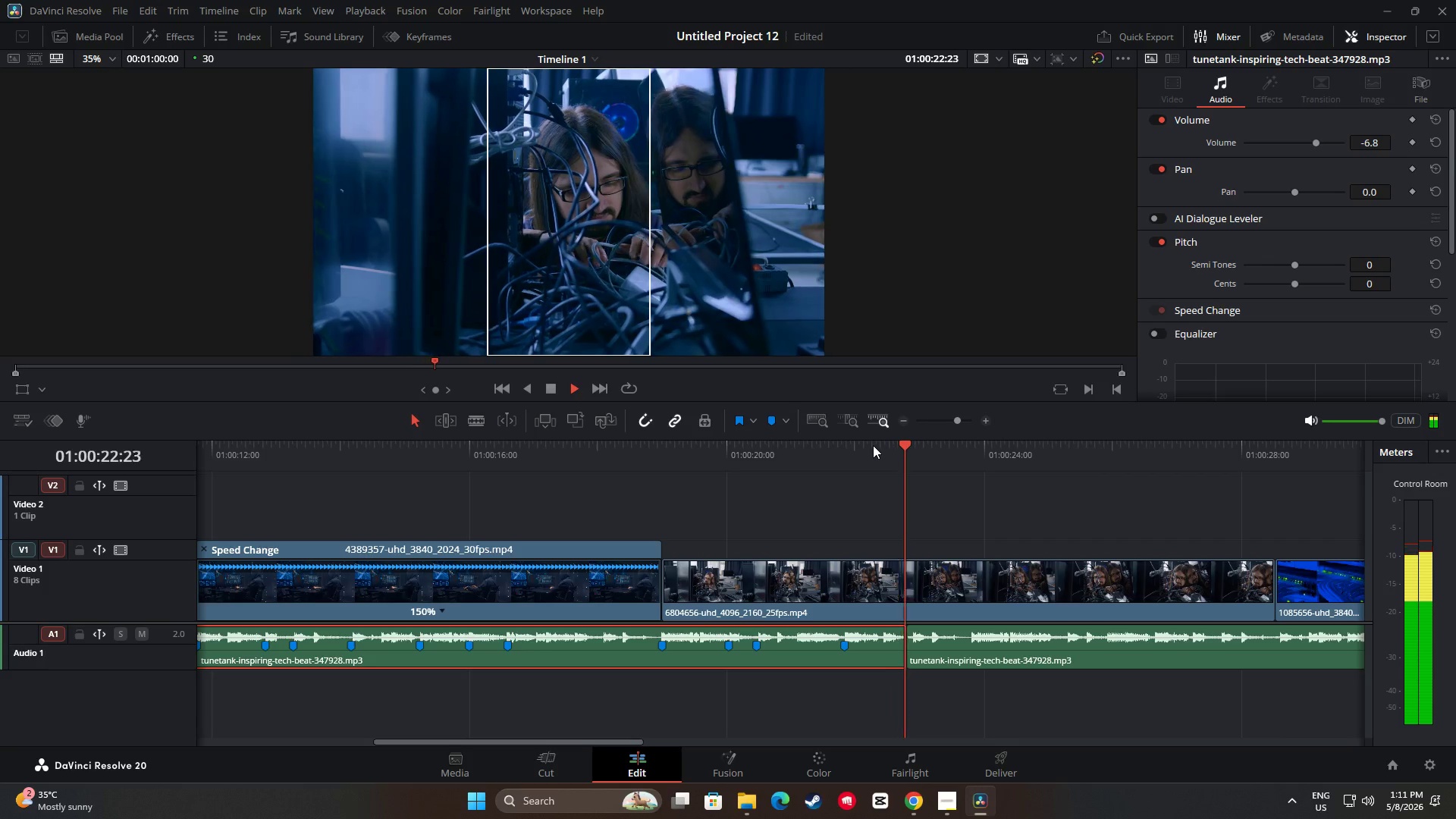 
key(Space)
 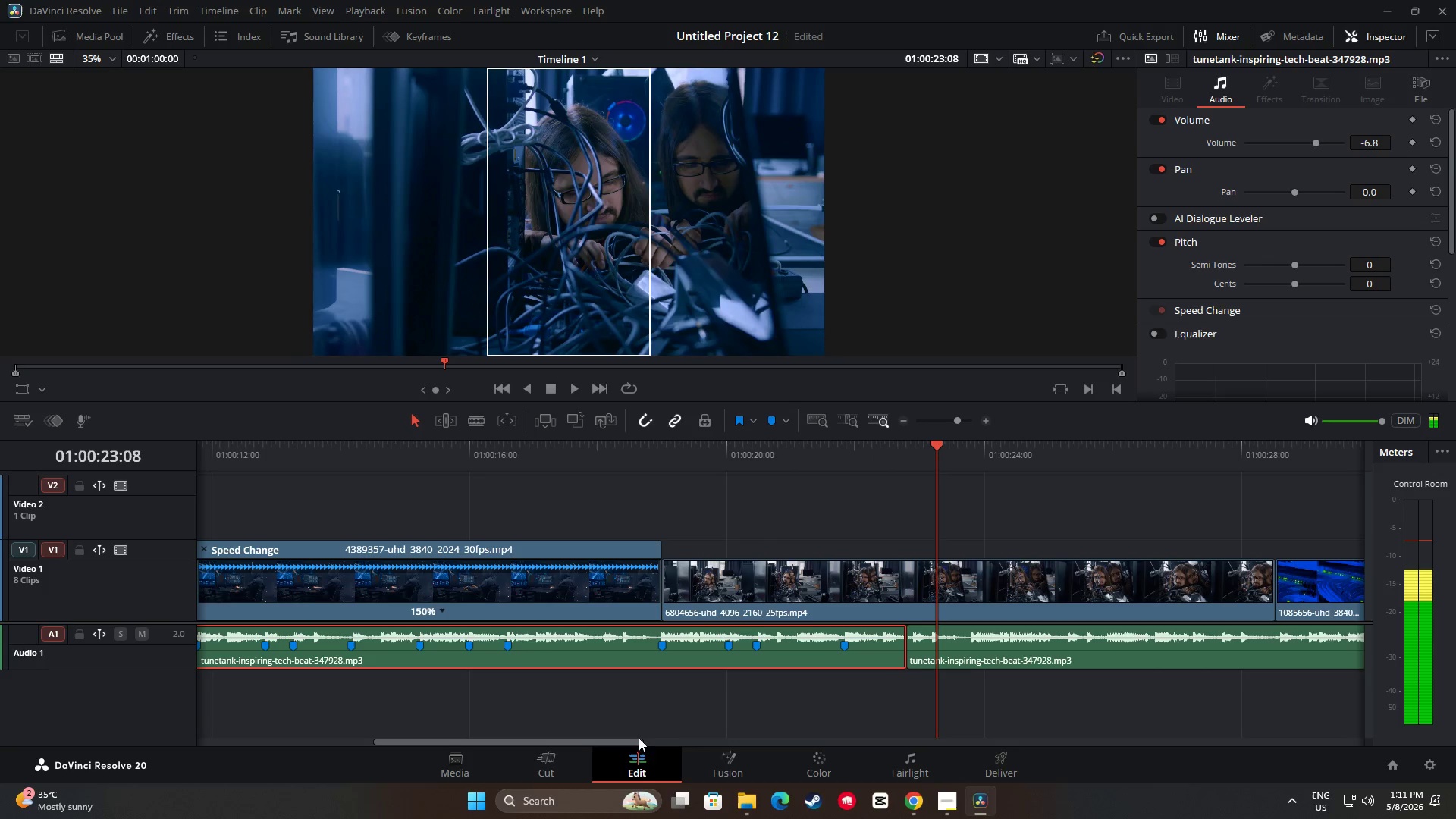 
left_click_drag(start_coordinate=[634, 742], to_coordinate=[682, 742])
 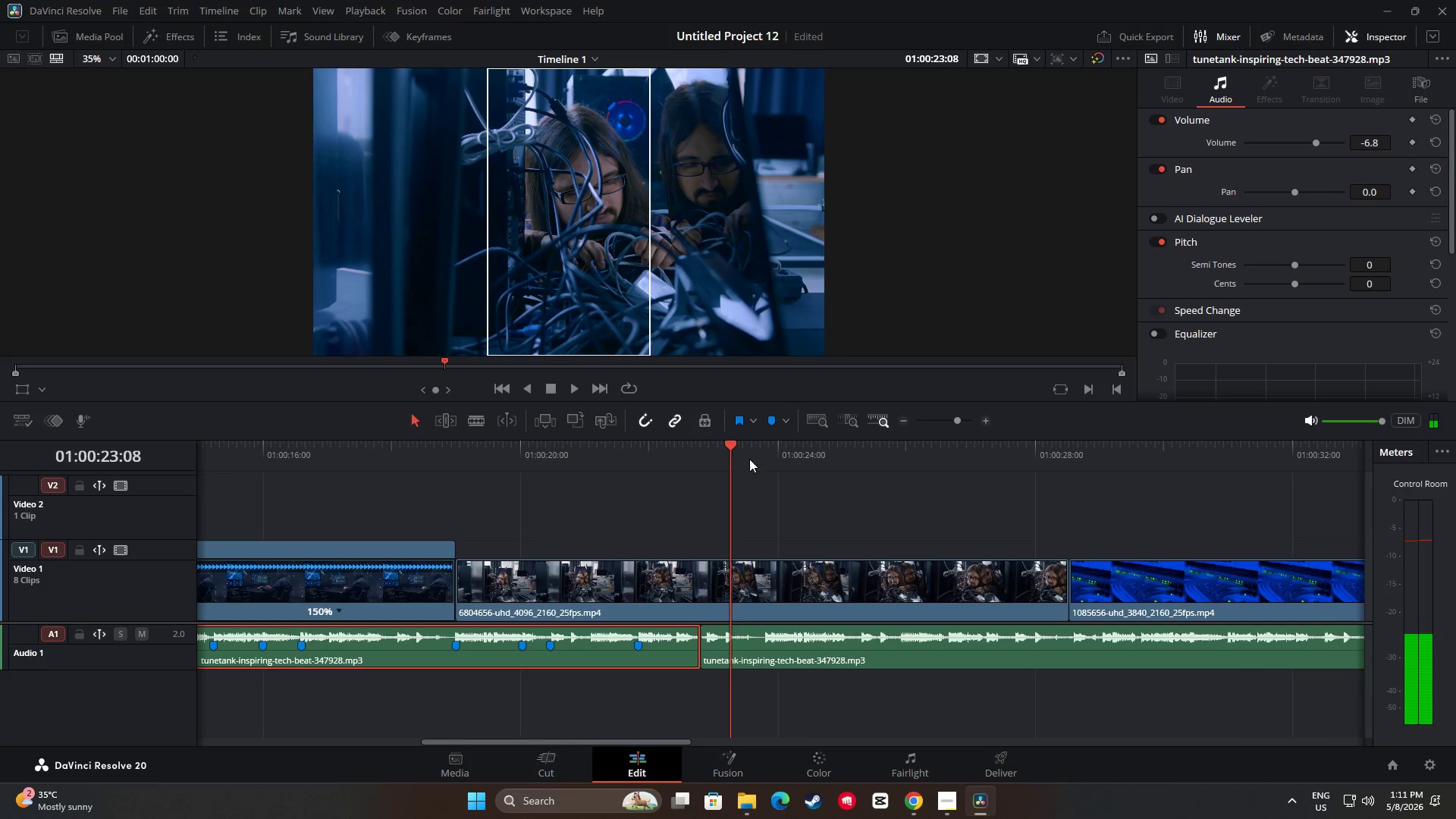 
left_click_drag(start_coordinate=[736, 447], to_coordinate=[725, 450])
 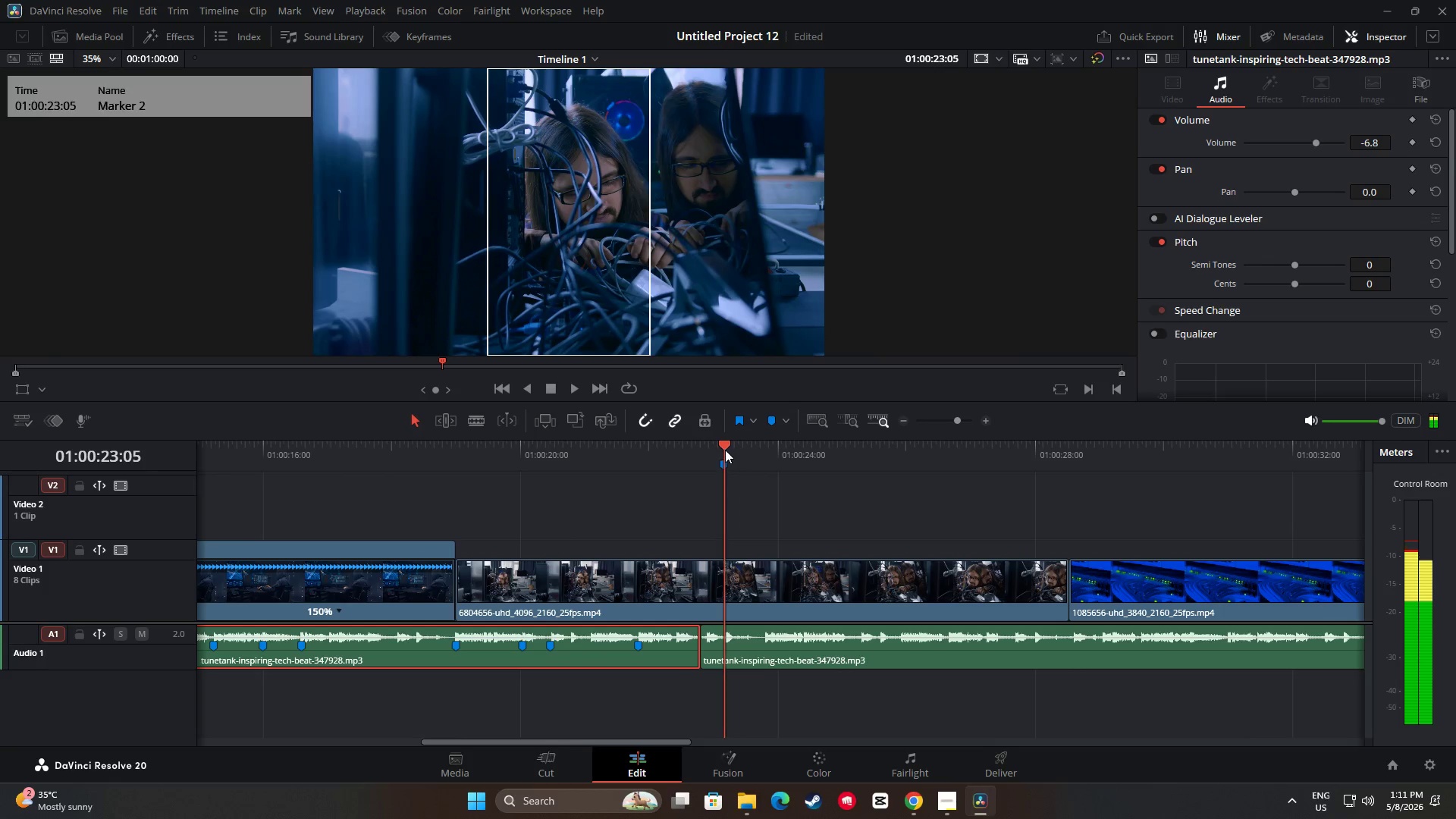 
key(M)
 